 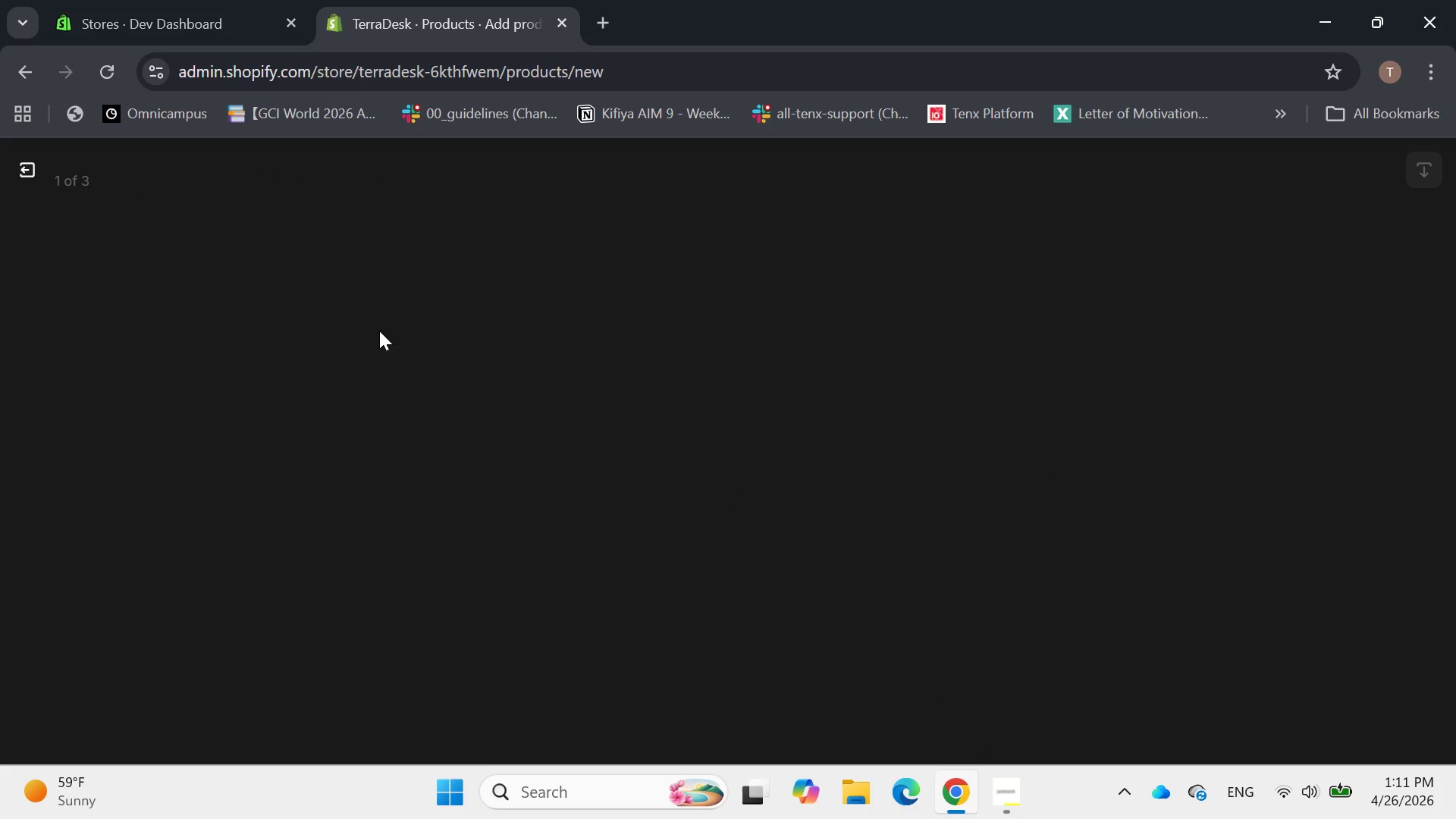 
left_click([38, 164])
 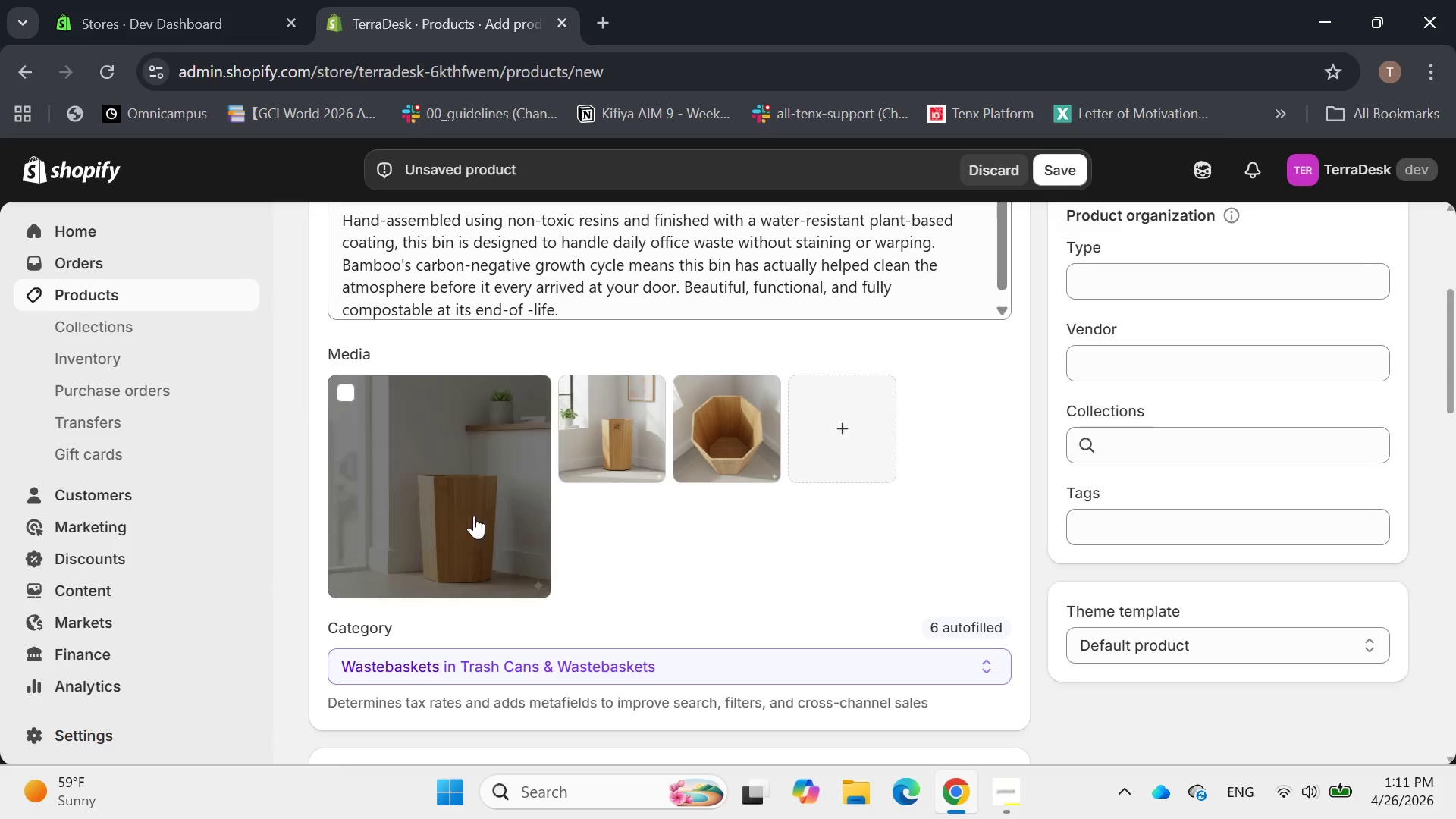 
left_click([474, 513])
 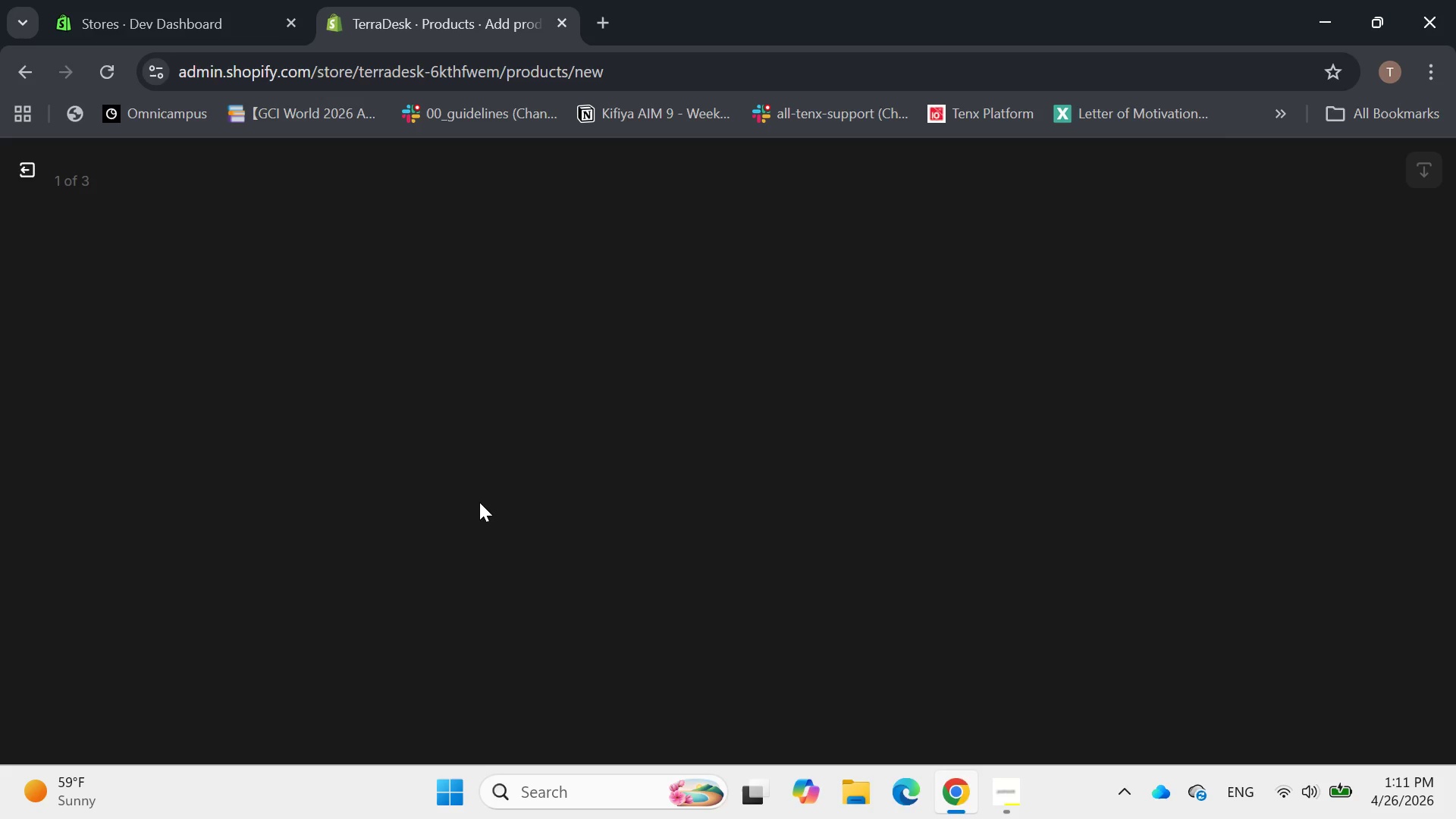 
wait(8.09)
 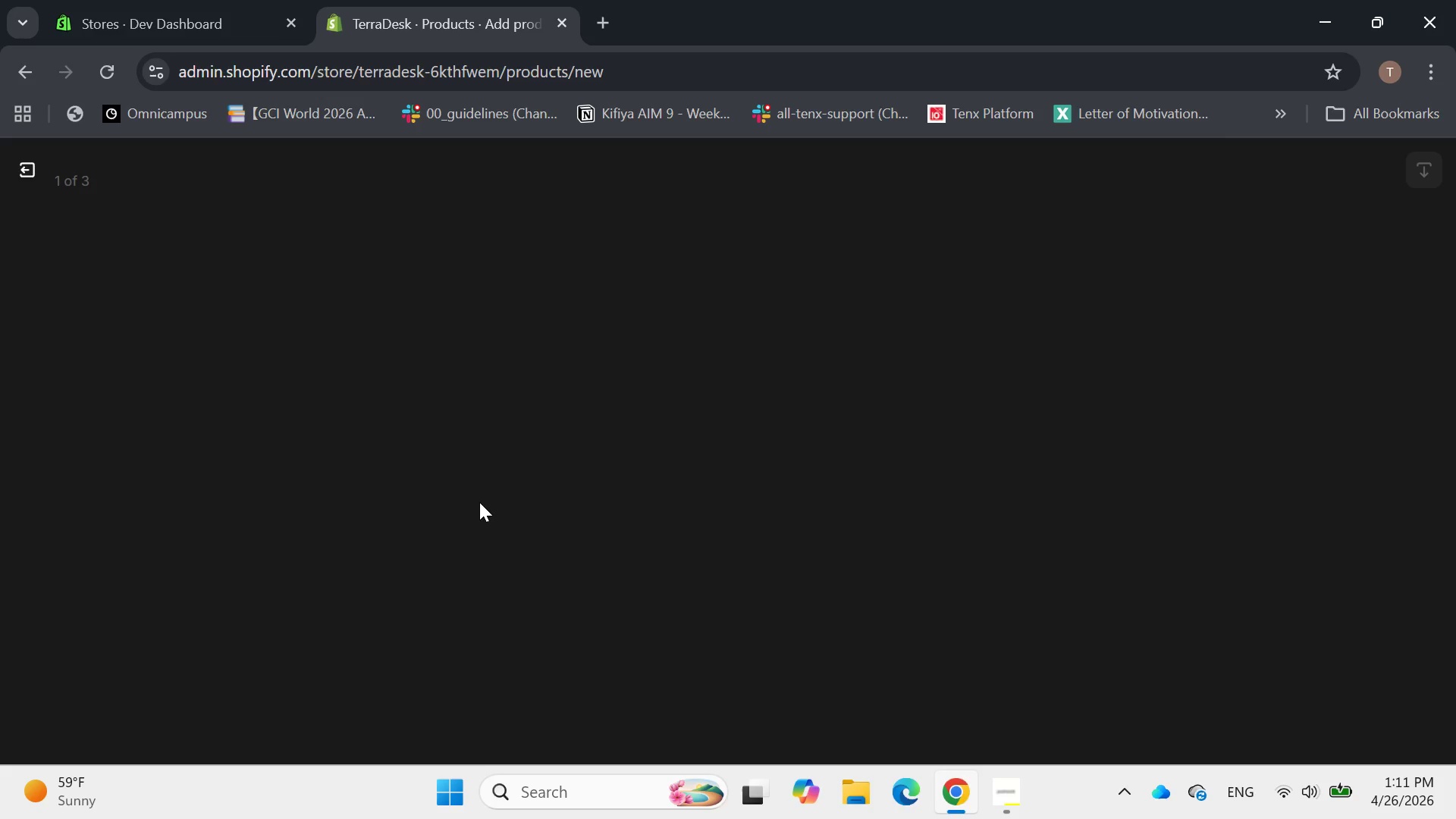 
left_click([24, 161])
 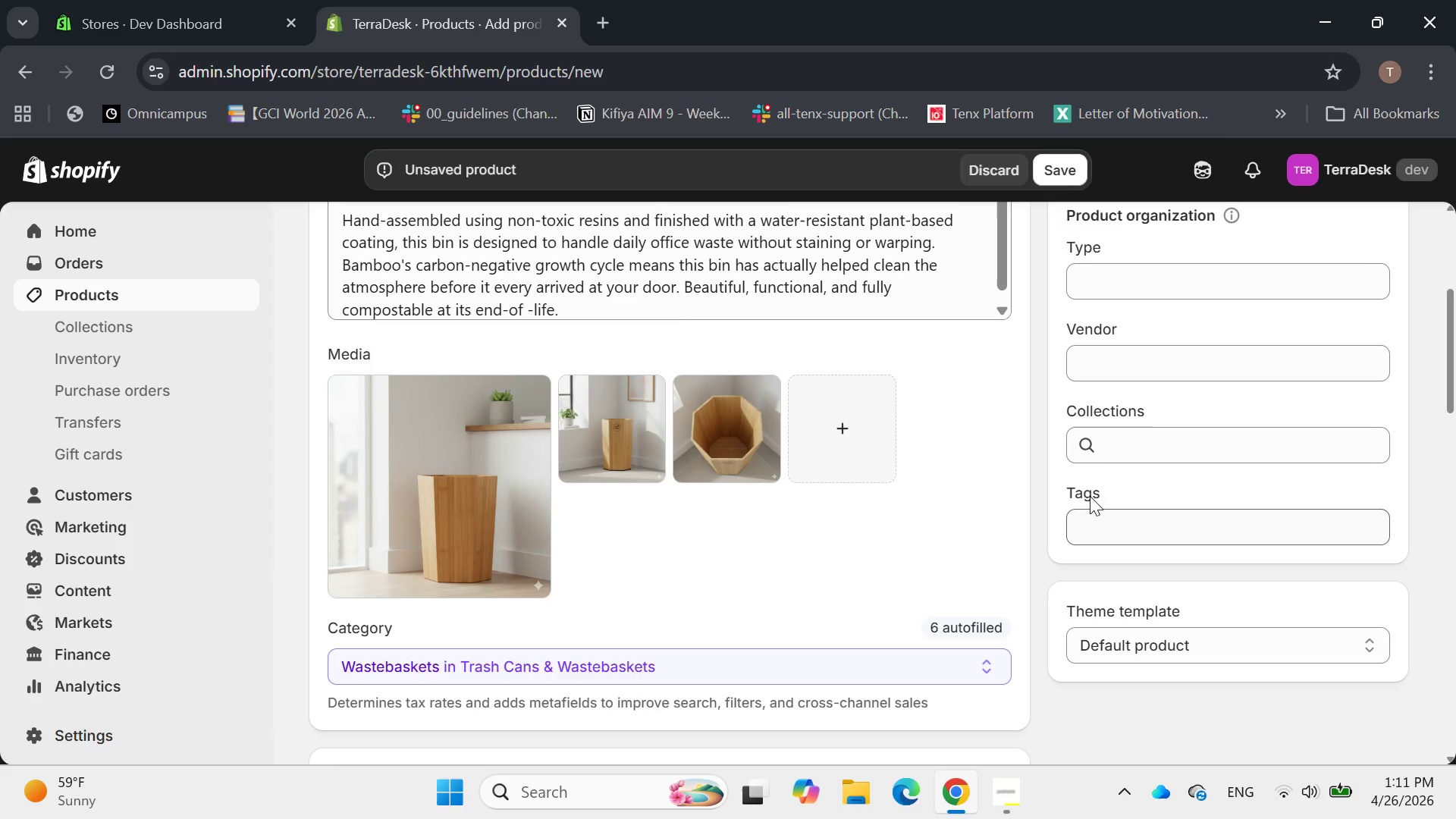 
left_click([1120, 525])
 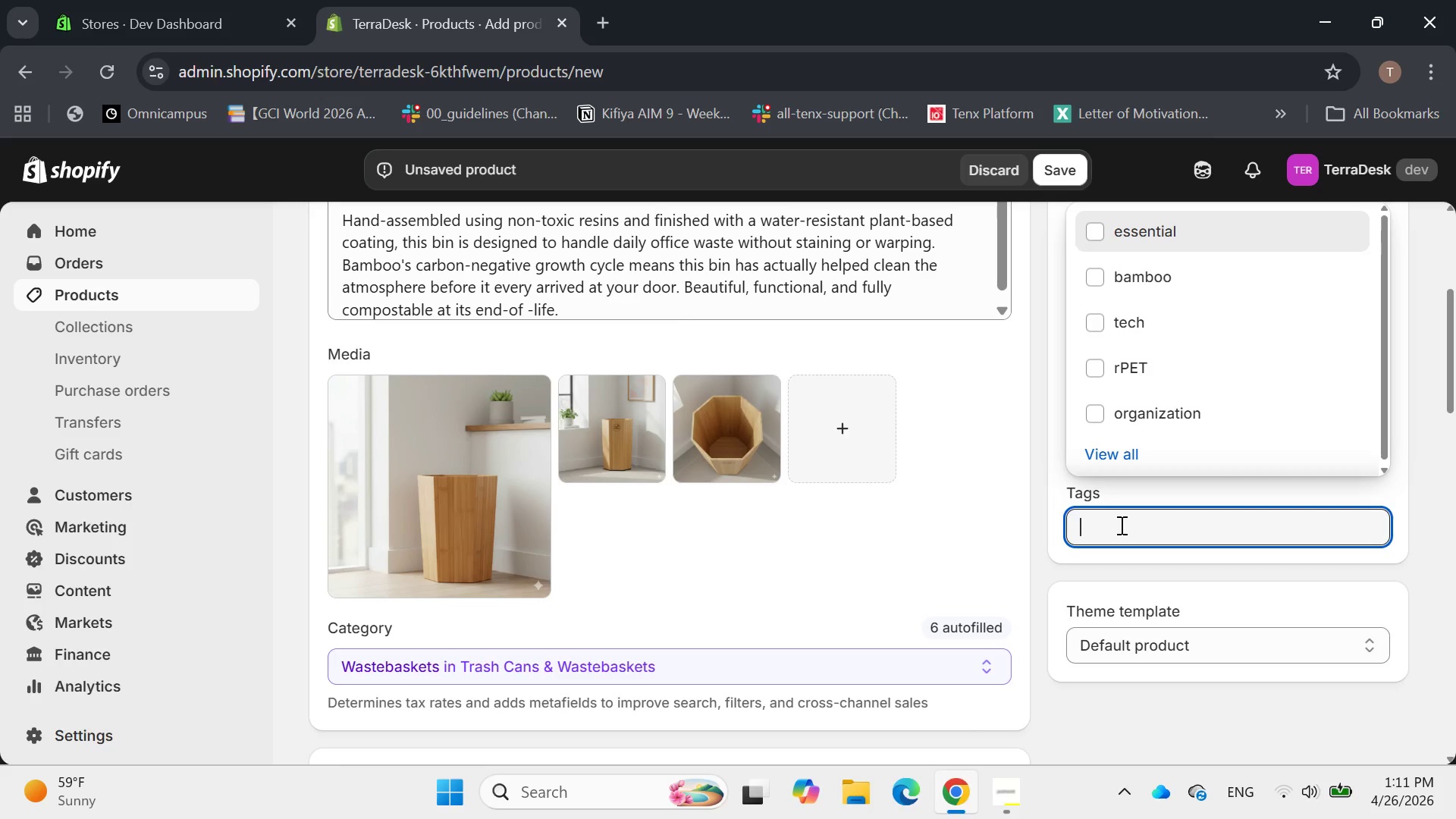 
type(essential, bamboo, minimalist)
 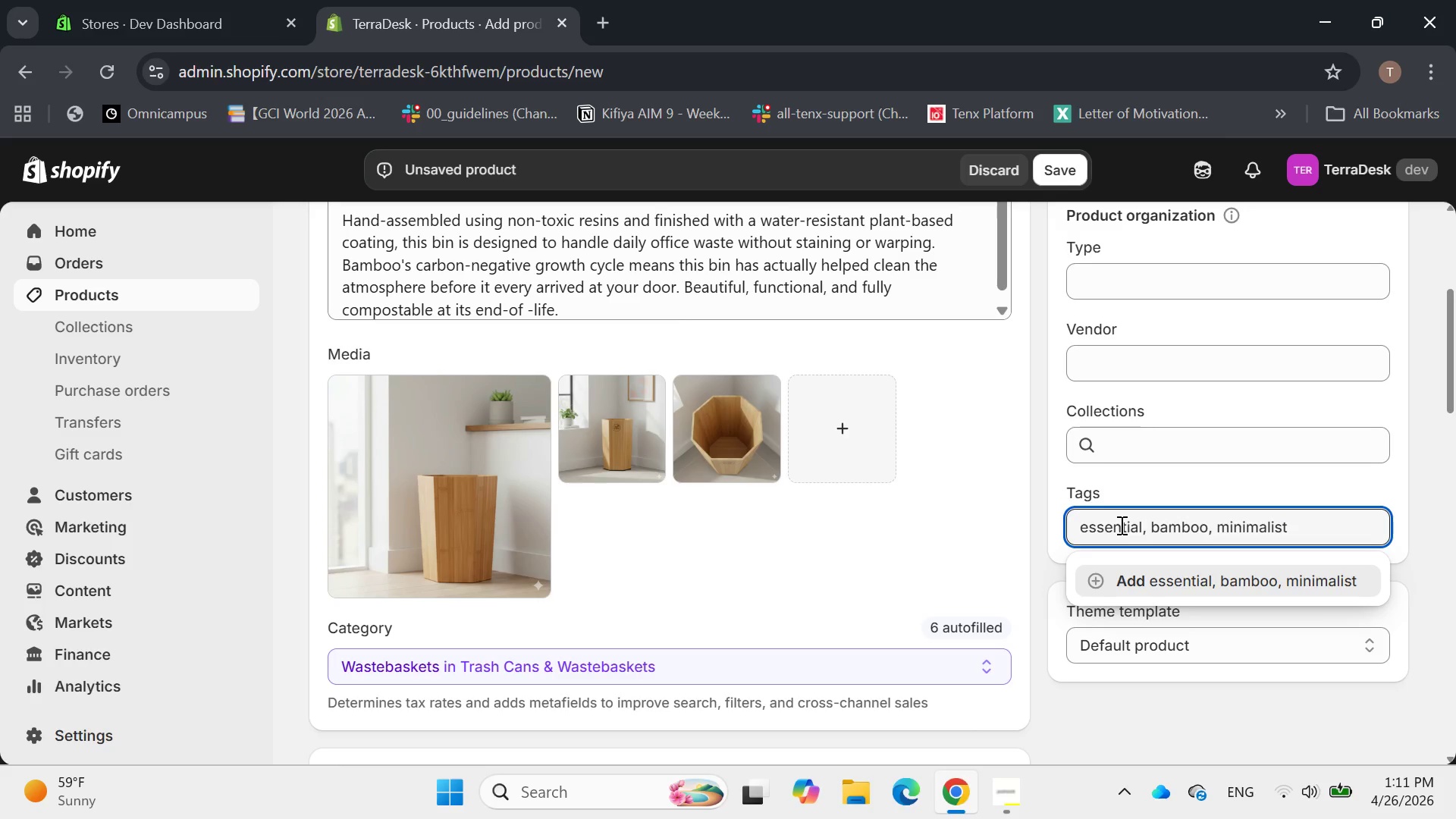 
key(Enter)
 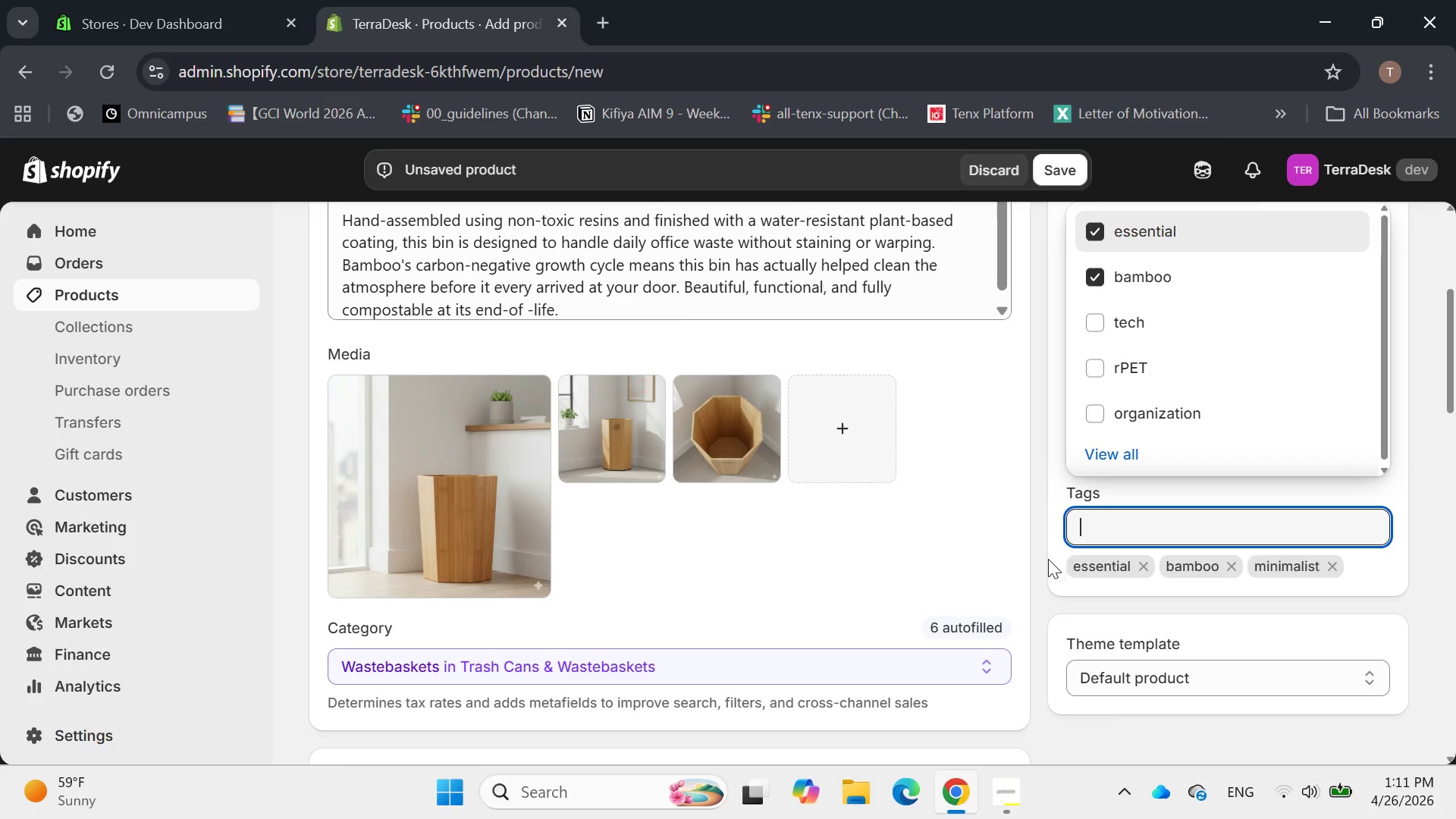 
scroll: coordinate [591, 585], scroll_direction: down, amount: 11.0
 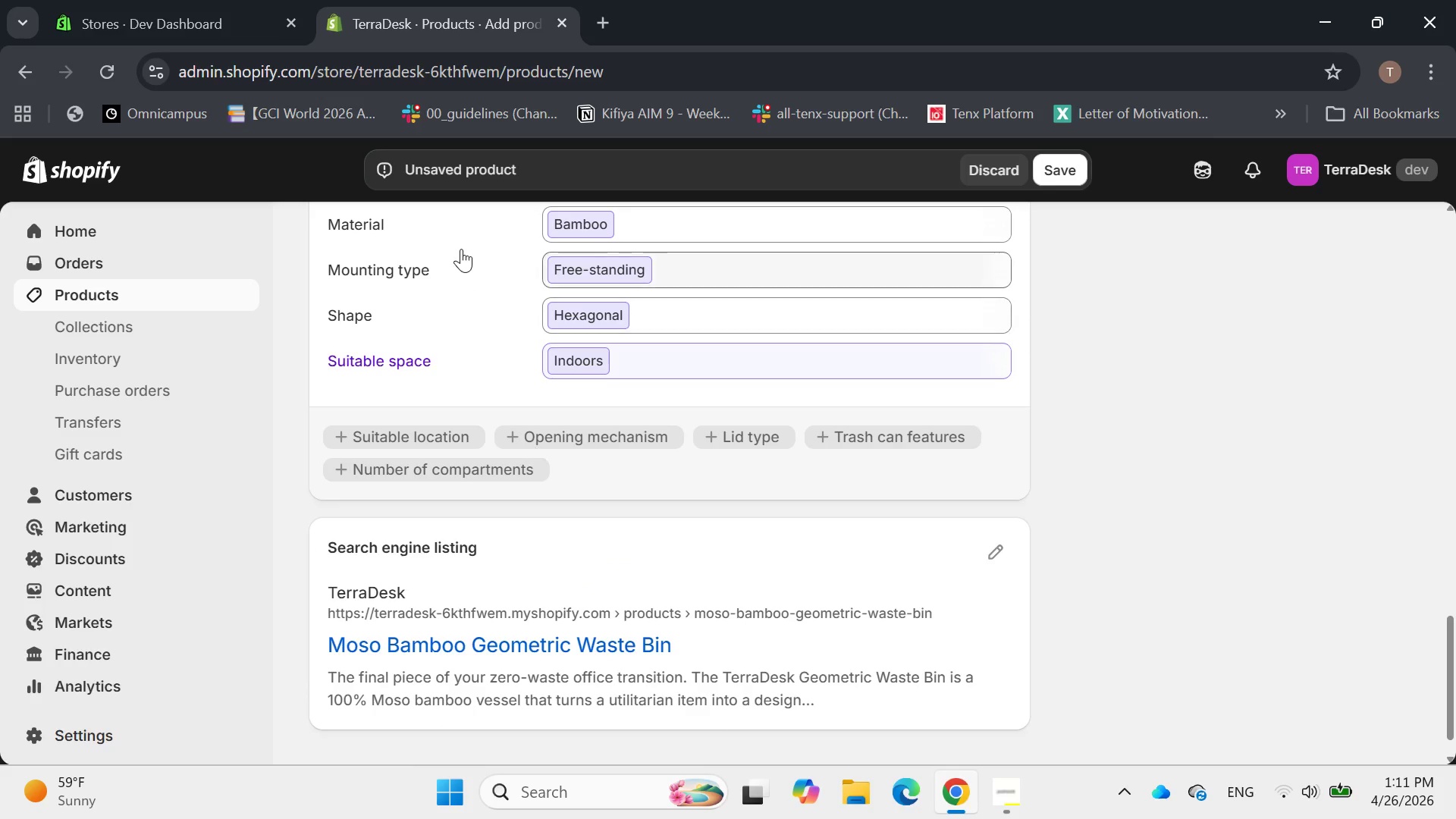 
scroll: coordinate [464, 251], scroll_direction: up, amount: 3.0
 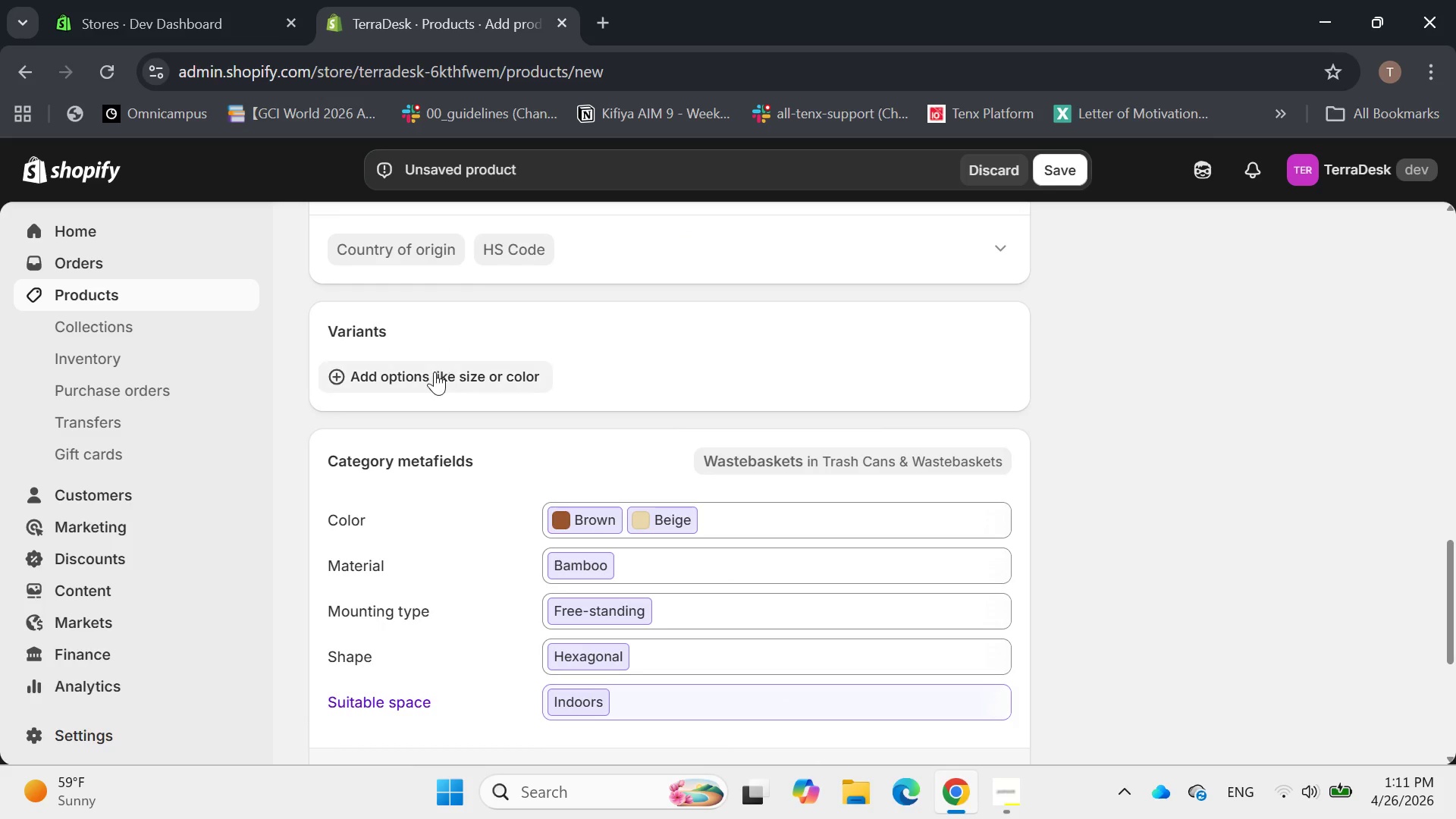 
left_click([435, 372])
 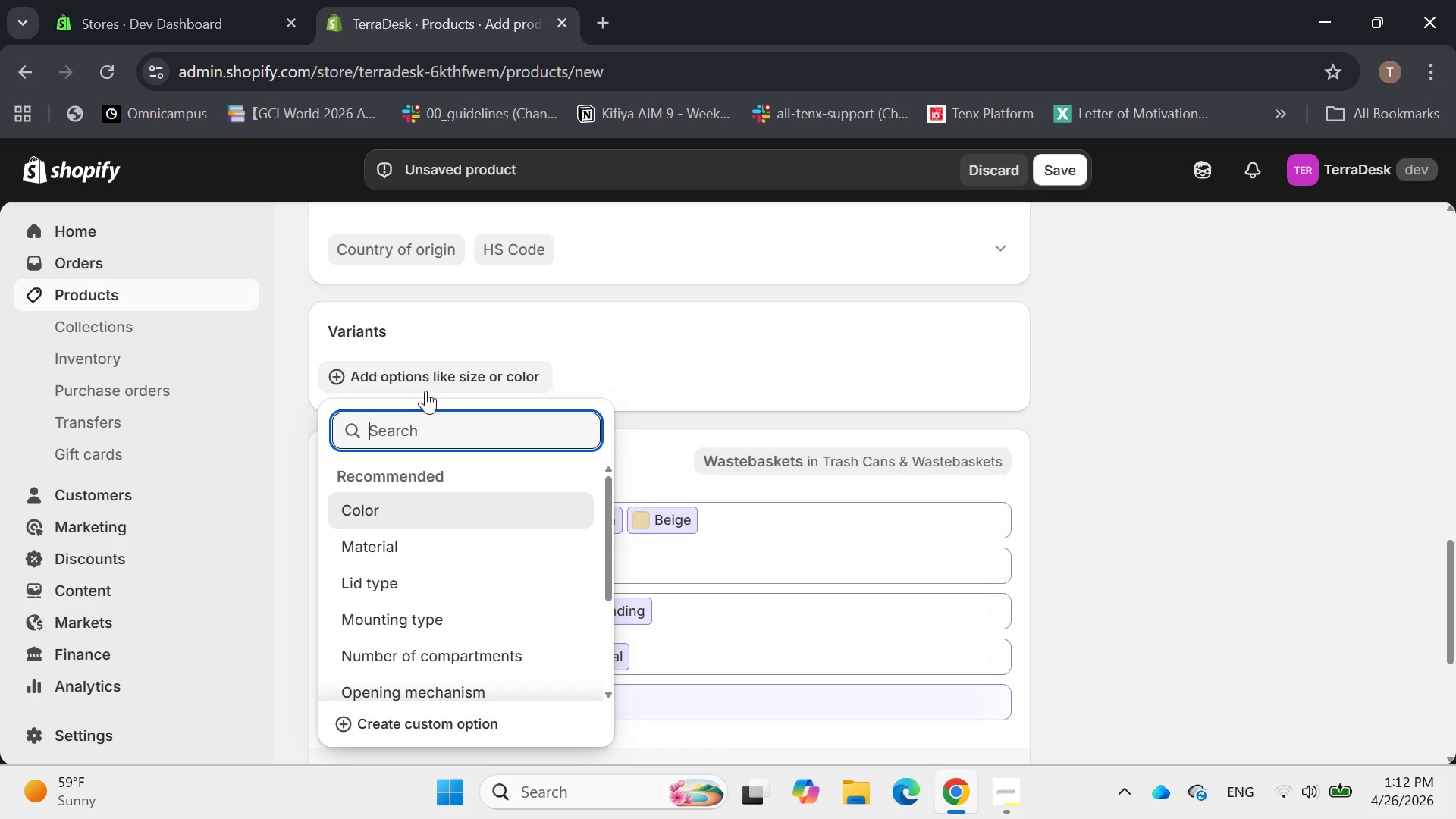 
wait(11.83)
 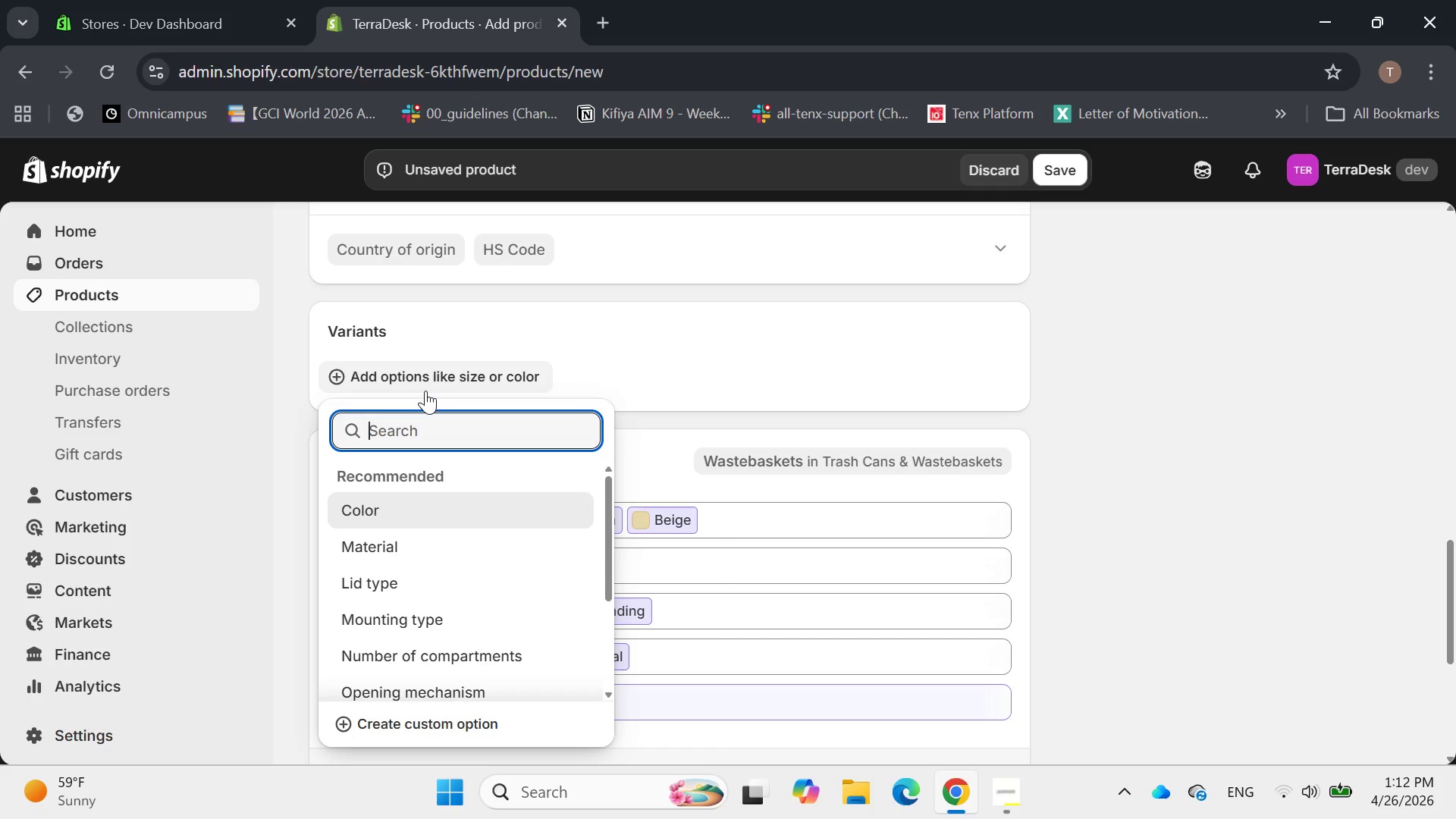 
type(Volume)
 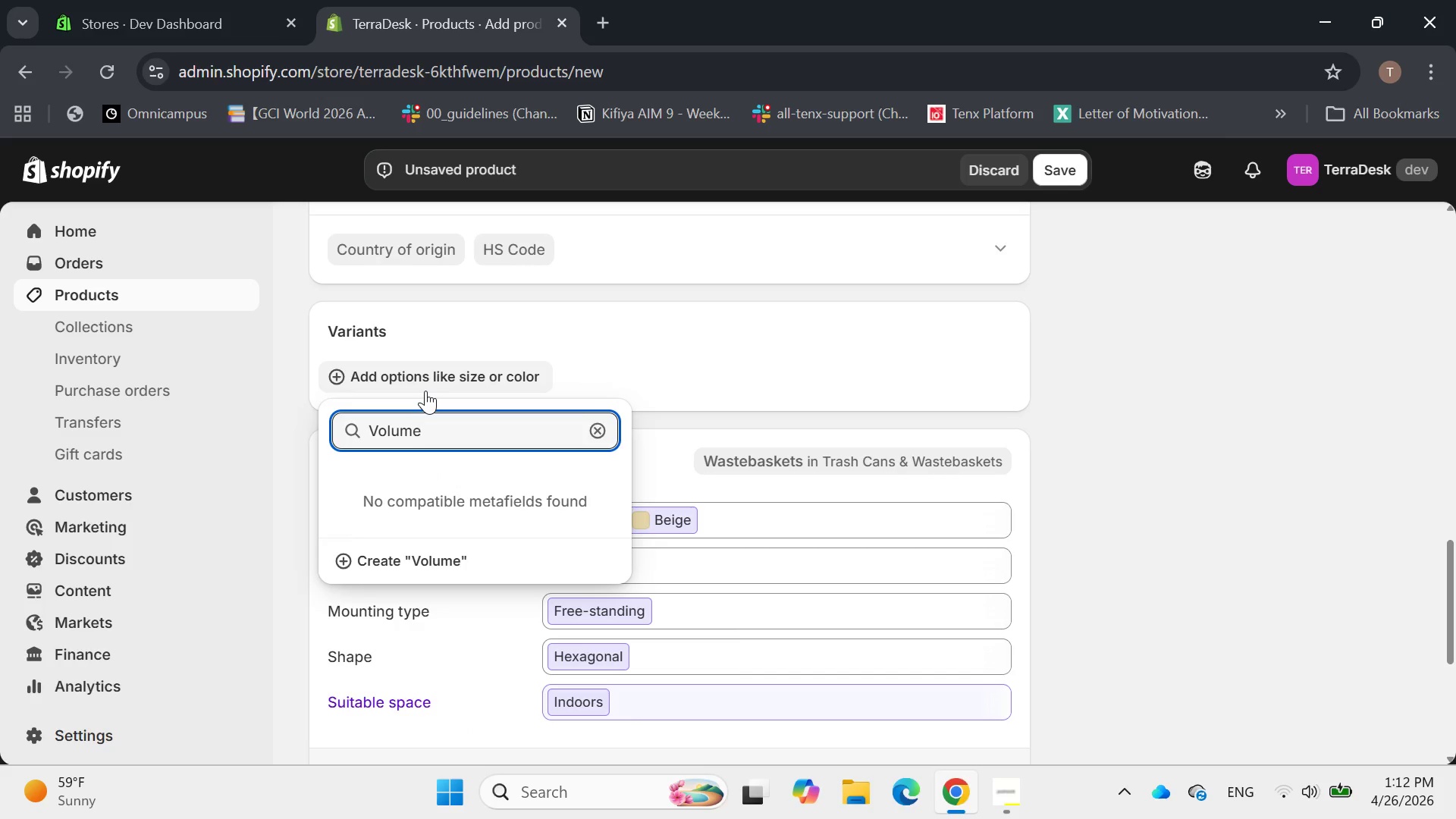 
key(Enter)
 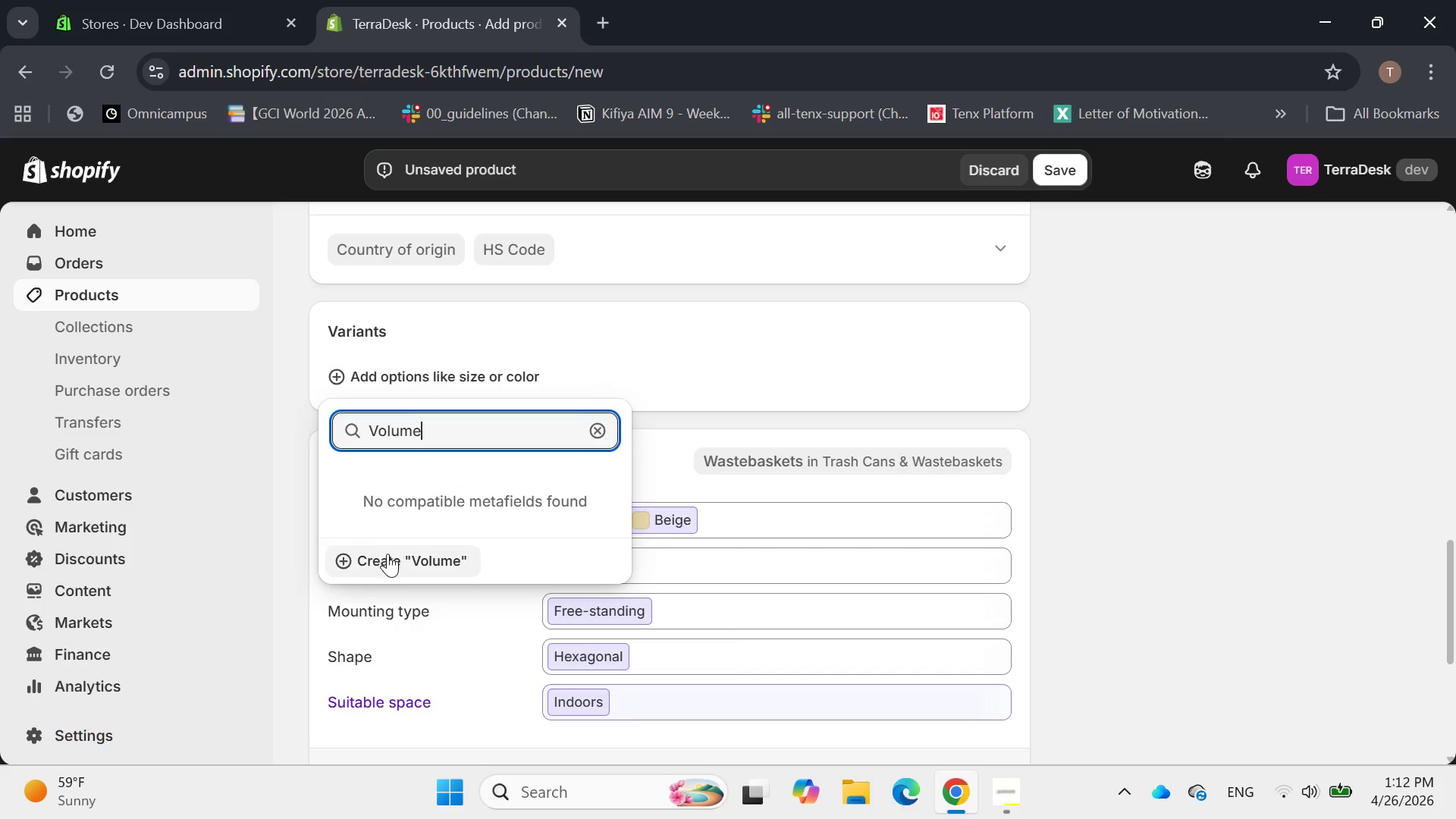 
left_click([387, 560])
 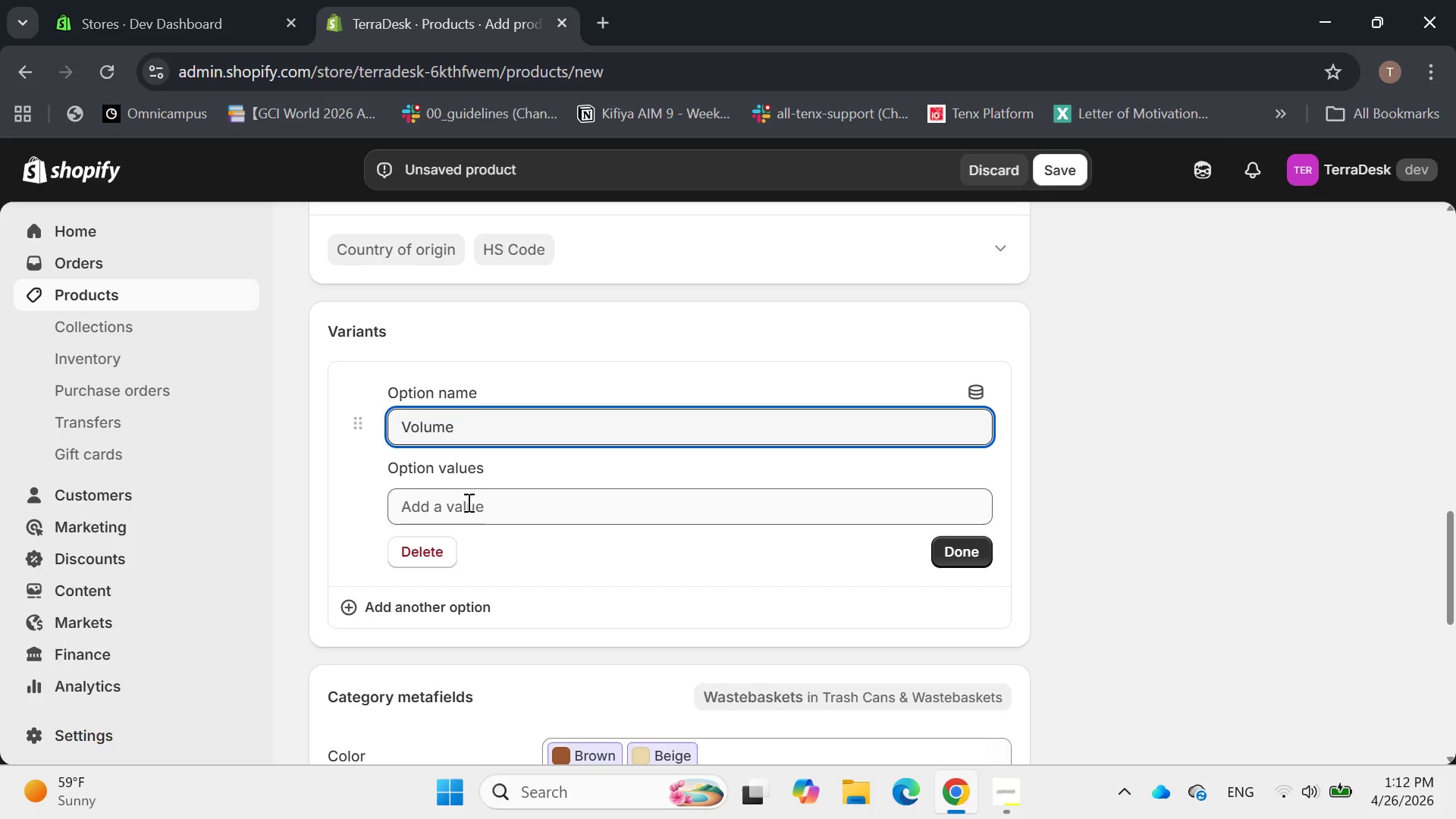 
left_click([449, 502])
 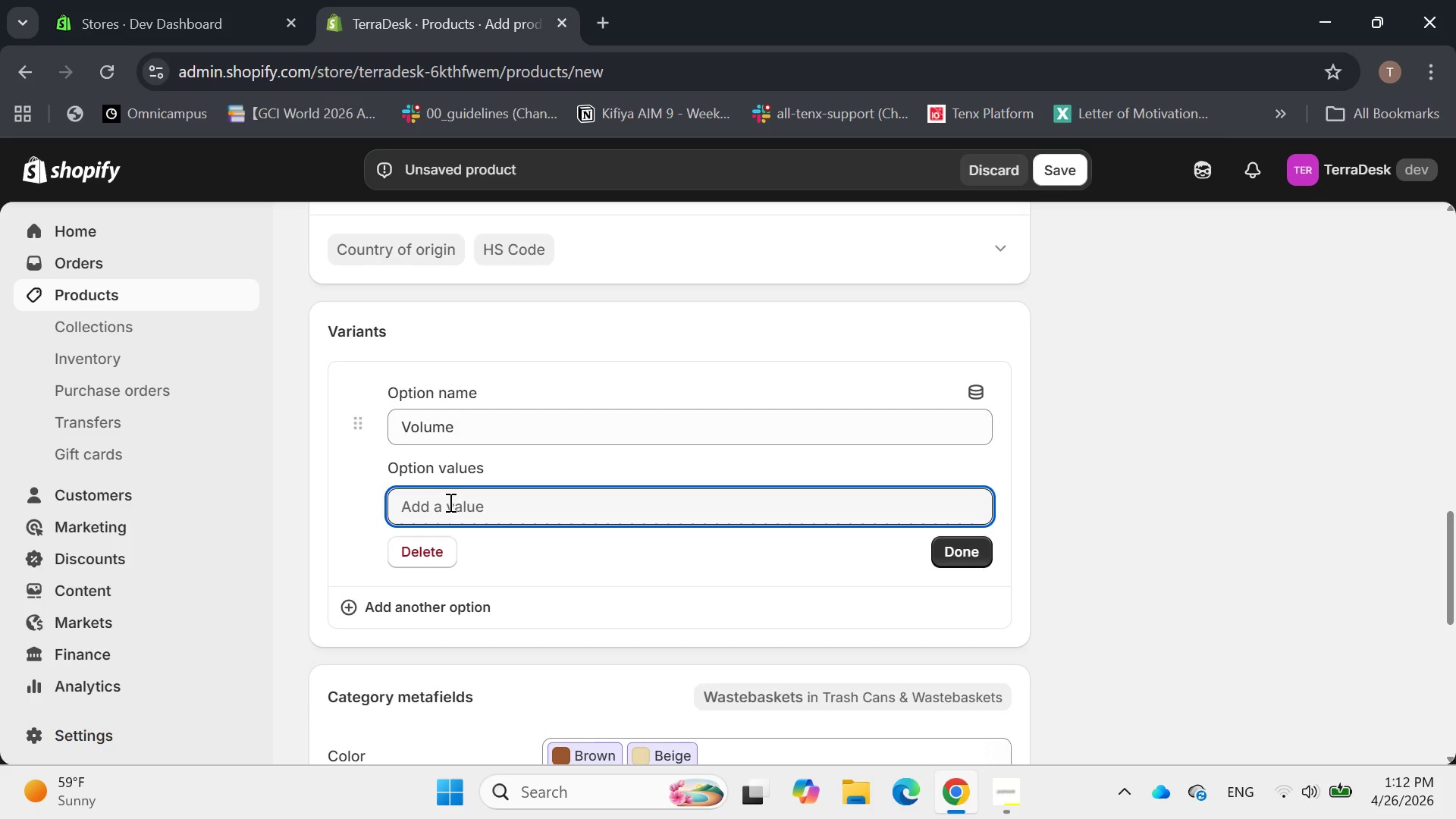 
type(5l)
key(Backspace)
type(L Compact)
 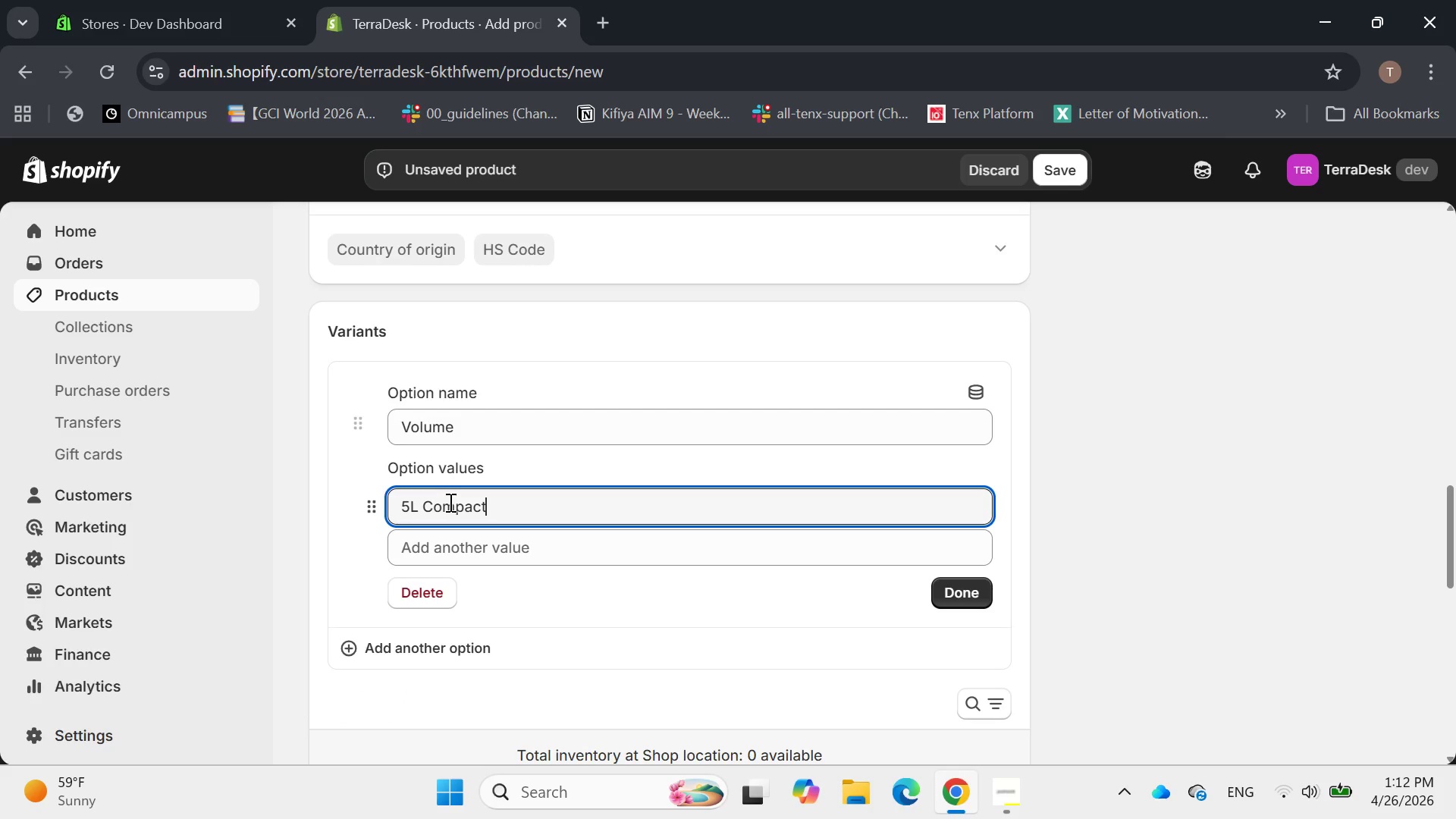 
key(Enter)
 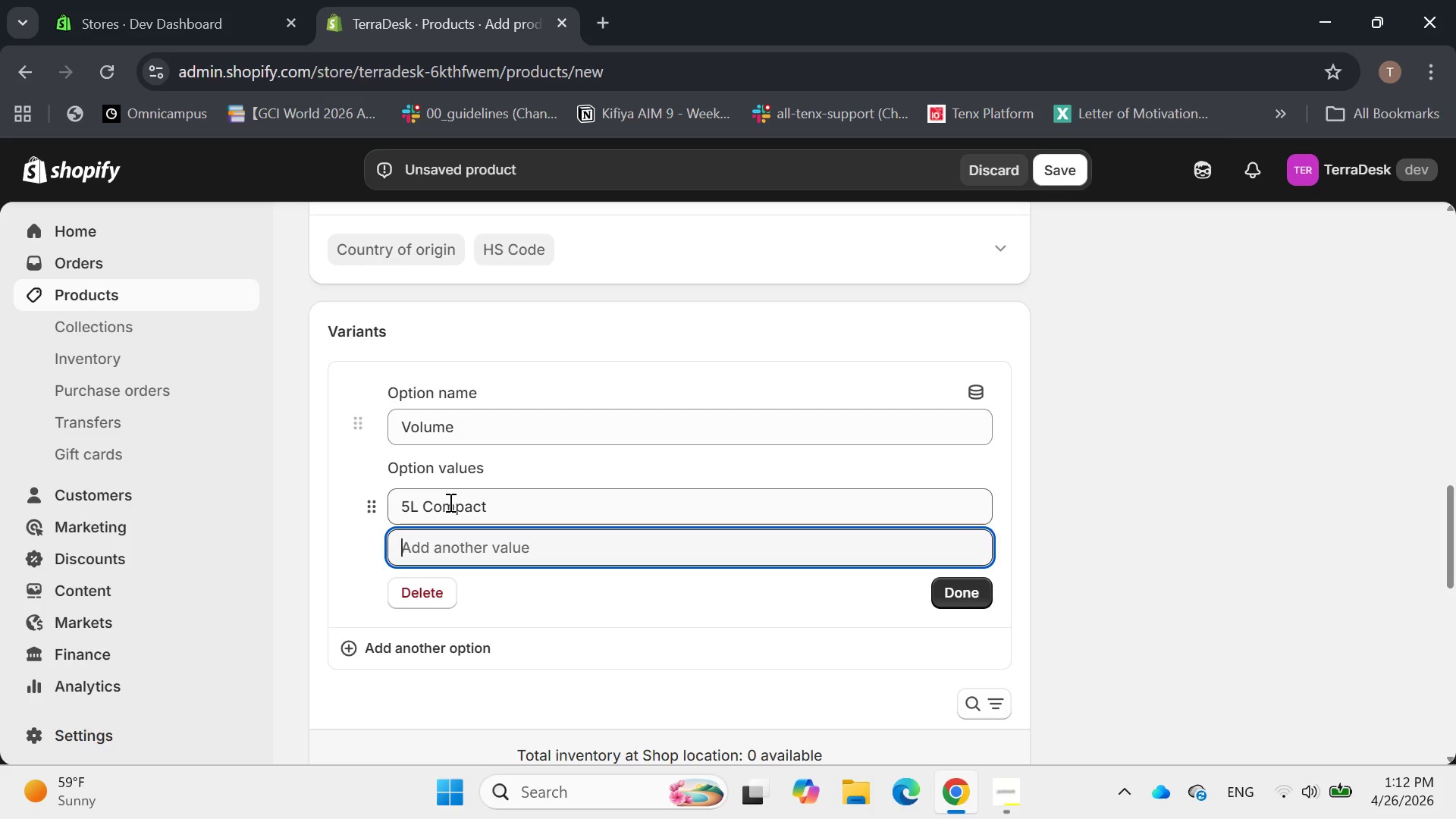 
type(10L Proffe)
key(Backspace)
key(Backspace)
type(essional)
 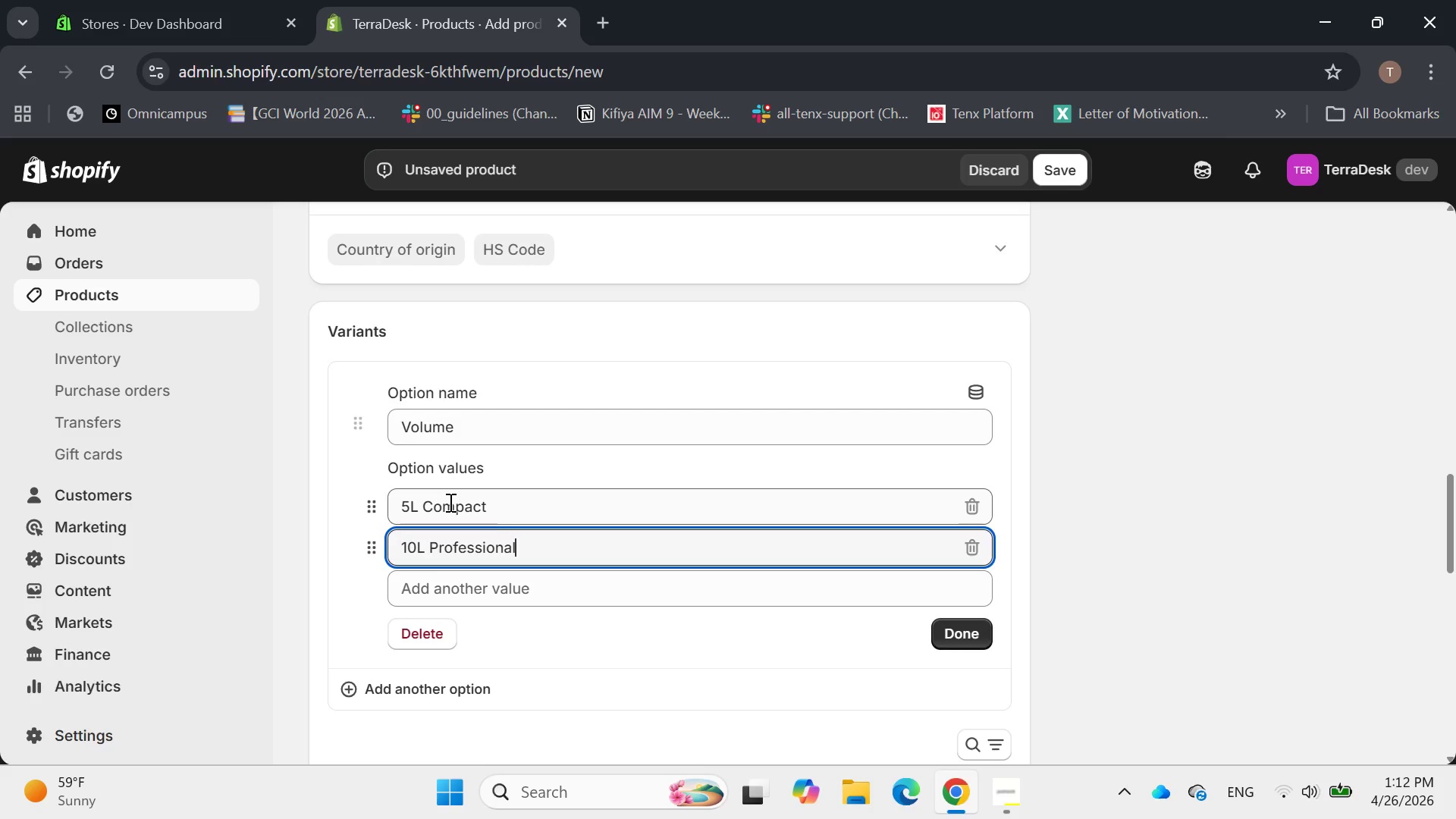 
left_click_drag(start_coordinate=[951, 628], to_coordinate=[959, 617])
 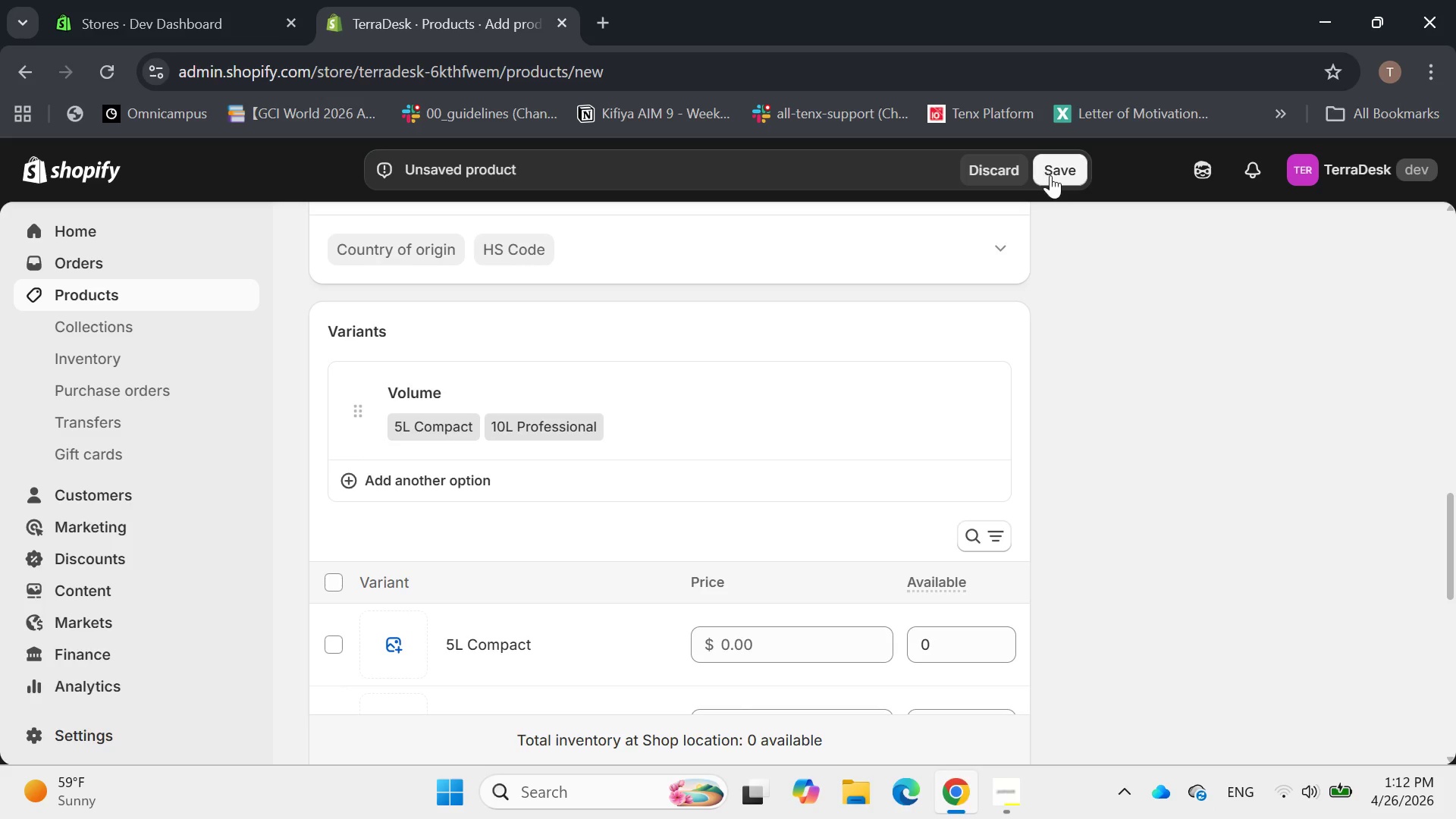 
left_click([1054, 171])
 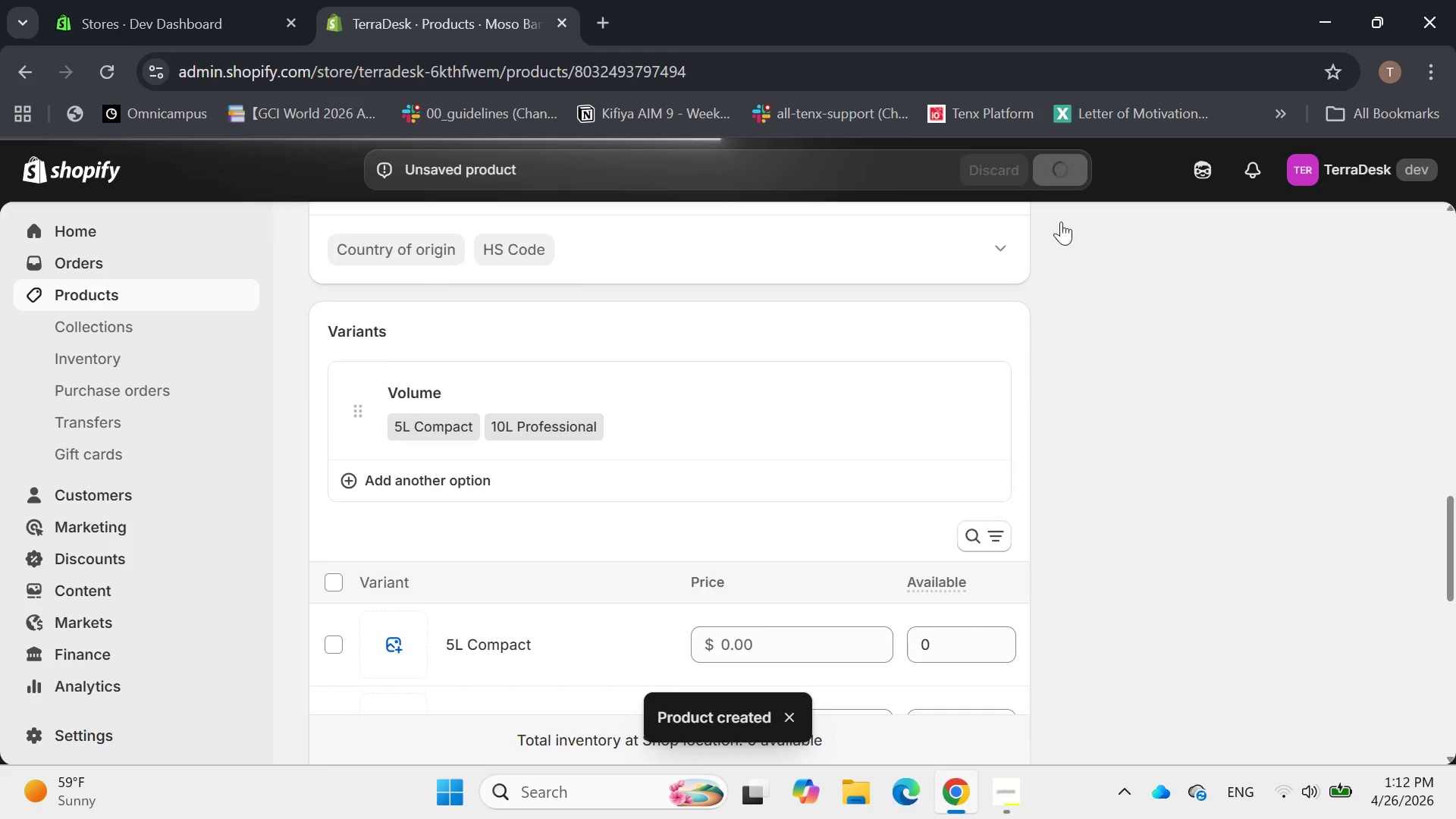 
wait(13.12)
 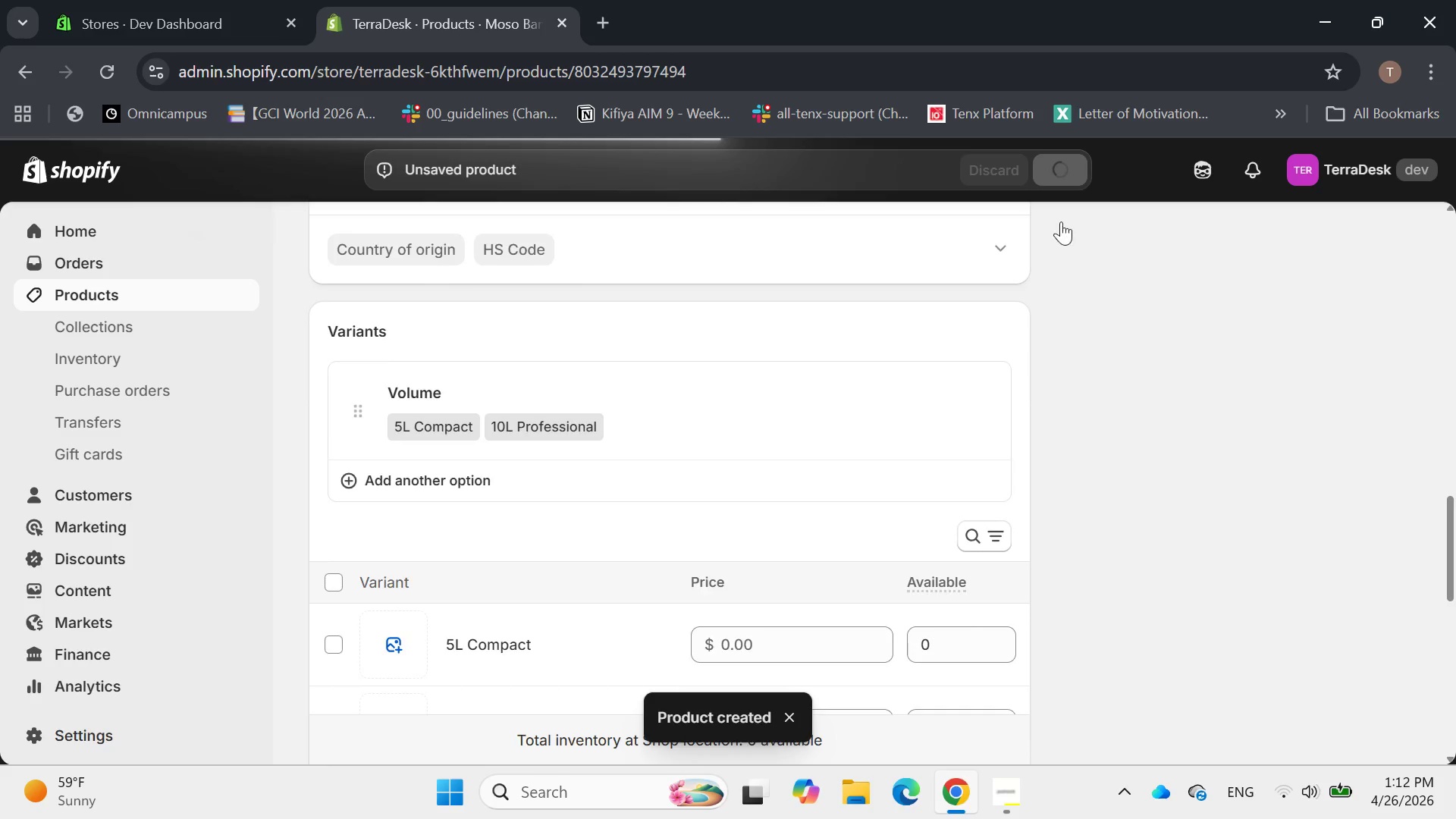 
scroll: coordinate [1010, 317], scroll_direction: down, amount: 11.0
 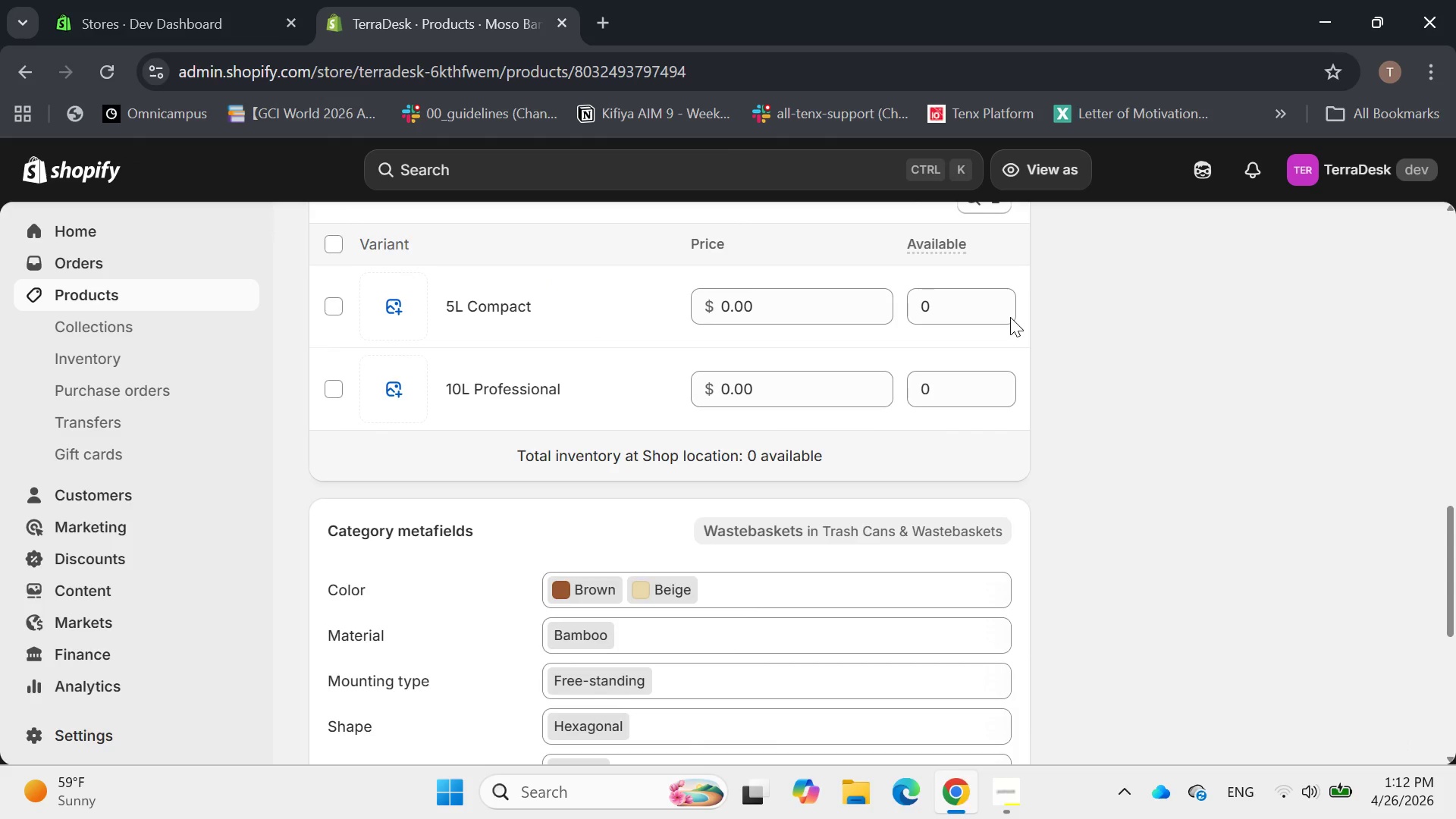 
scroll: coordinate [1010, 317], scroll_direction: up, amount: 7.0
 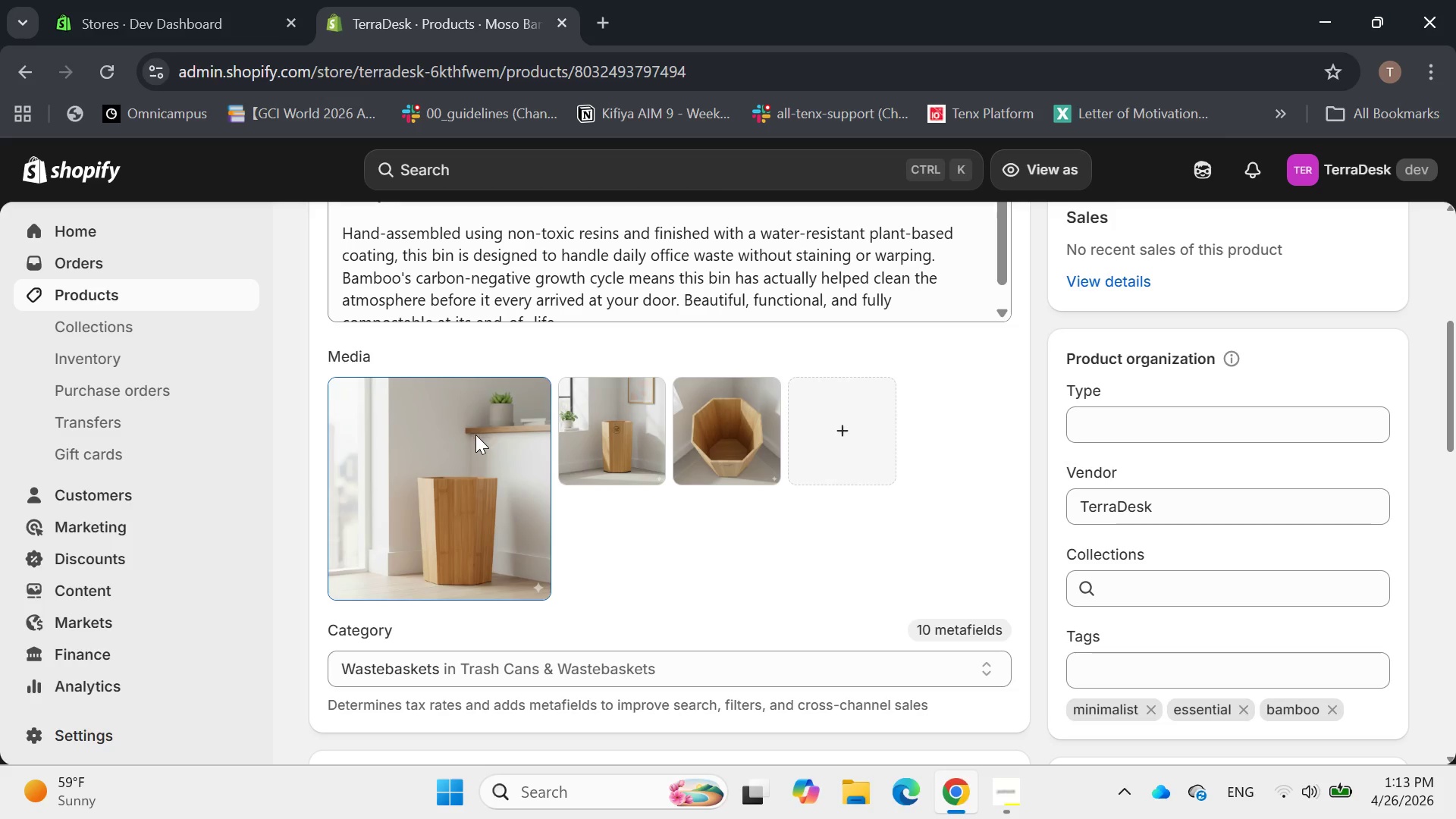 
left_click([441, 456])
 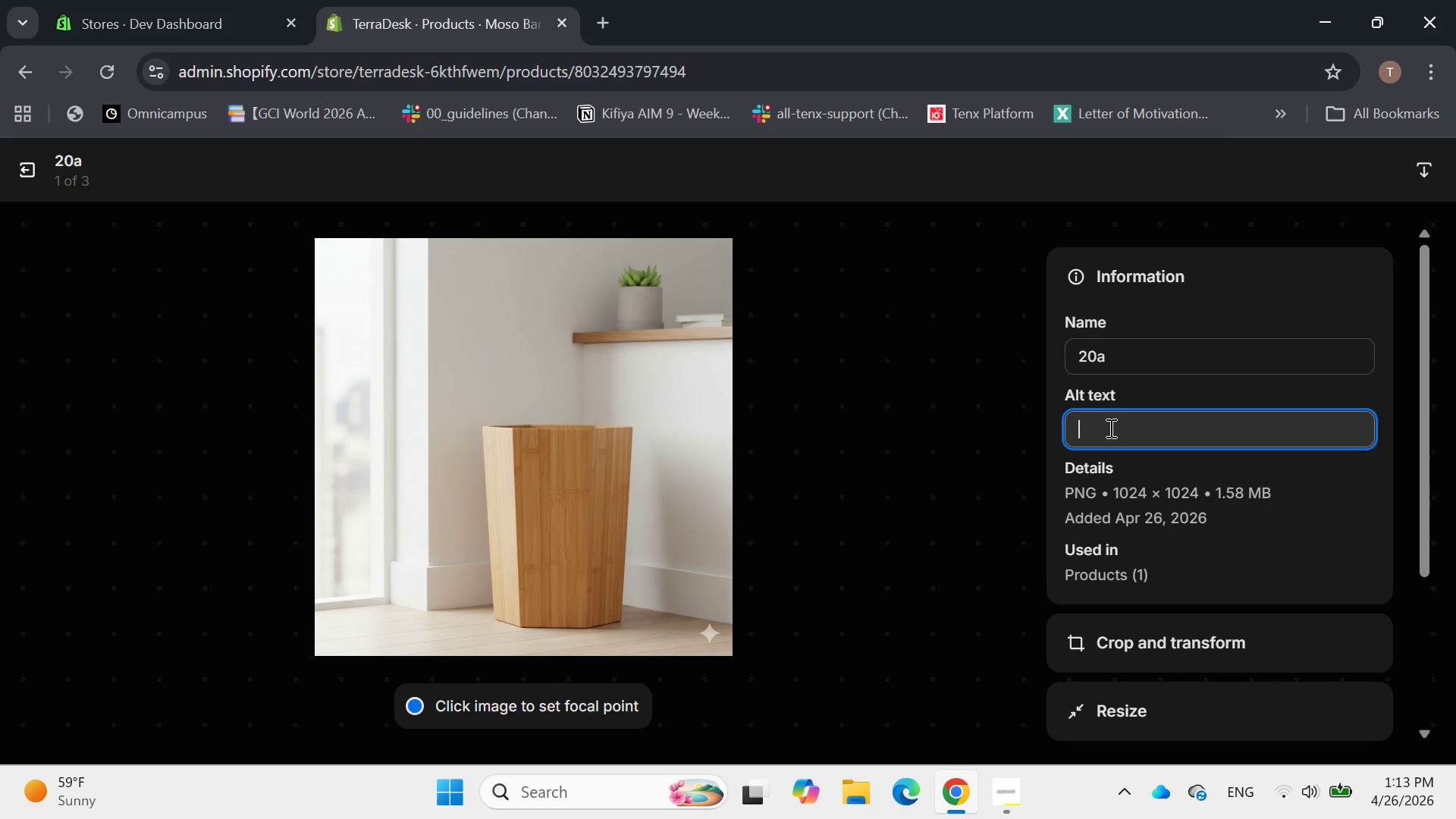 
wait(14.66)
 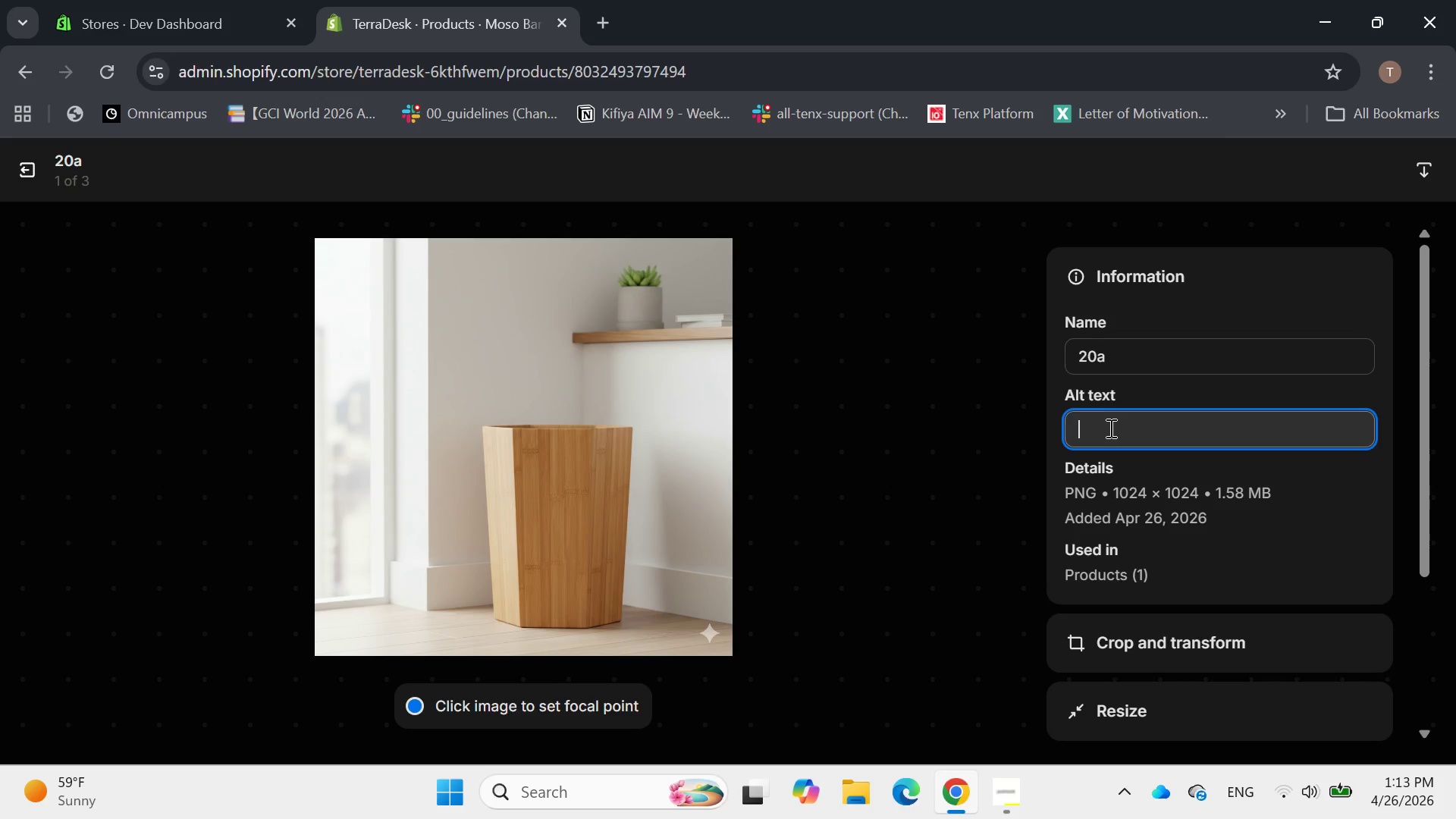 
type(a)
key(Backspace)
type(A tall )
key(Backspace)
type(,)
 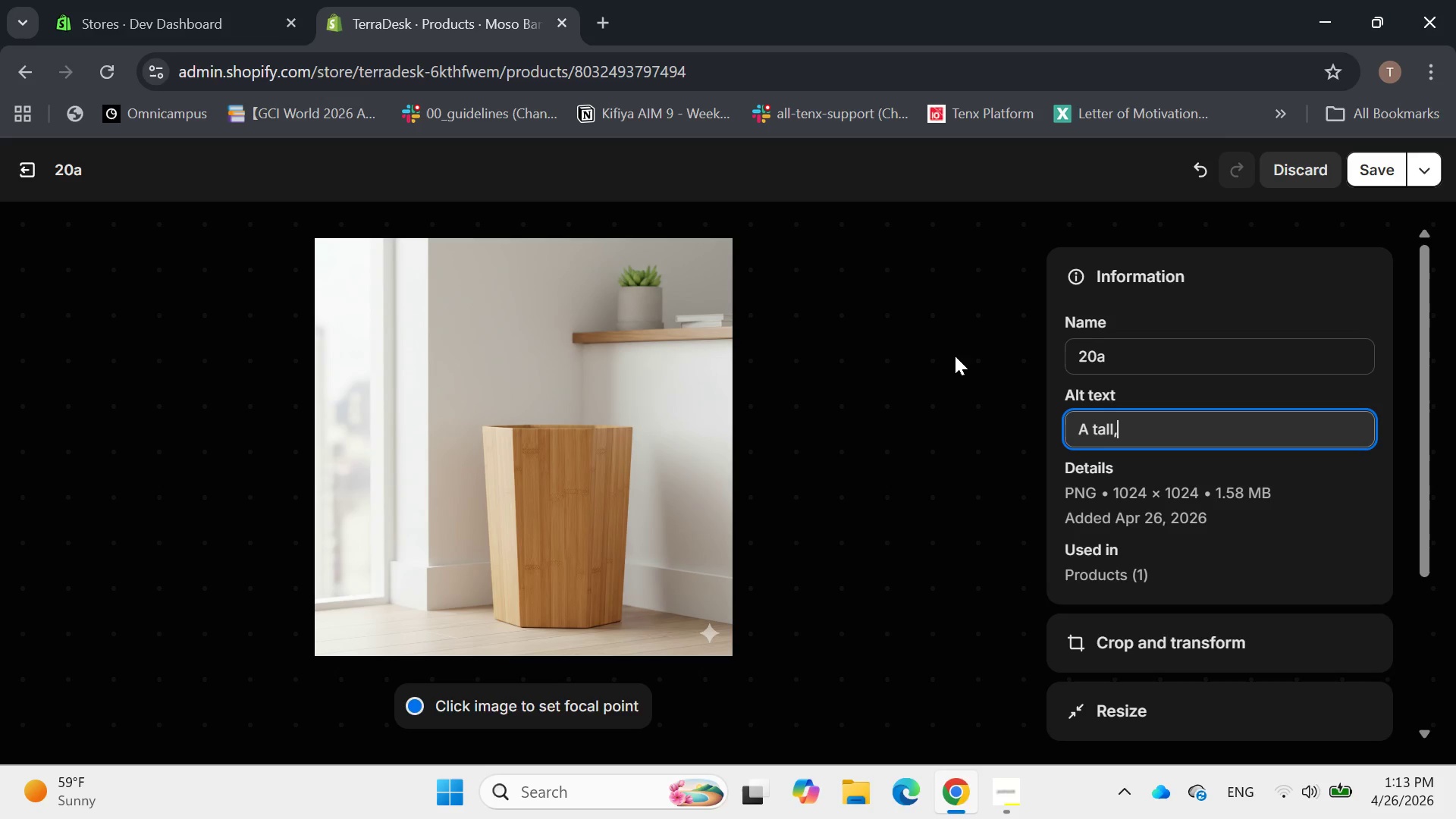 
type( He)
key(Backspace)
key(Backspace)
type(hexagonal bamboo bin placed in the corner of modern offive)
key(Backspace)
key(Backspace)
type(ce to encourage zero-waste diaposal )
key(Backspace)
key(Backspace)
key(Backspace)
key(Backspace)
key(Backspace)
key(Backspace)
key(Backspace)
type(sposal.)
 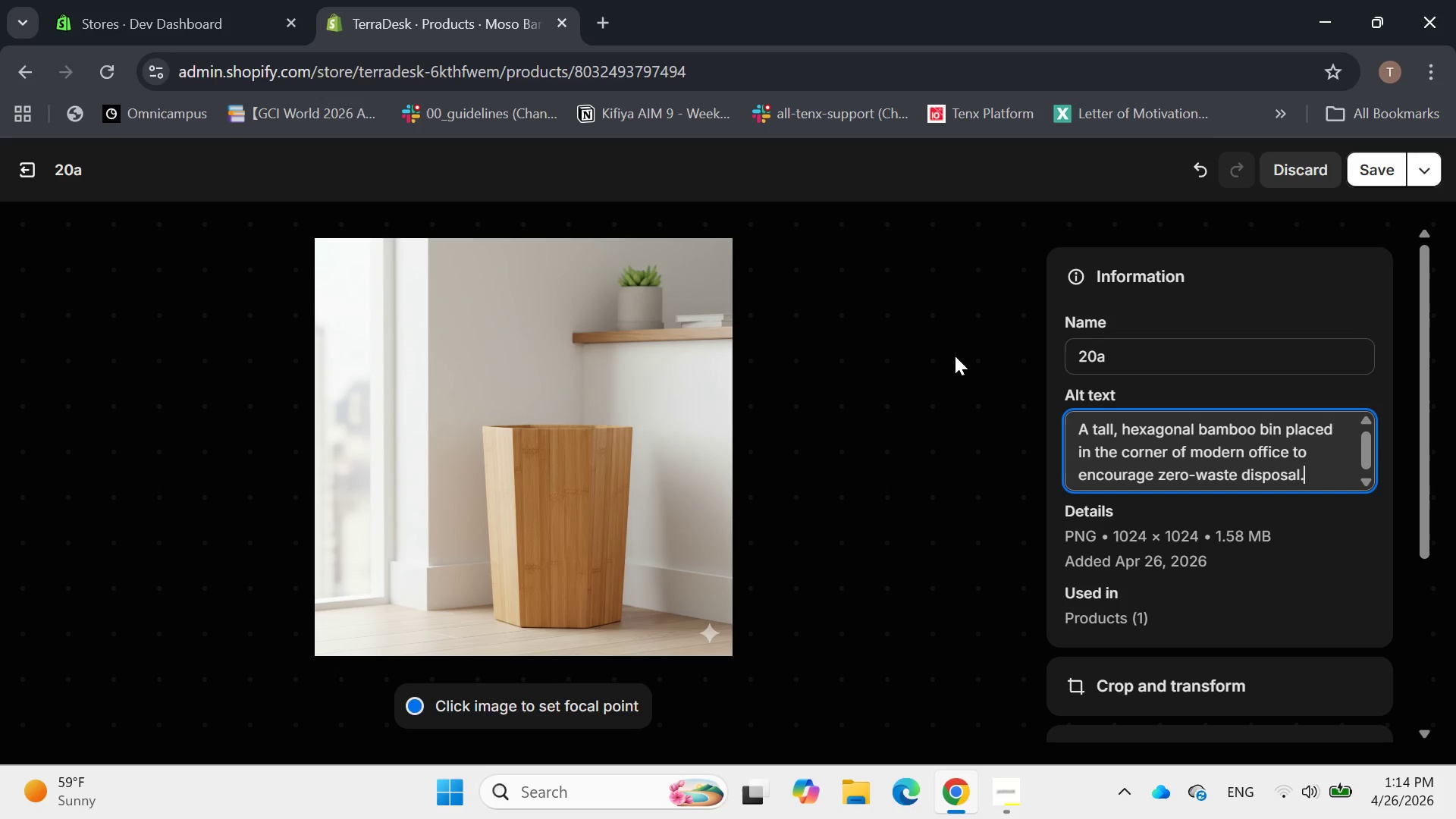 
wait(8.11)
 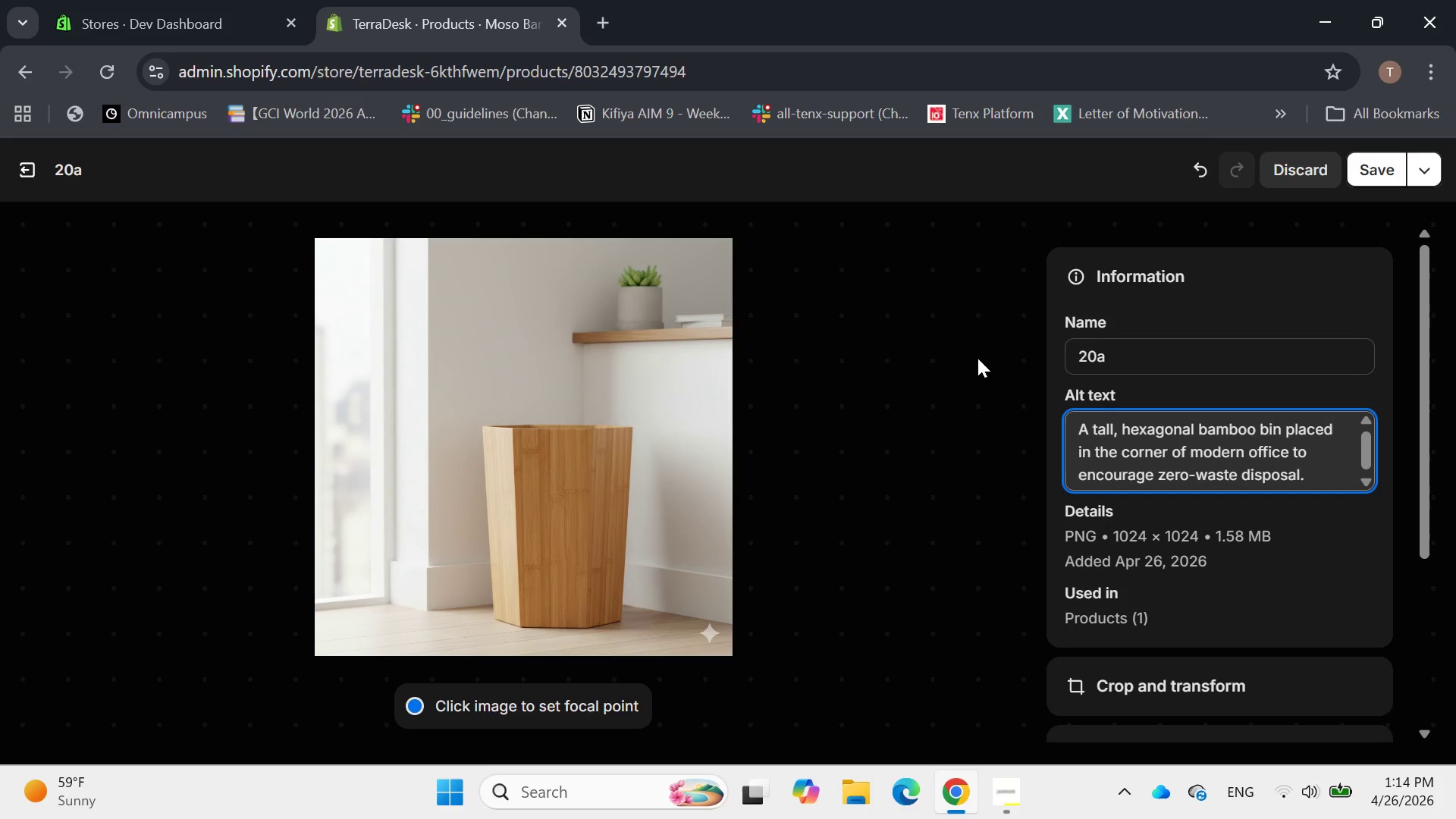 
left_click([1009, 478])
 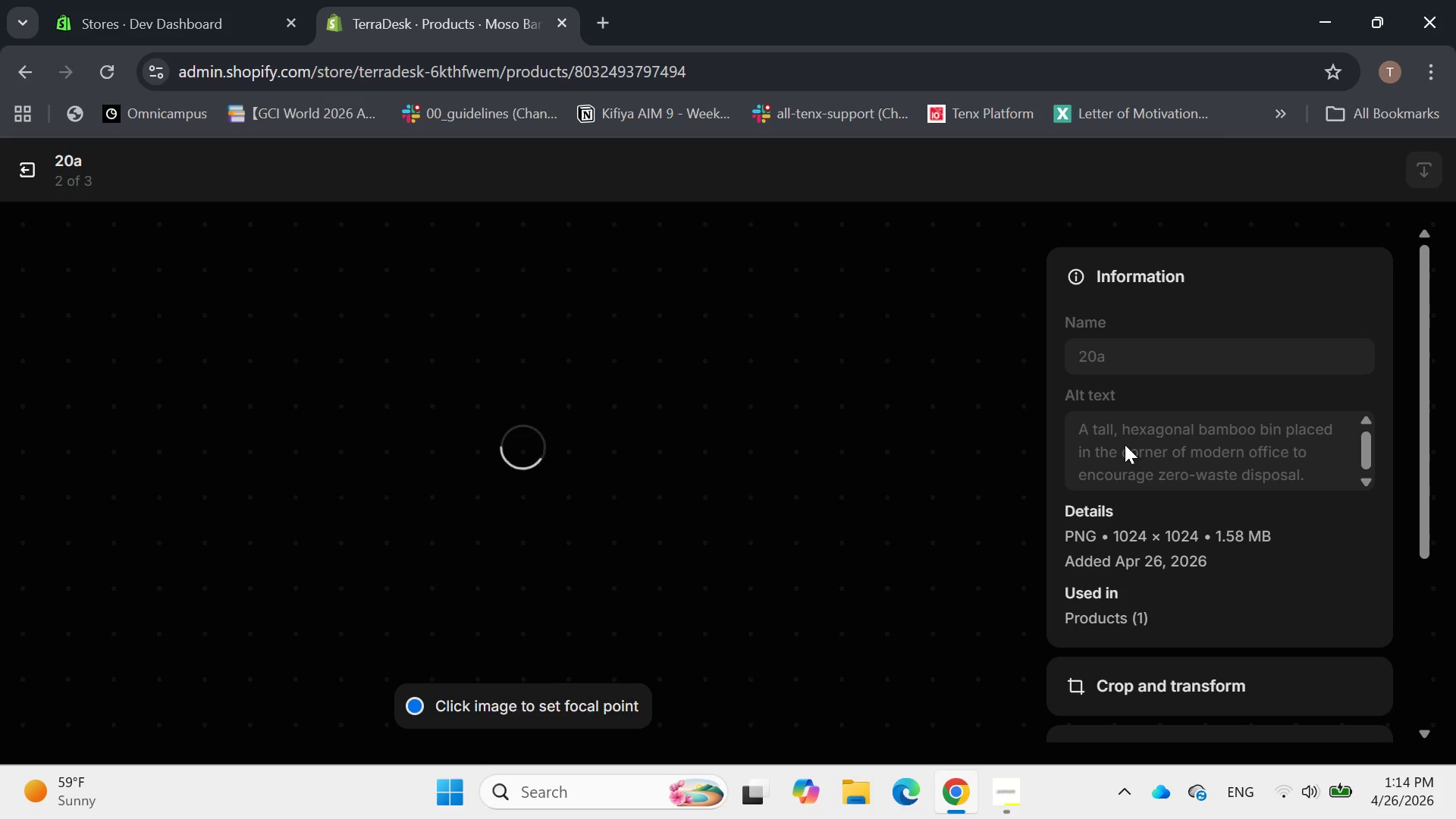 
left_click([1125, 444])
 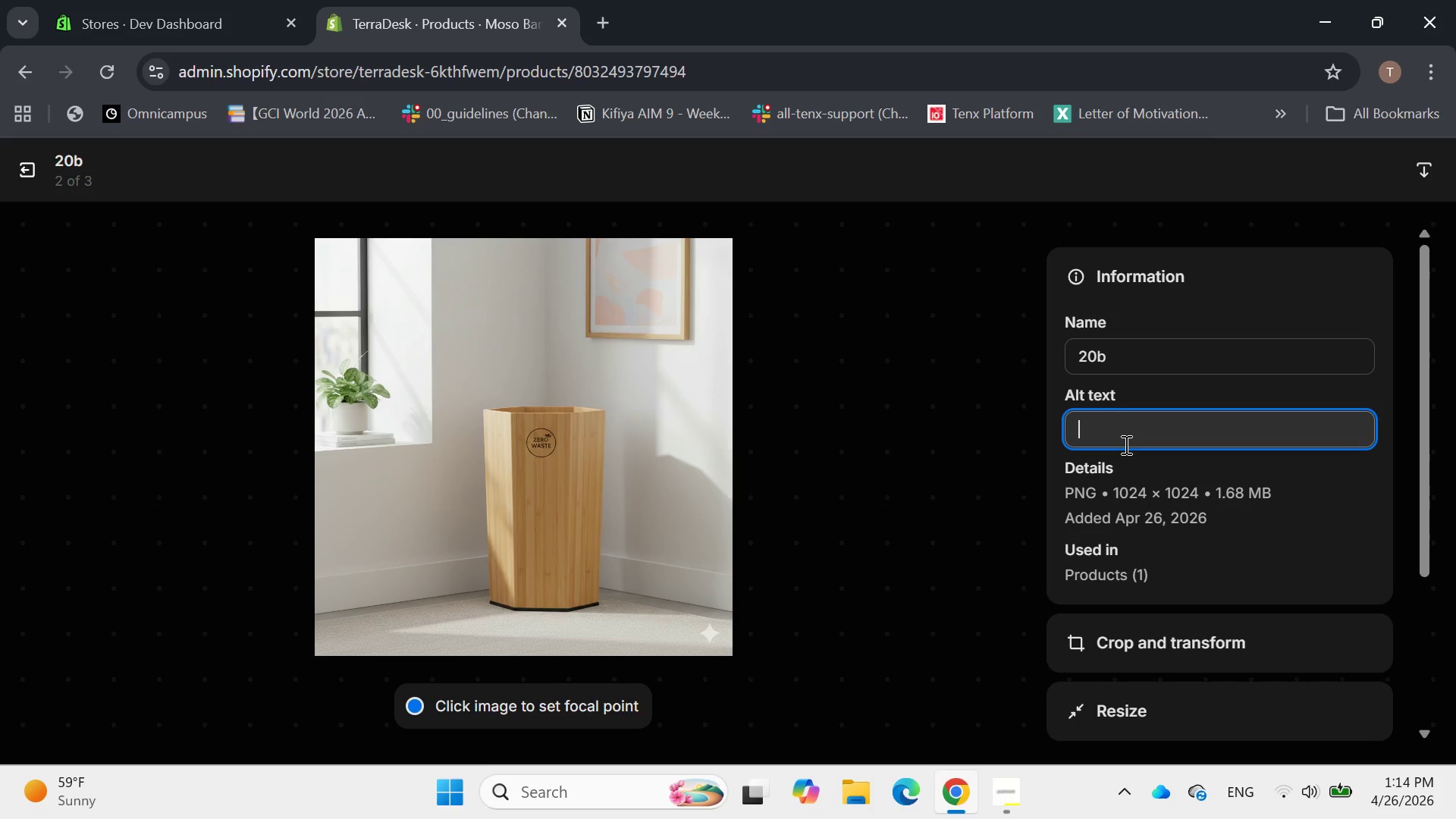 
type(Detail shot of the precision geometric)
 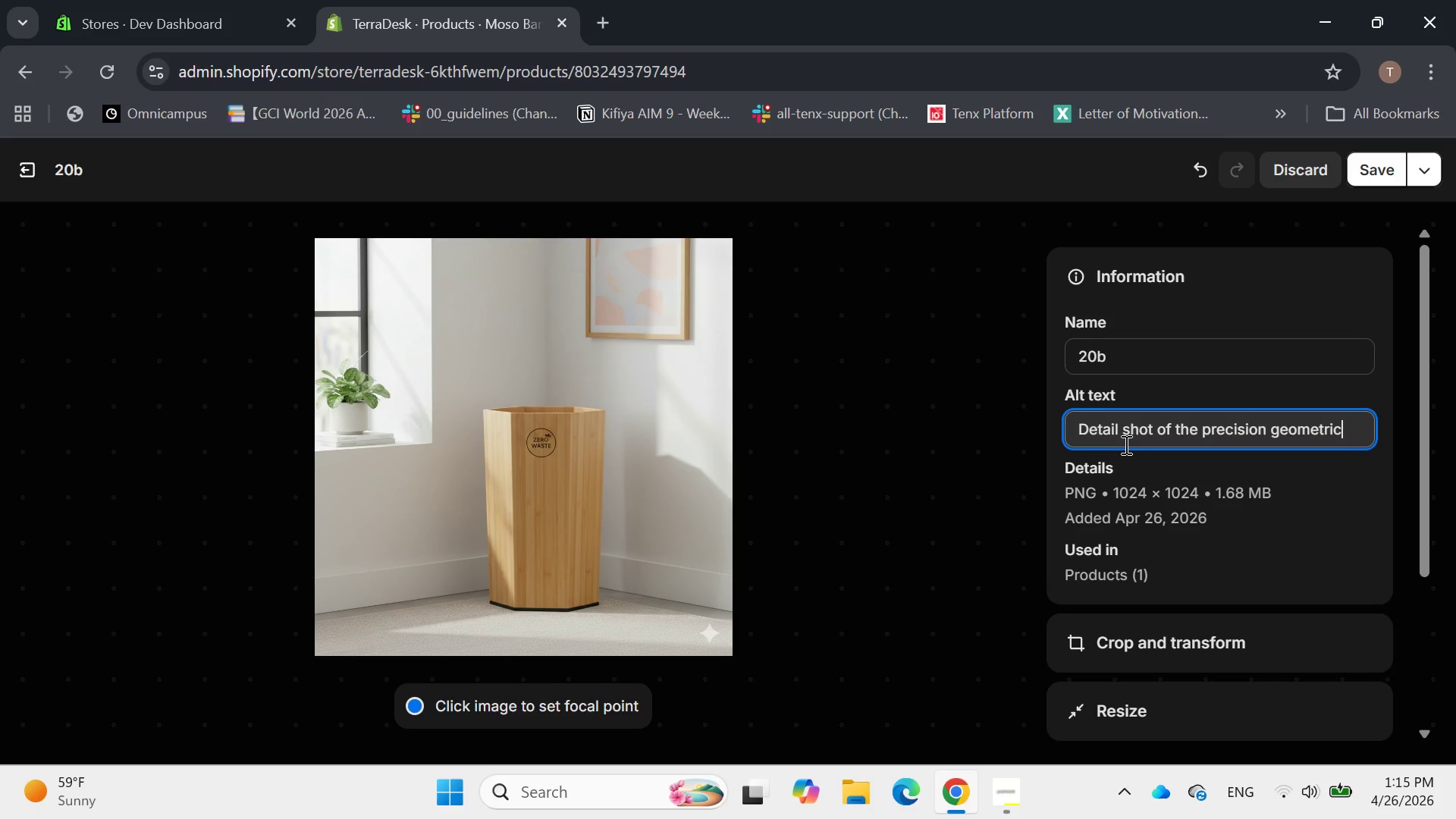 
type( joine)
 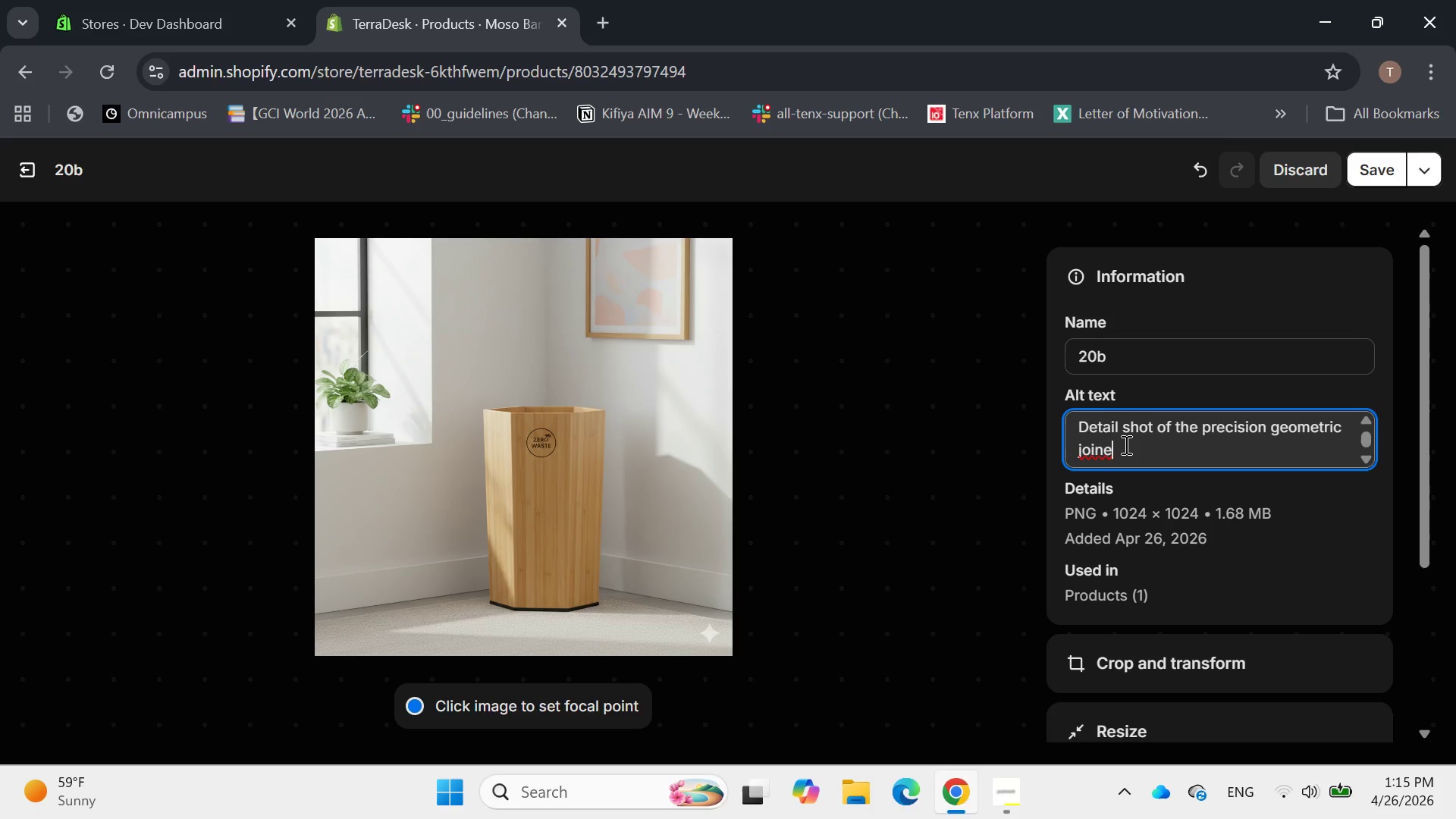 
type(ry )
 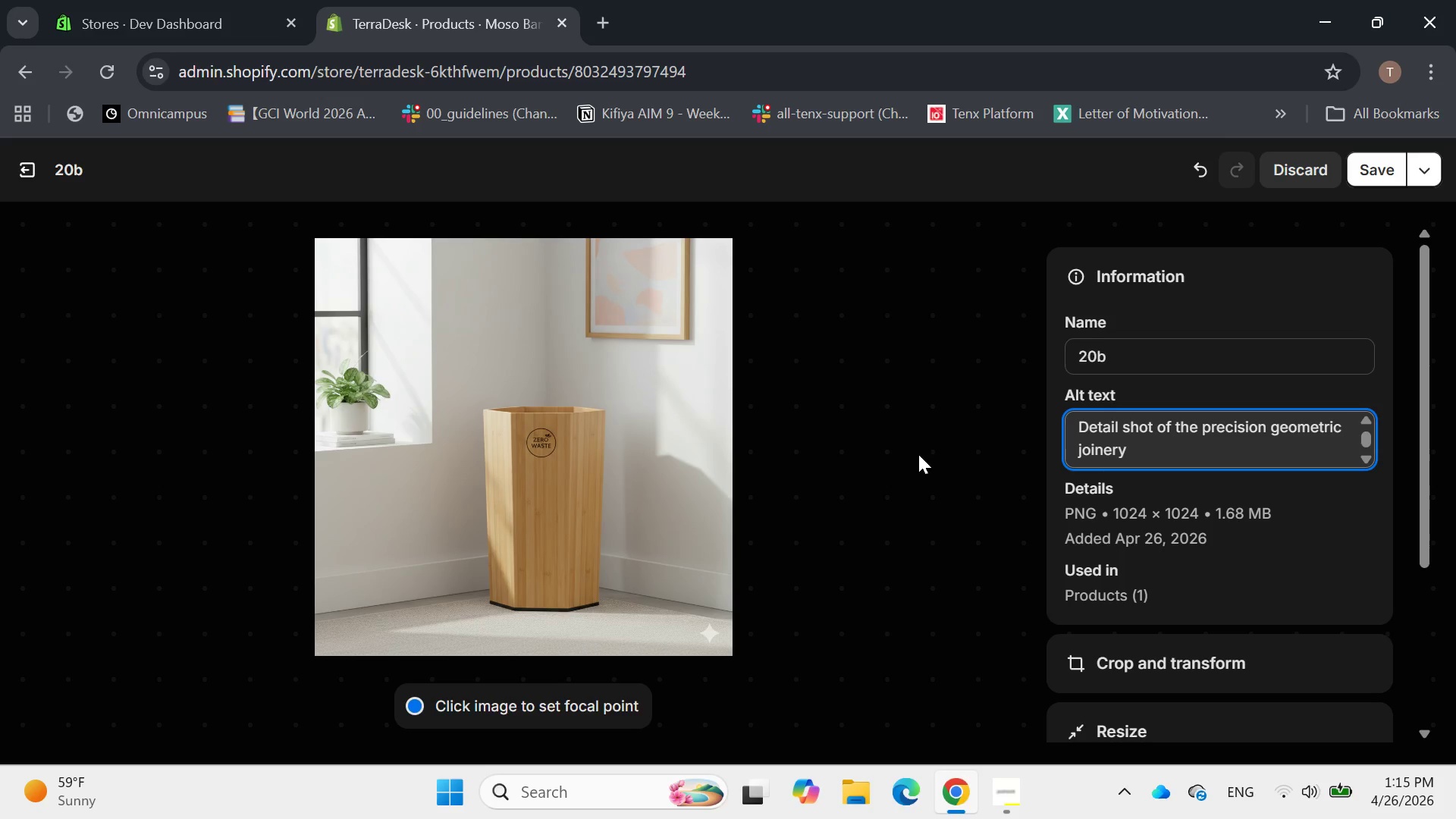 
wait(5.56)
 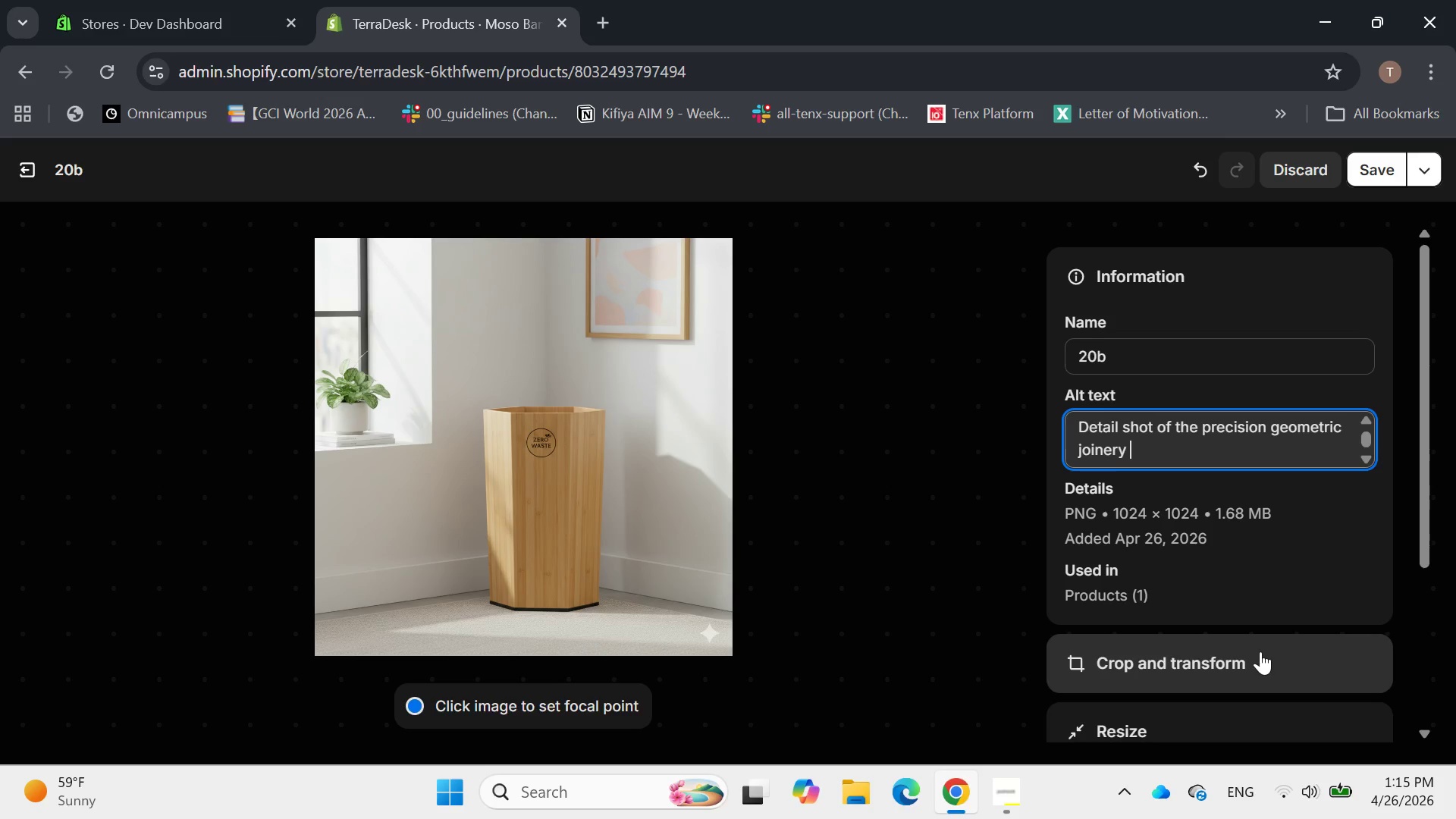 
type(on the Moso bamboo waste)
 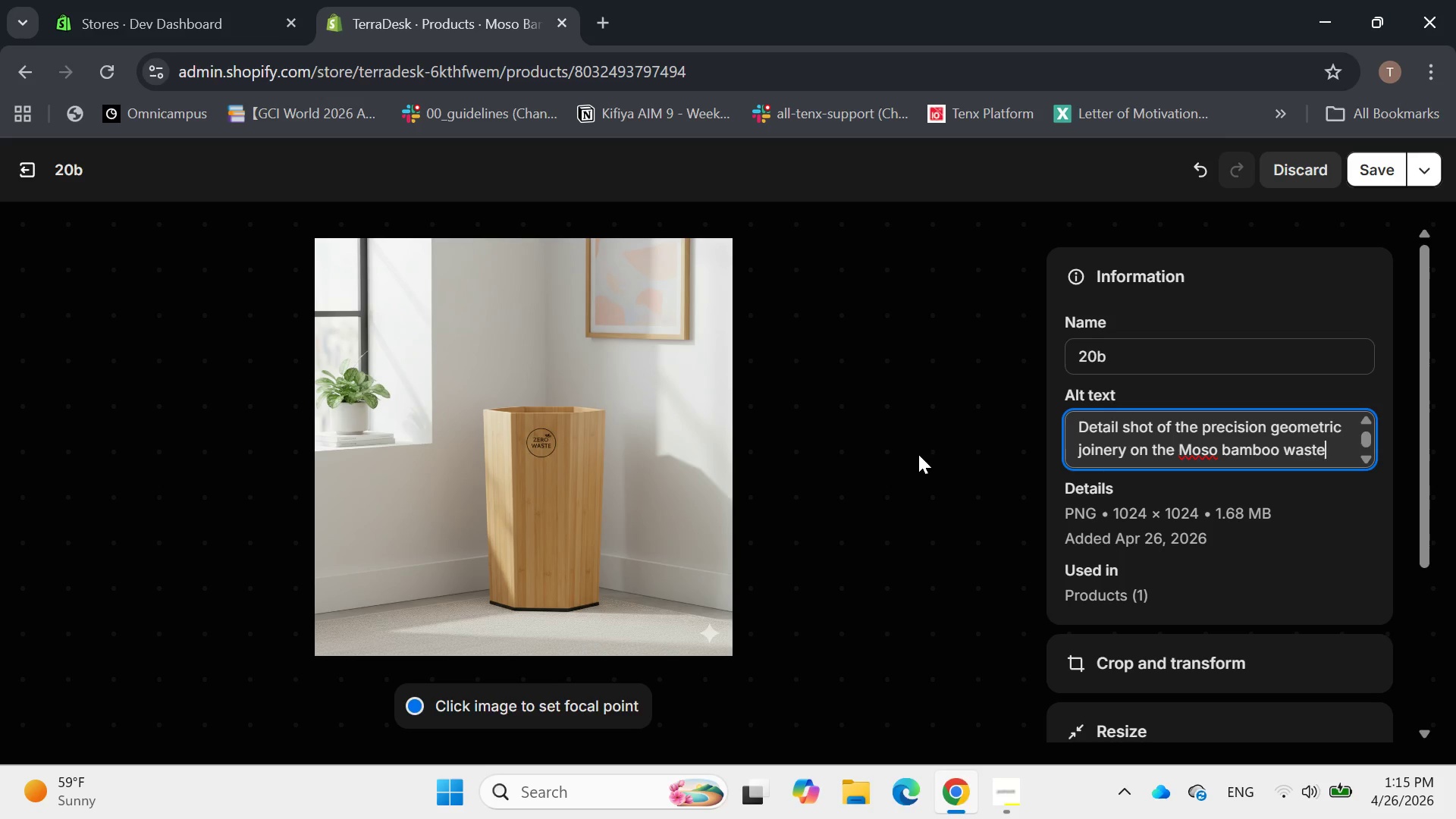 
type( bin.)
 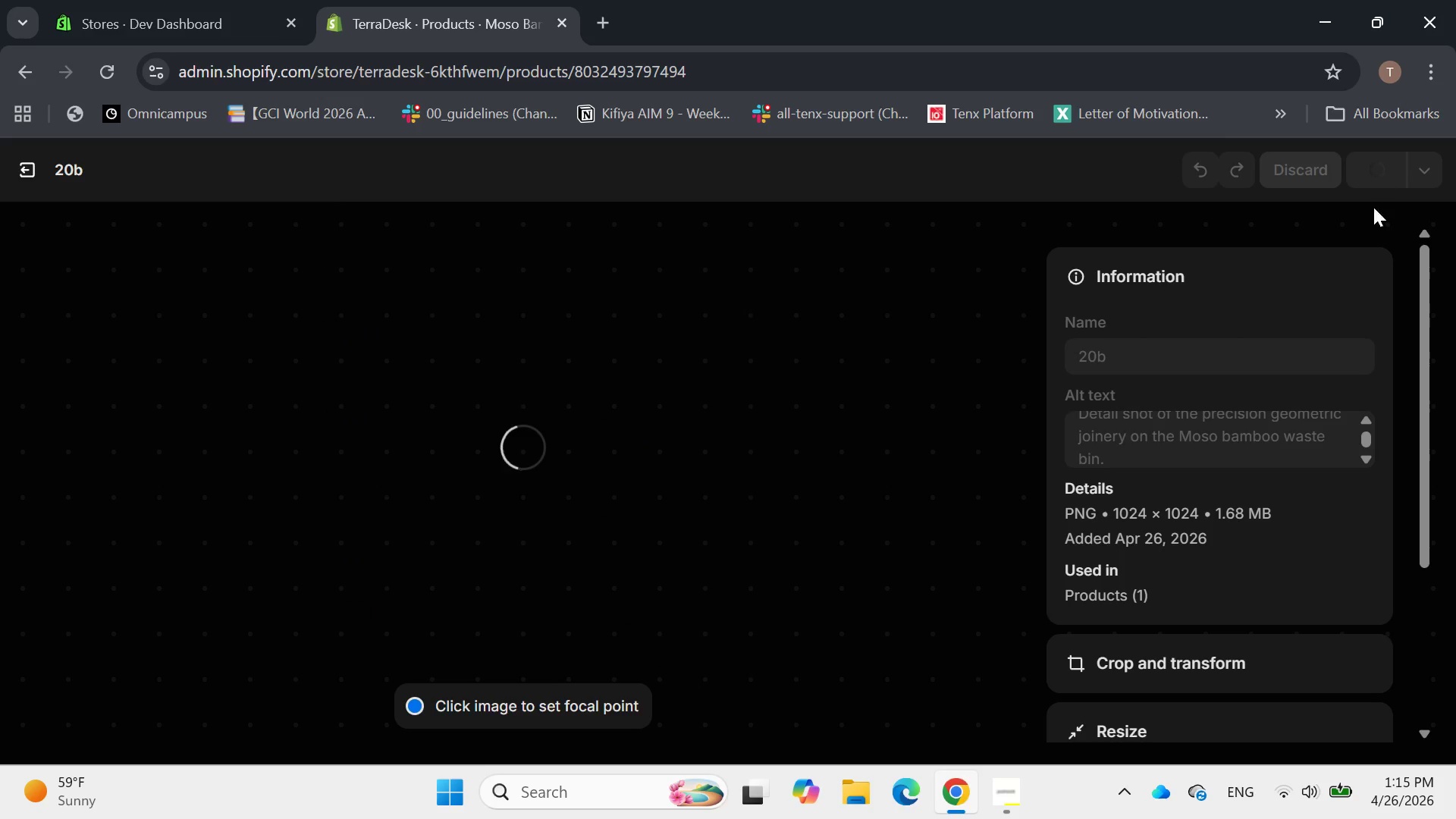 
wait(6.62)
 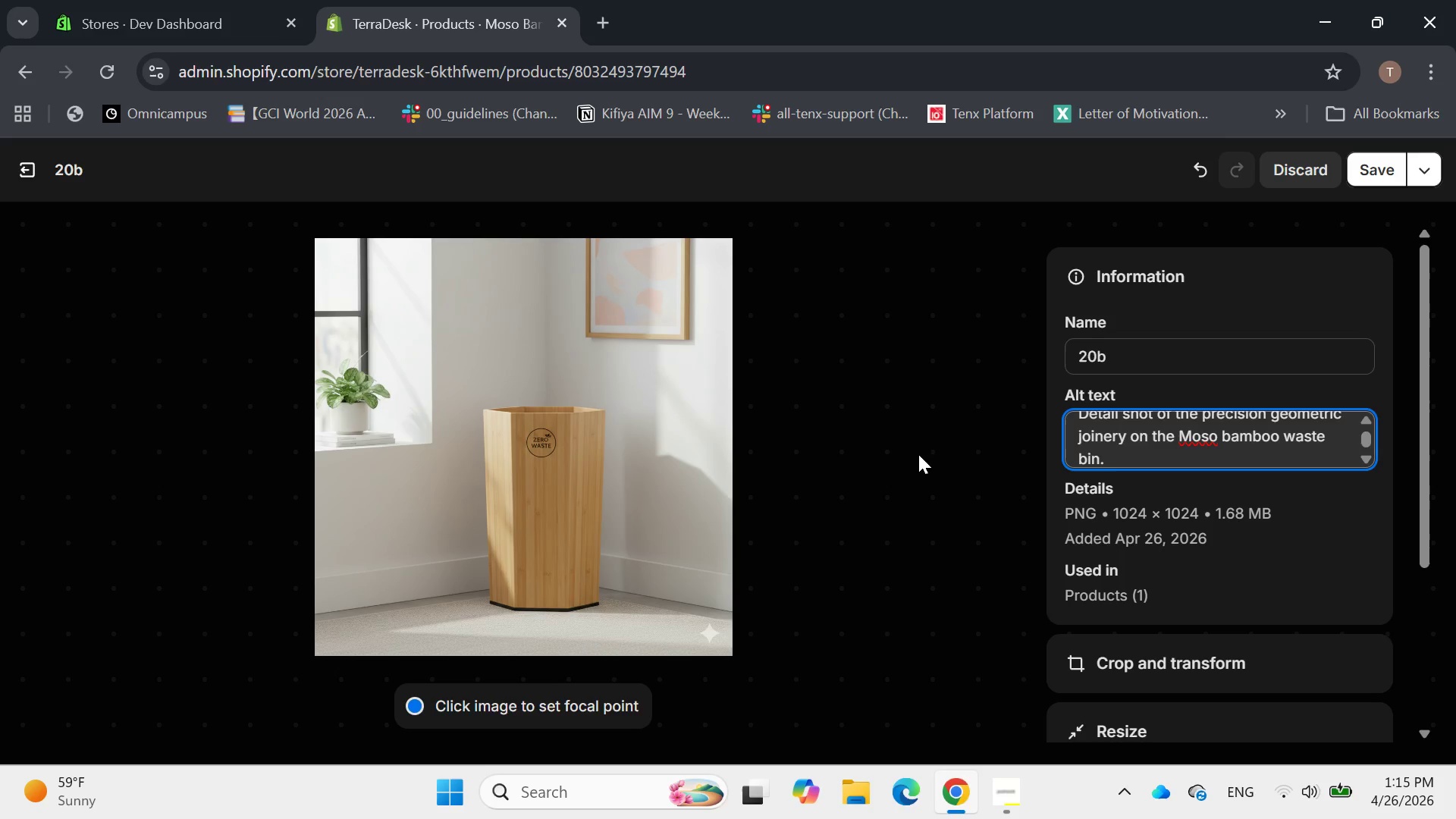 
left_click([1002, 487])
 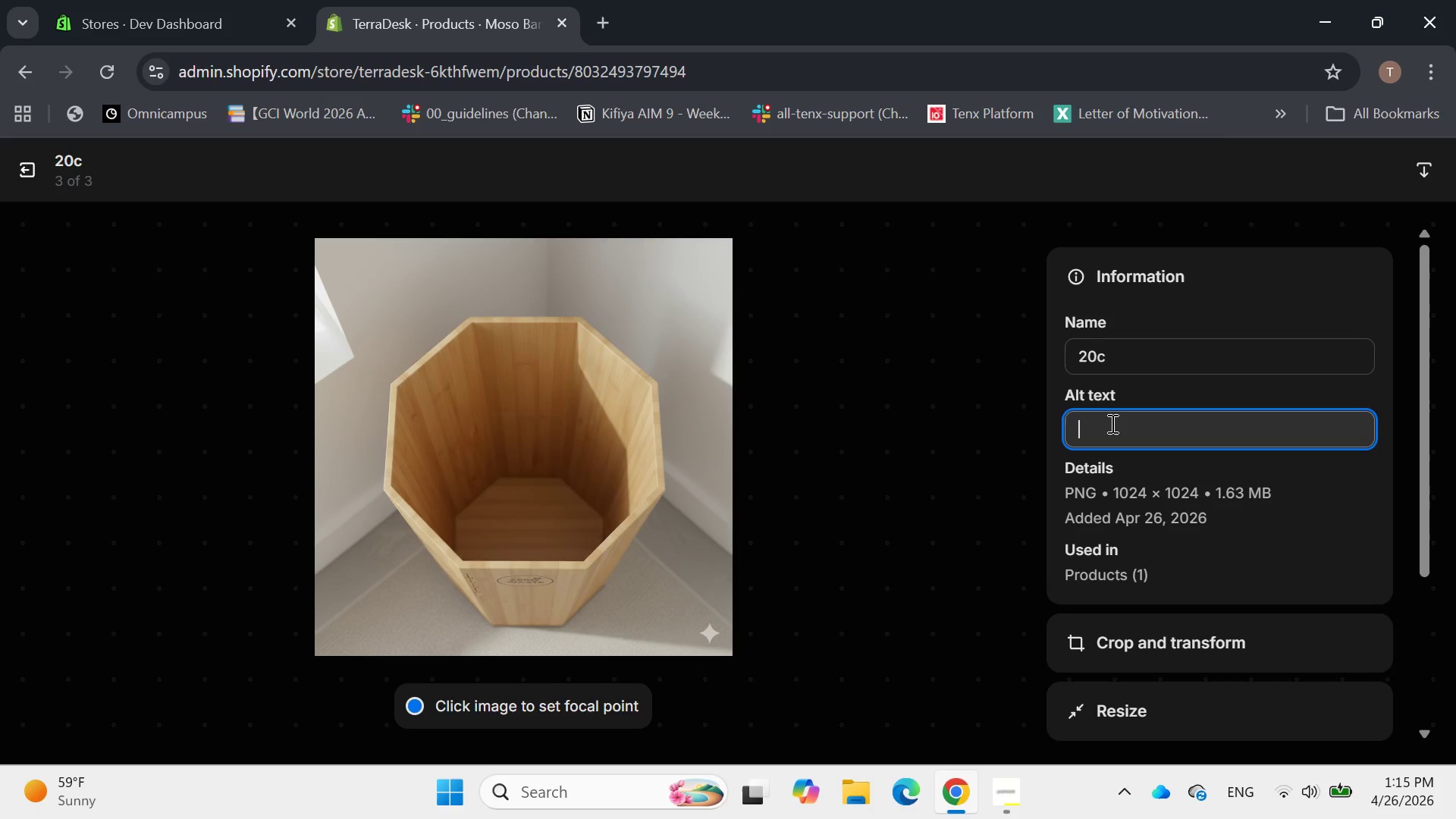 
wait(9.69)
 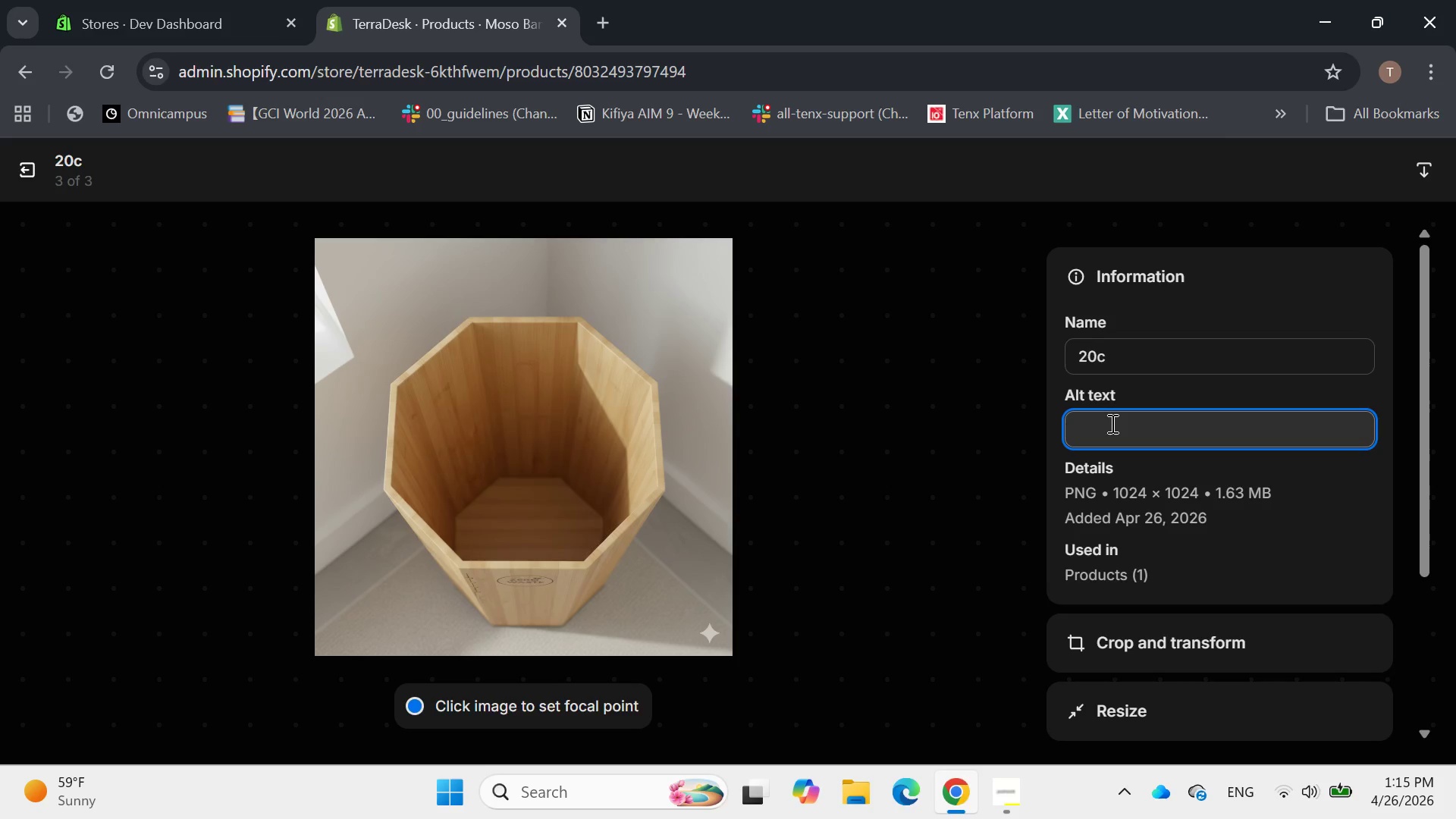 
type(Top-down)
 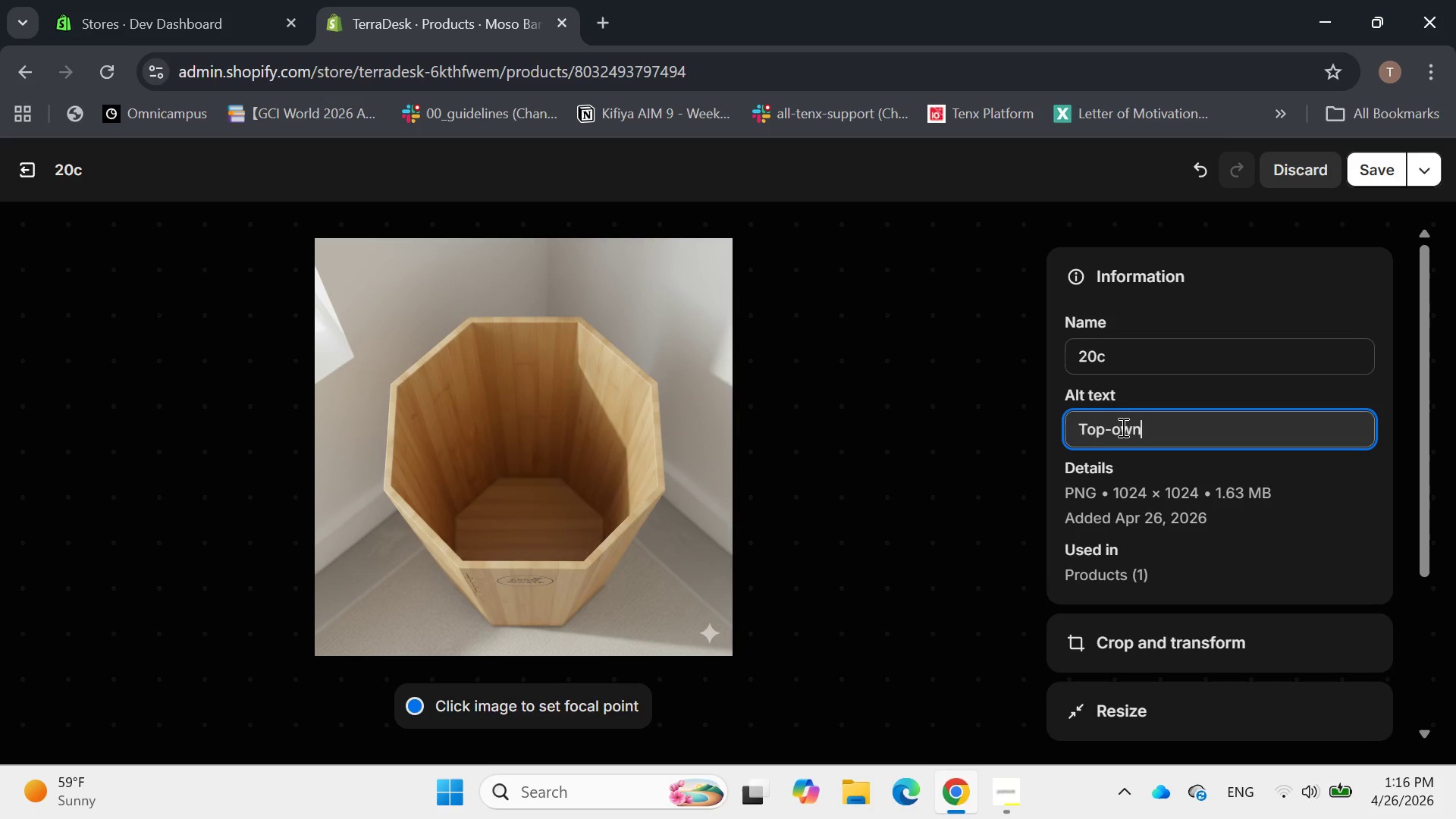 
left_click([1117, 427])
 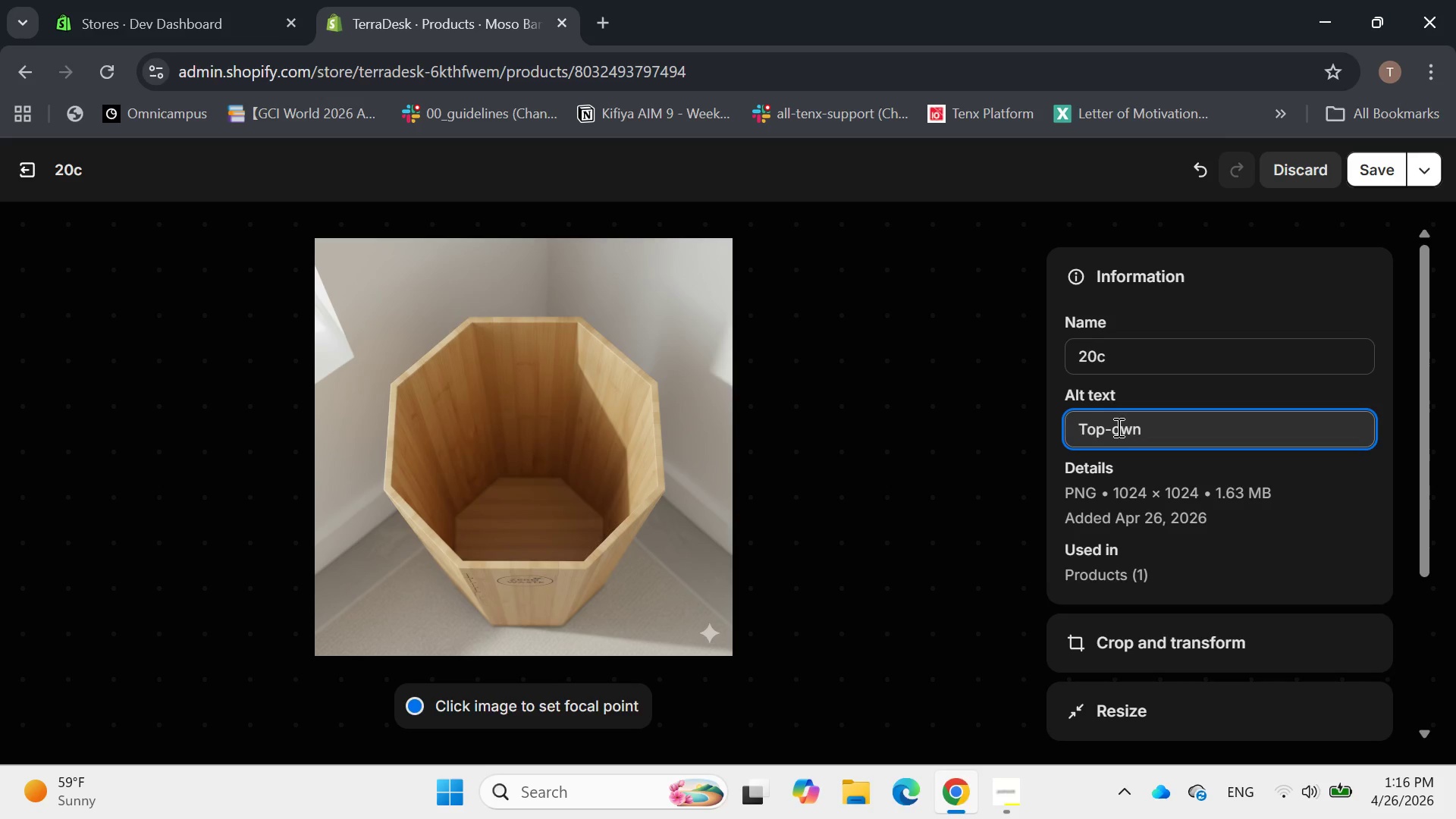 
key(ArrowLeft)
 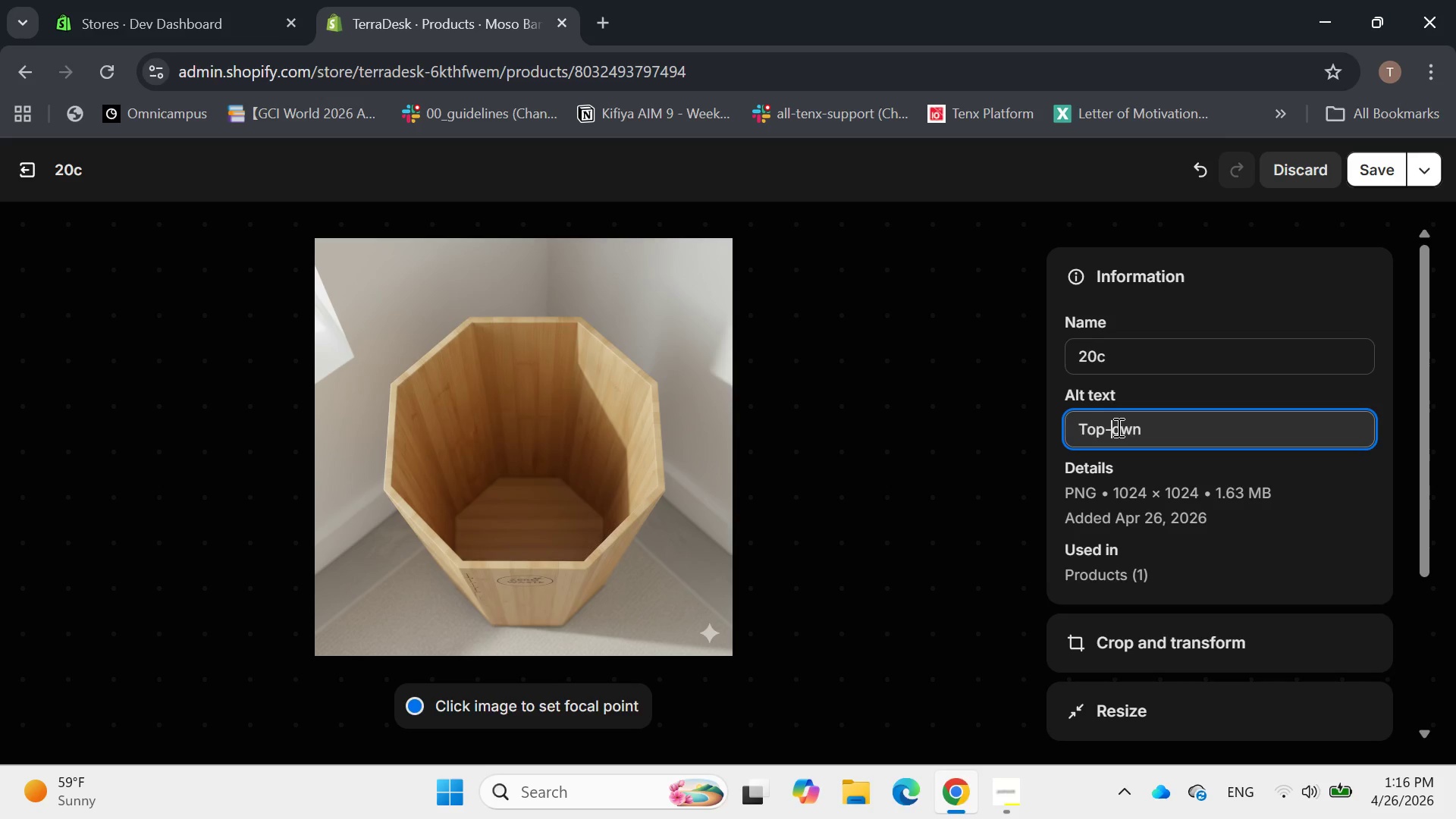 
key(D)
 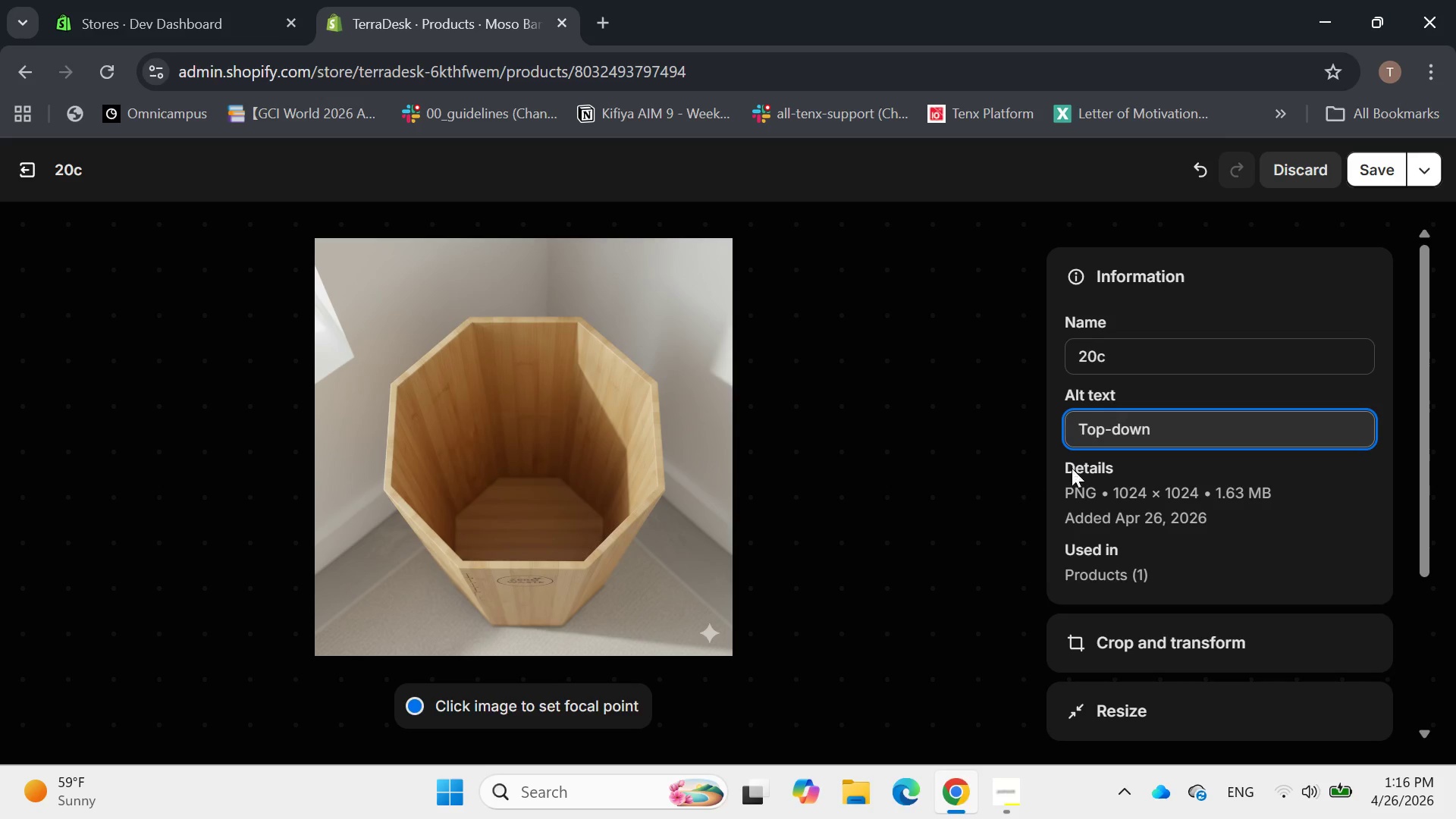 
left_click([1188, 428])
 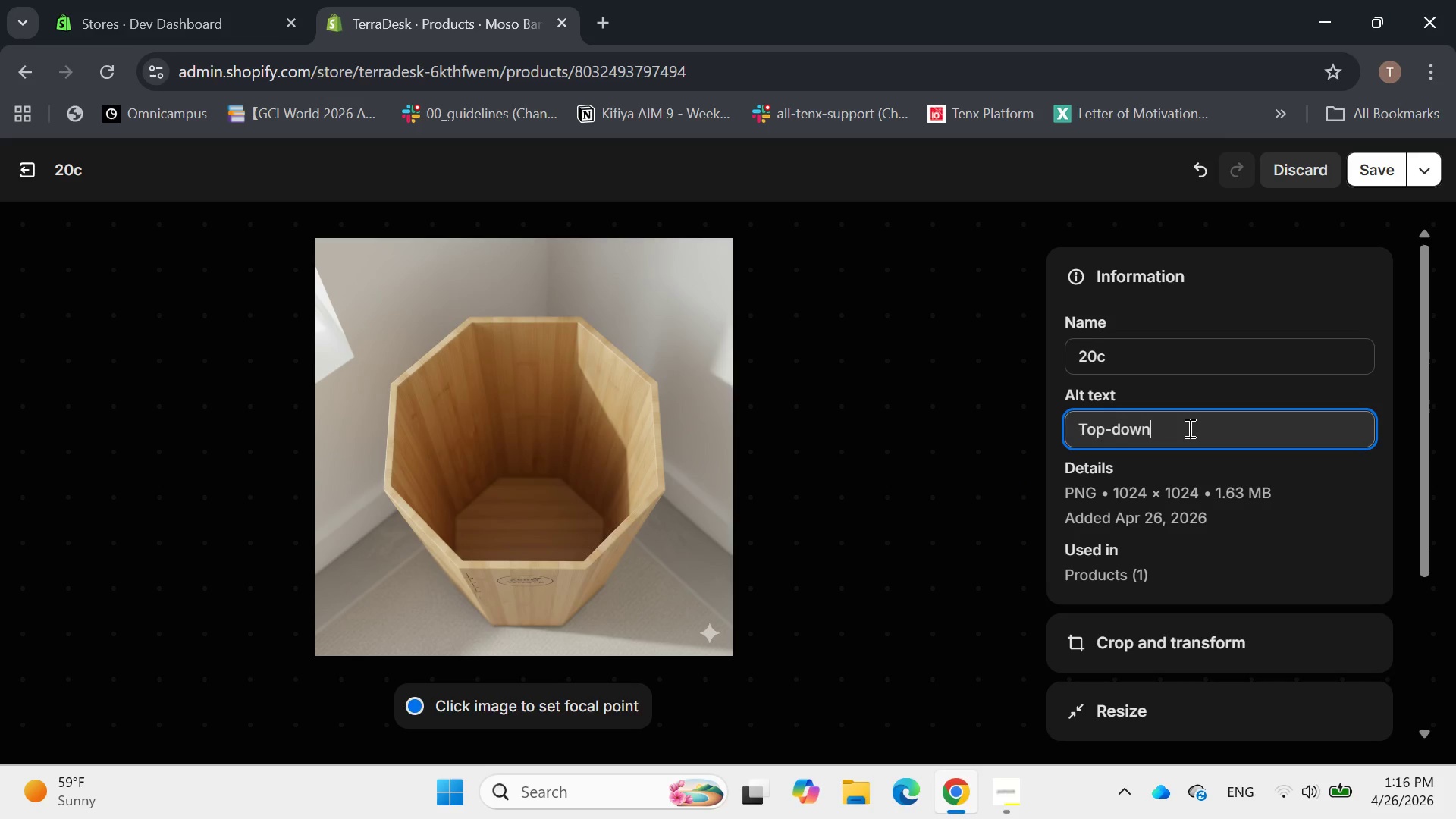 
type( view showing the clean, spacious interior of the 10L bamboo offie bin.)
 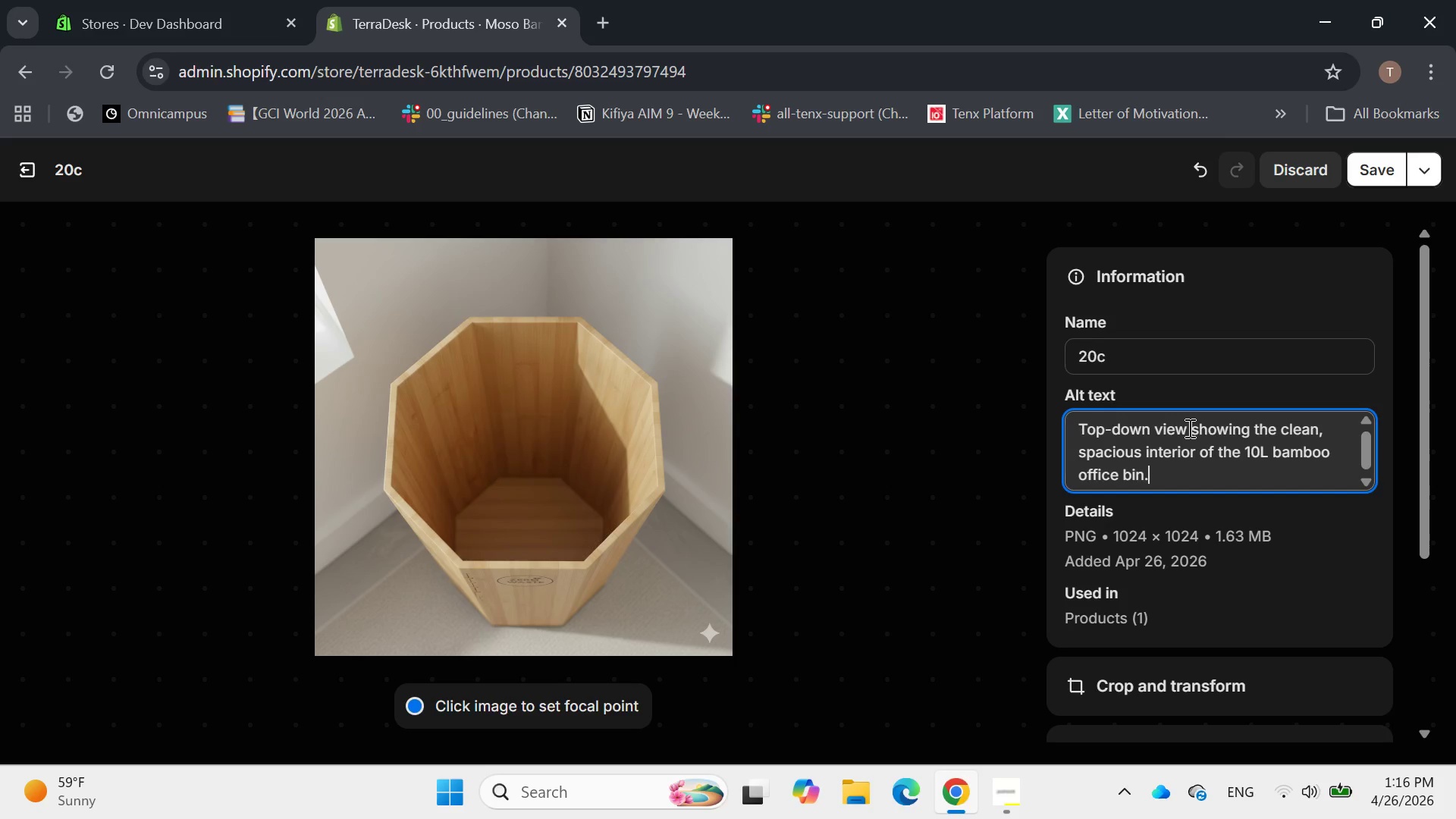 
wait(5.5)
 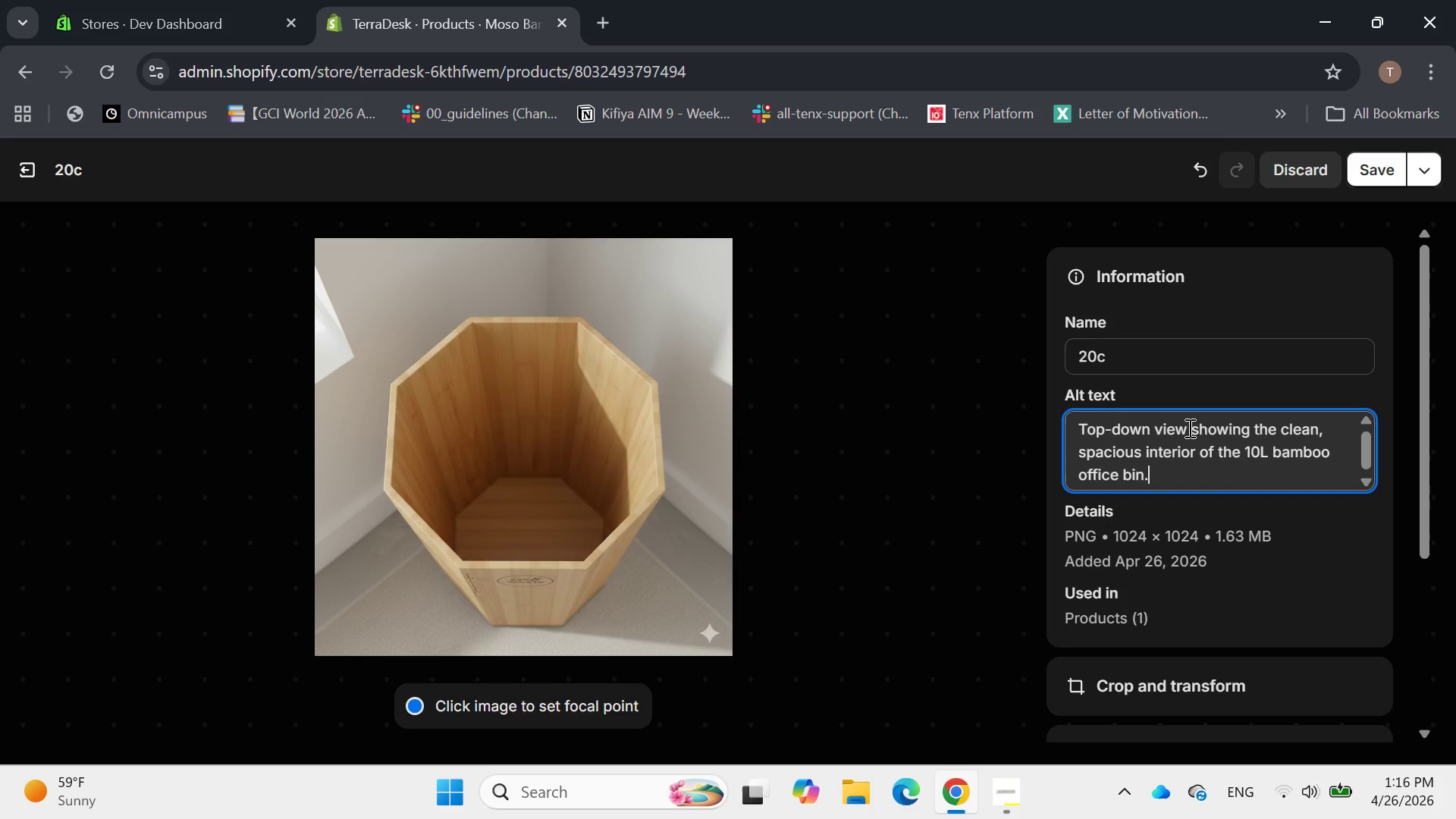 
left_click([27, 165])
 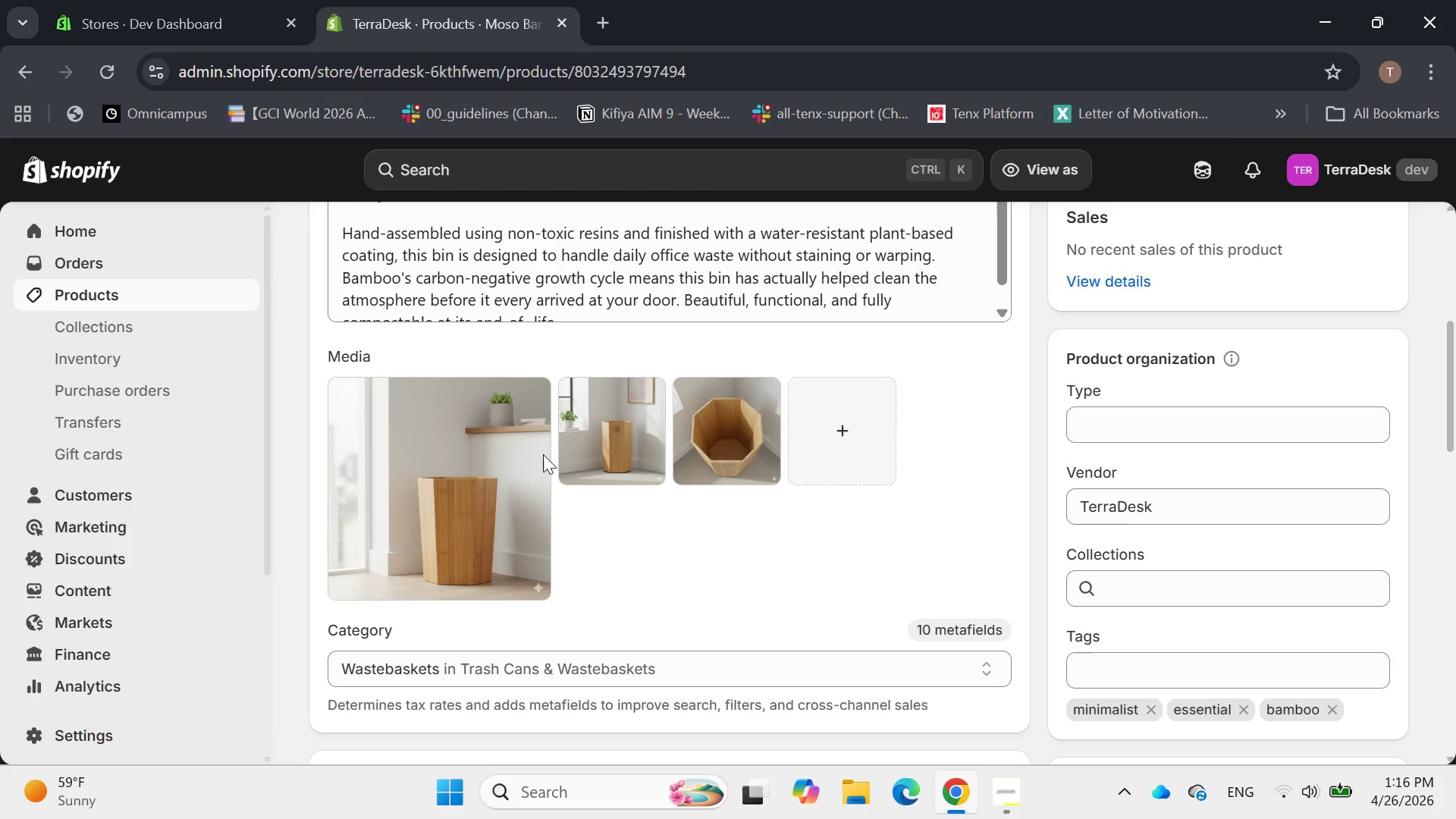 
scroll: coordinate [573, 459], scroll_direction: down, amount: 16.0
 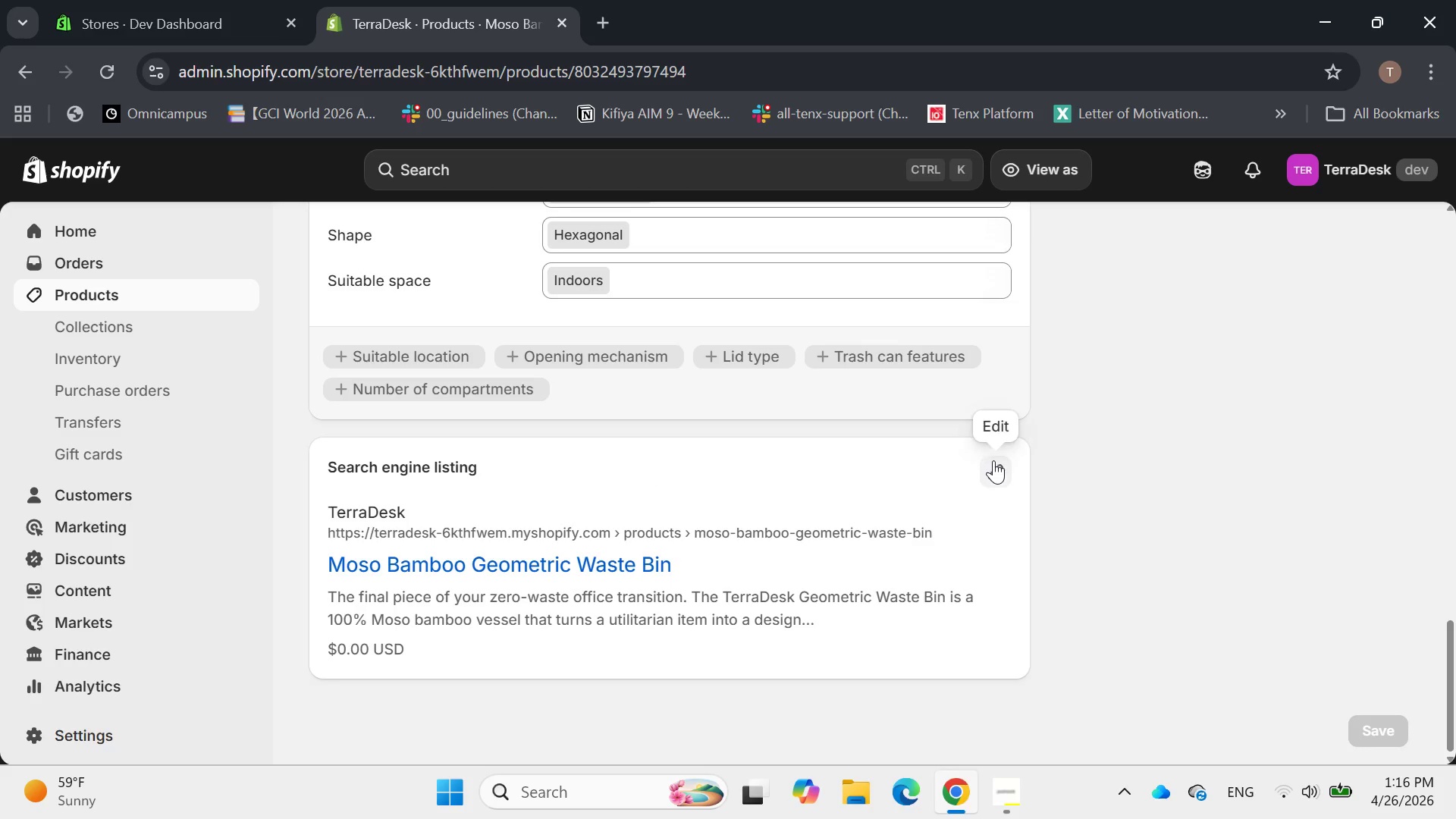 
left_click([1009, 484])
 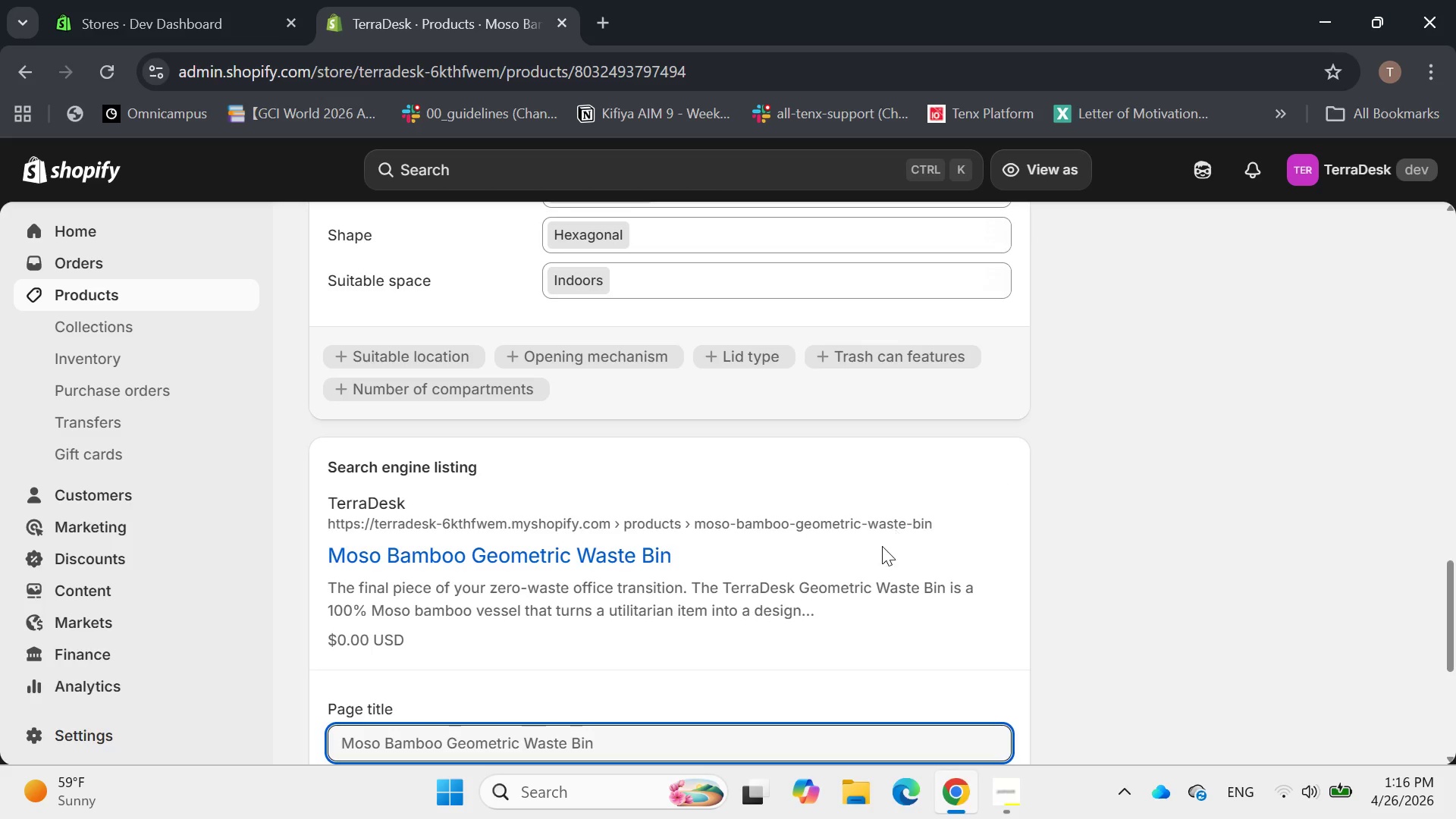 
scroll: coordinate [827, 518], scroll_direction: down, amount: 4.0
 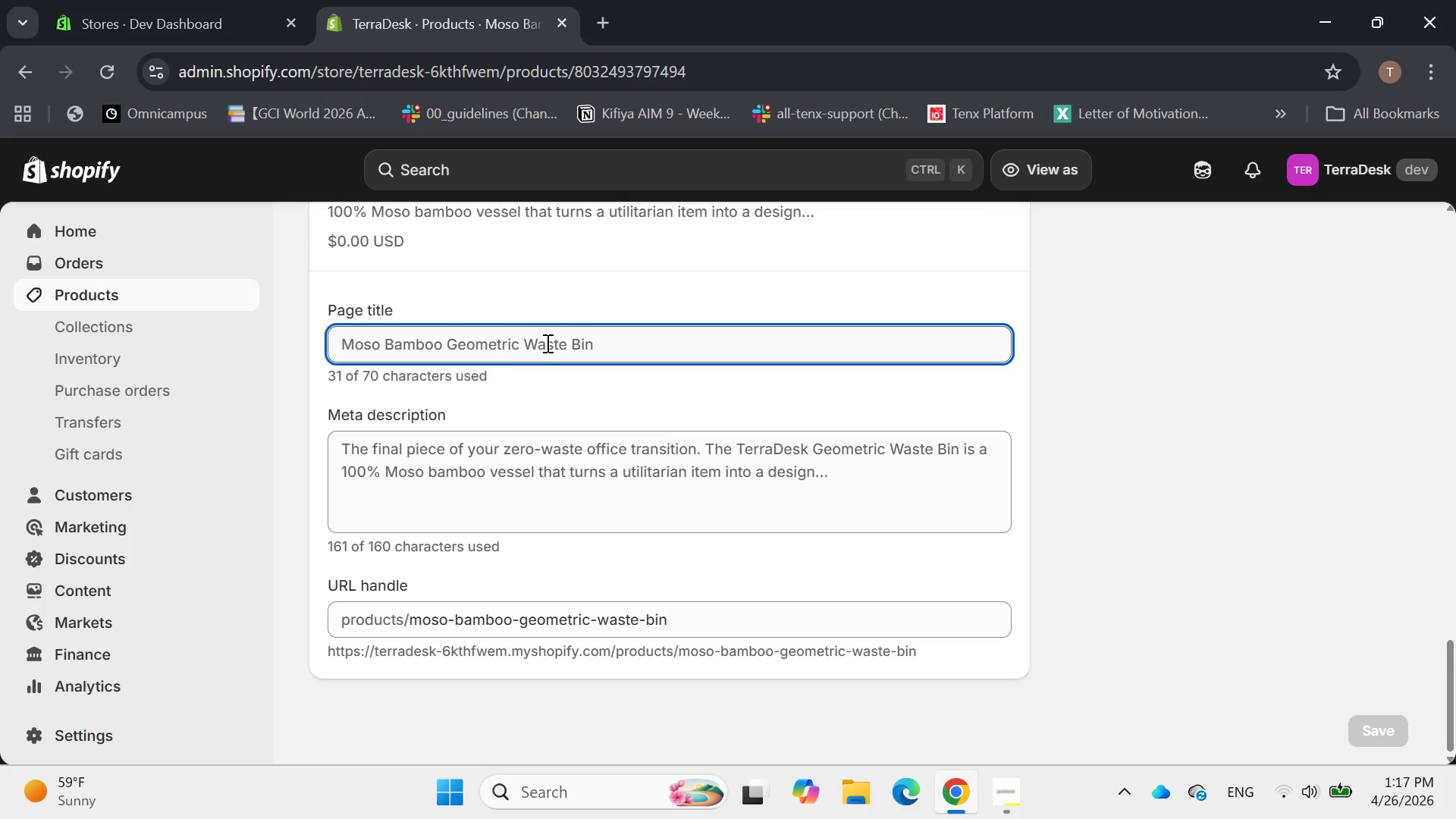 
left_click([546, 341])
 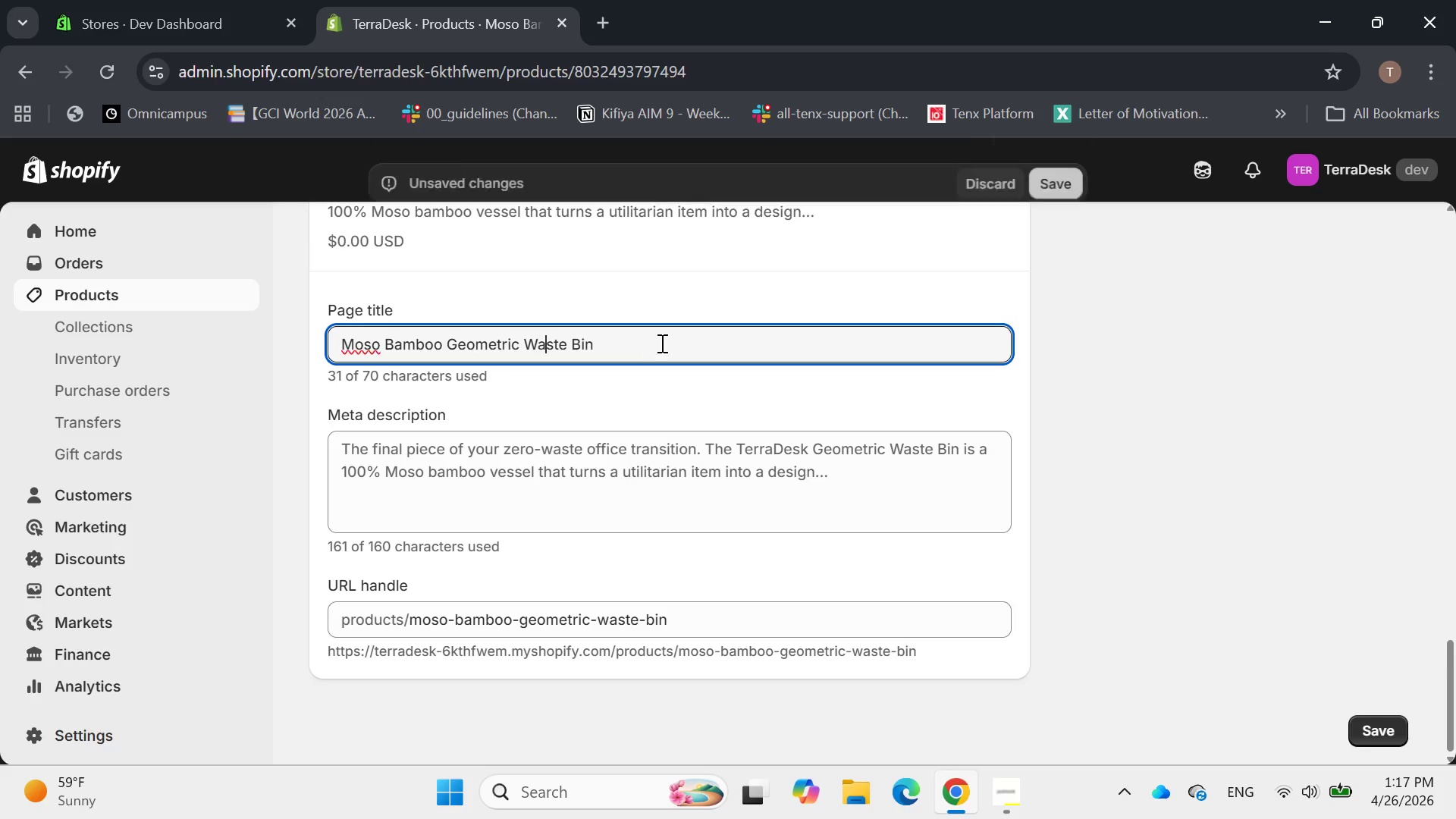 
left_click([661, 343])
 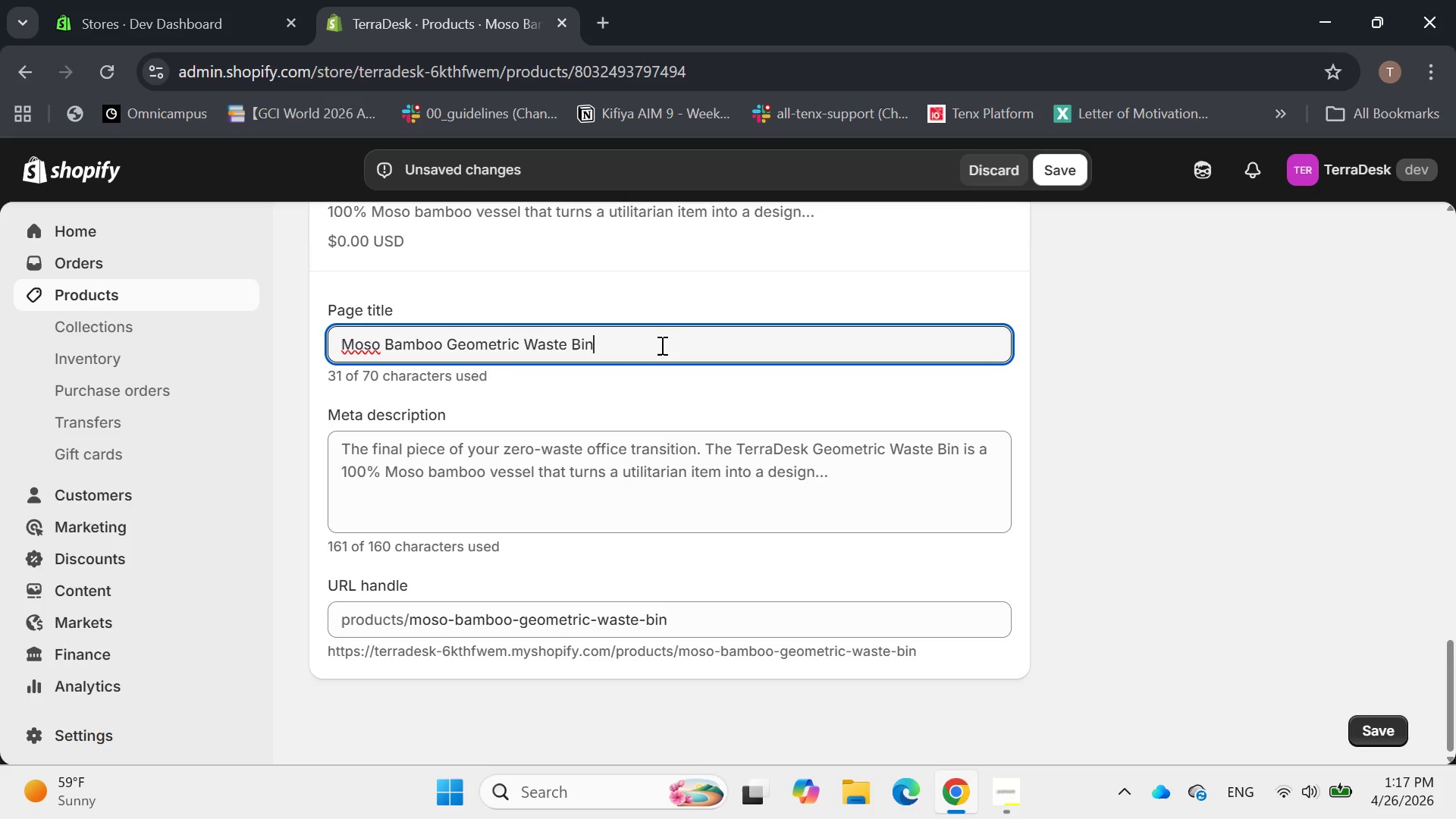 
wait(8.45)
 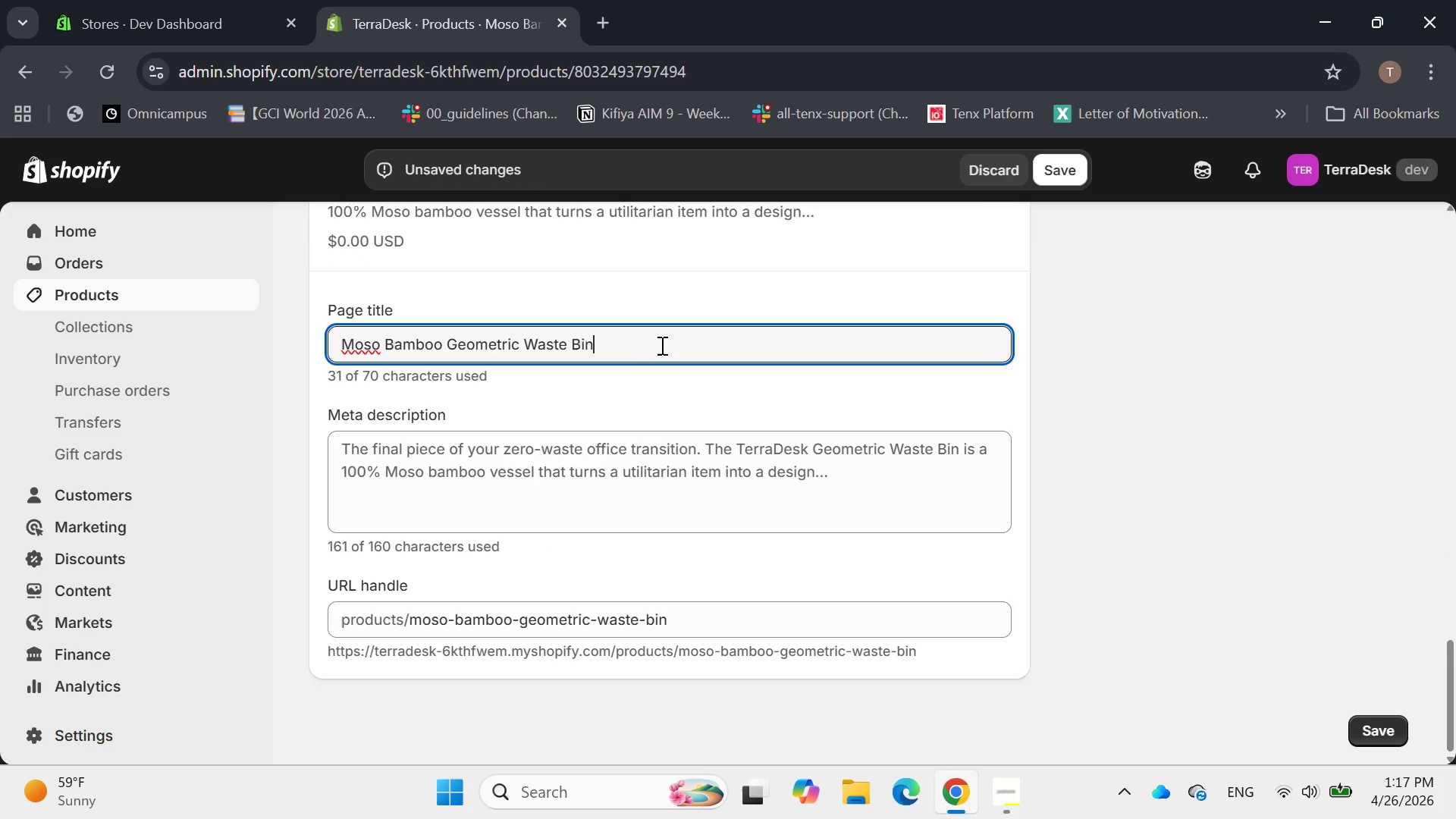 
left_click_drag(start_coordinate=[378, 342], to_coordinate=[350, 343])
 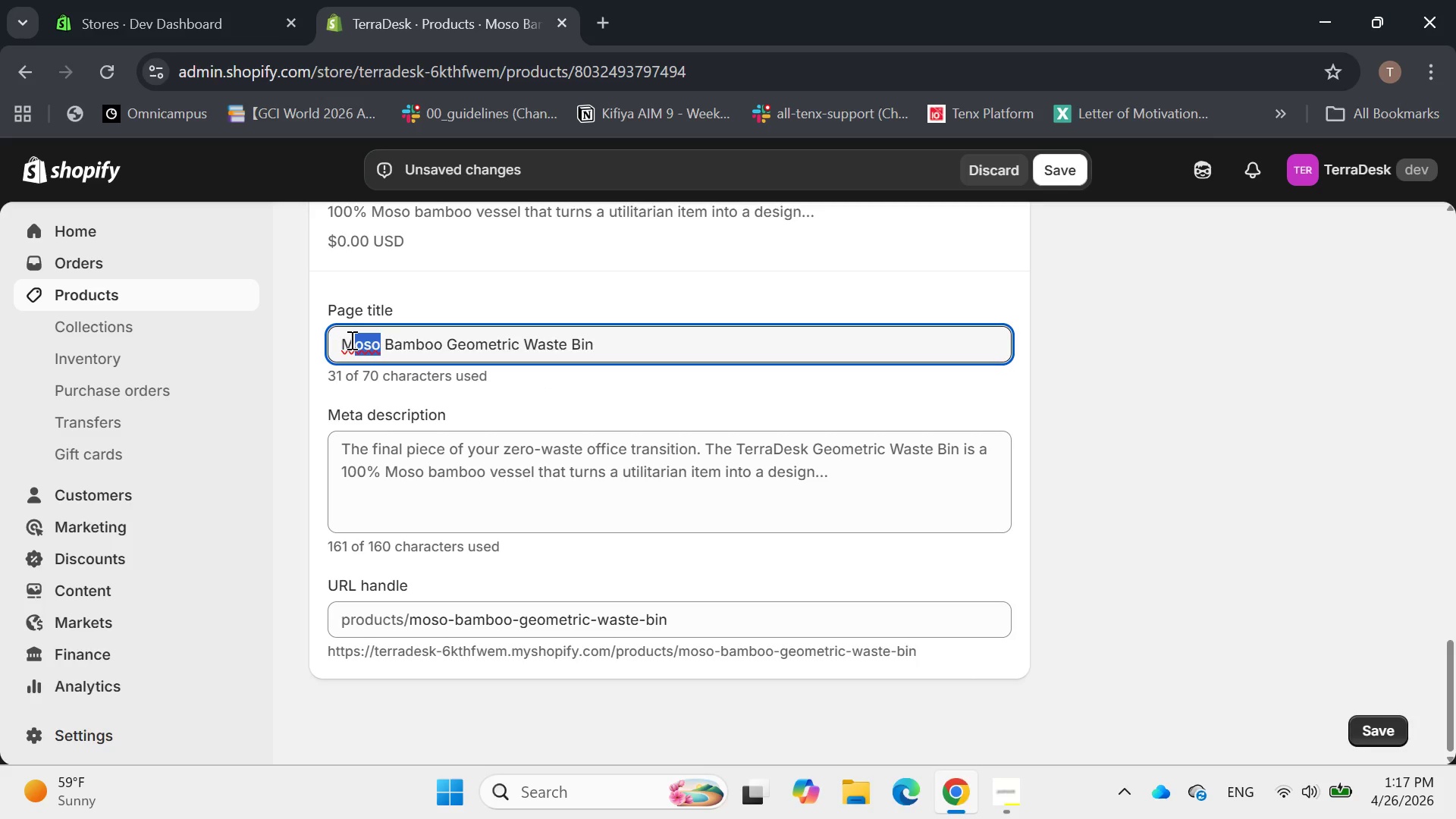 
type(inimalist)
 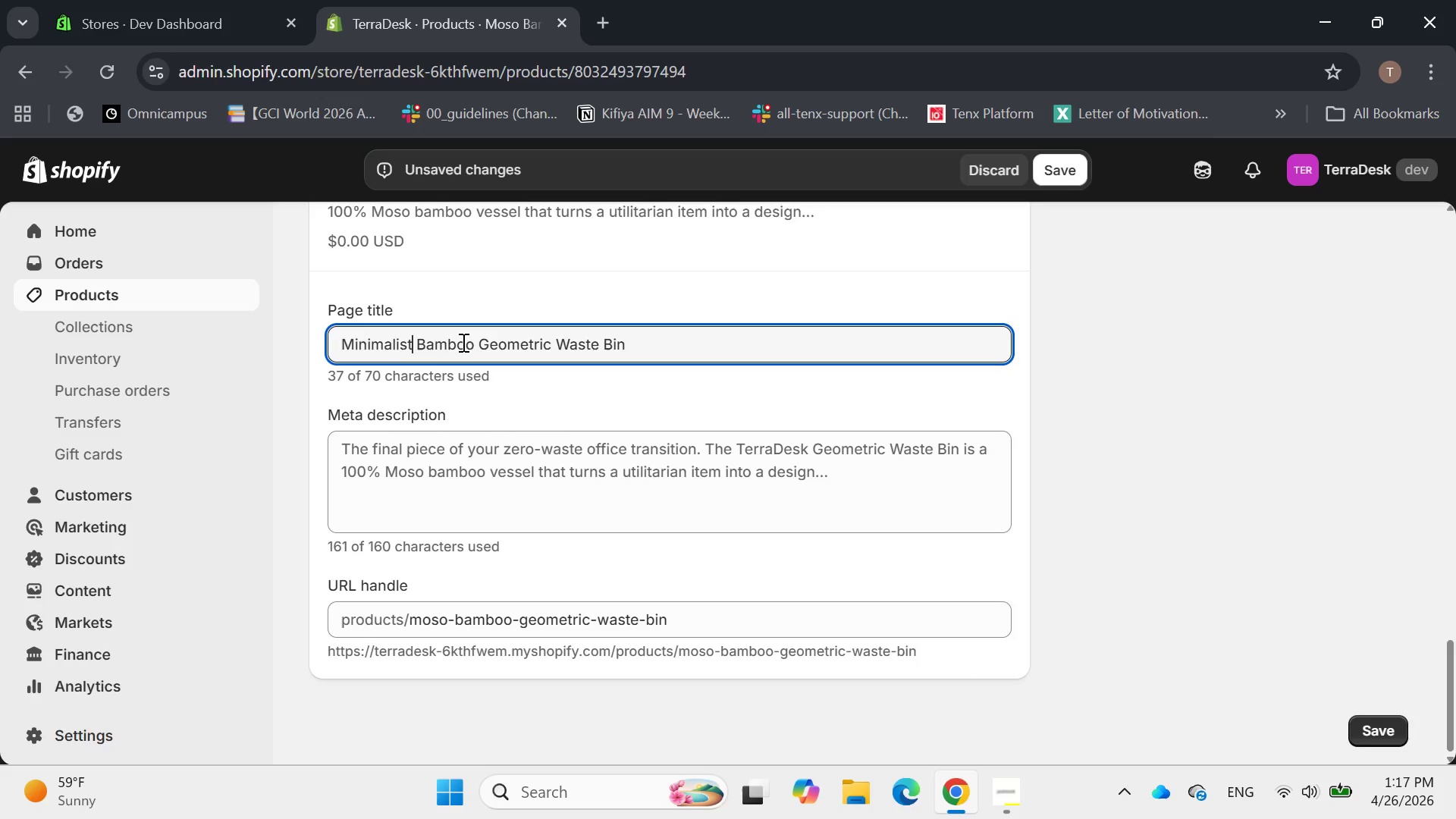 
left_click_drag(start_coordinate=[468, 341], to_coordinate=[498, 339])
 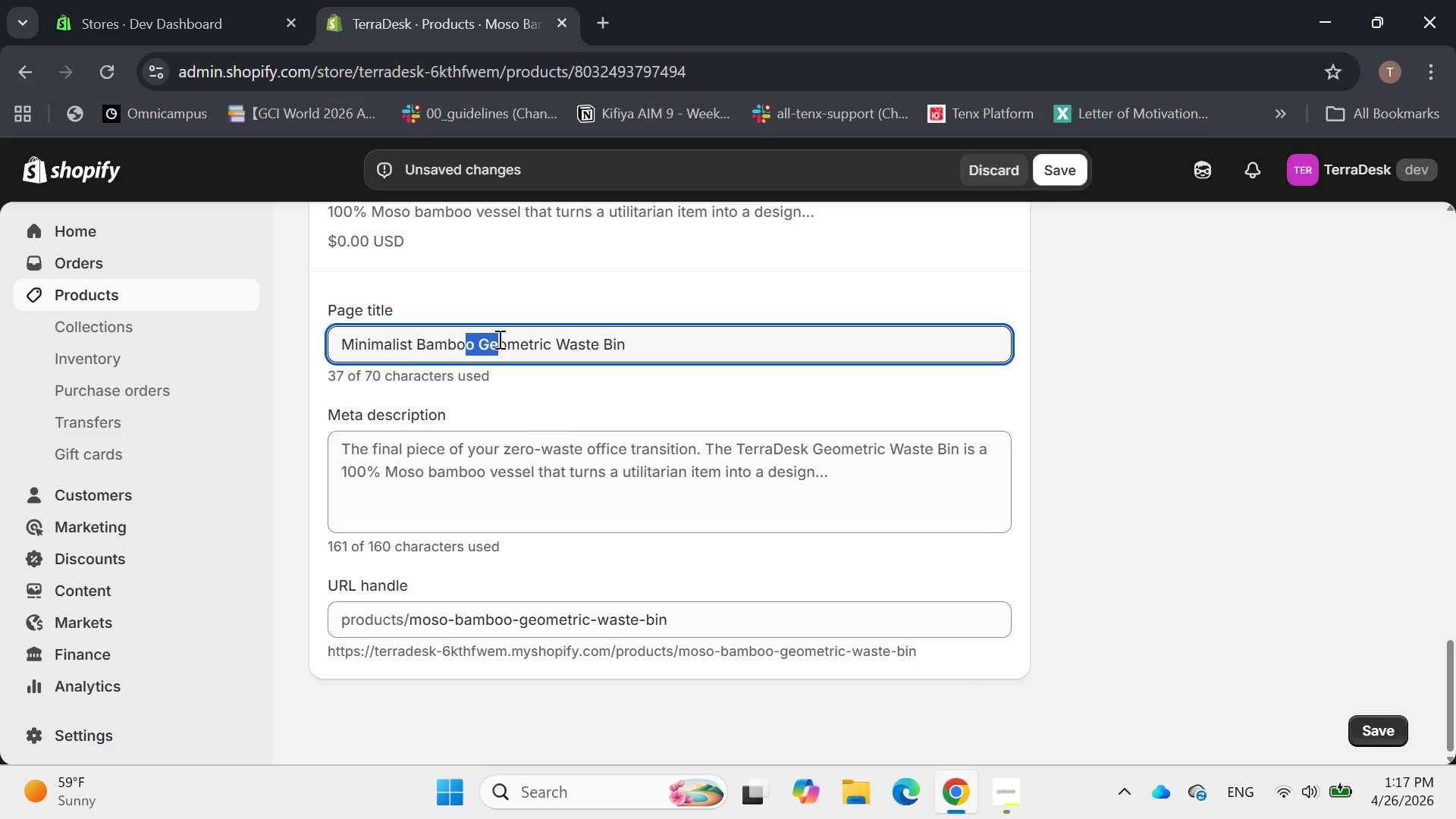 
left_click([498, 339])
 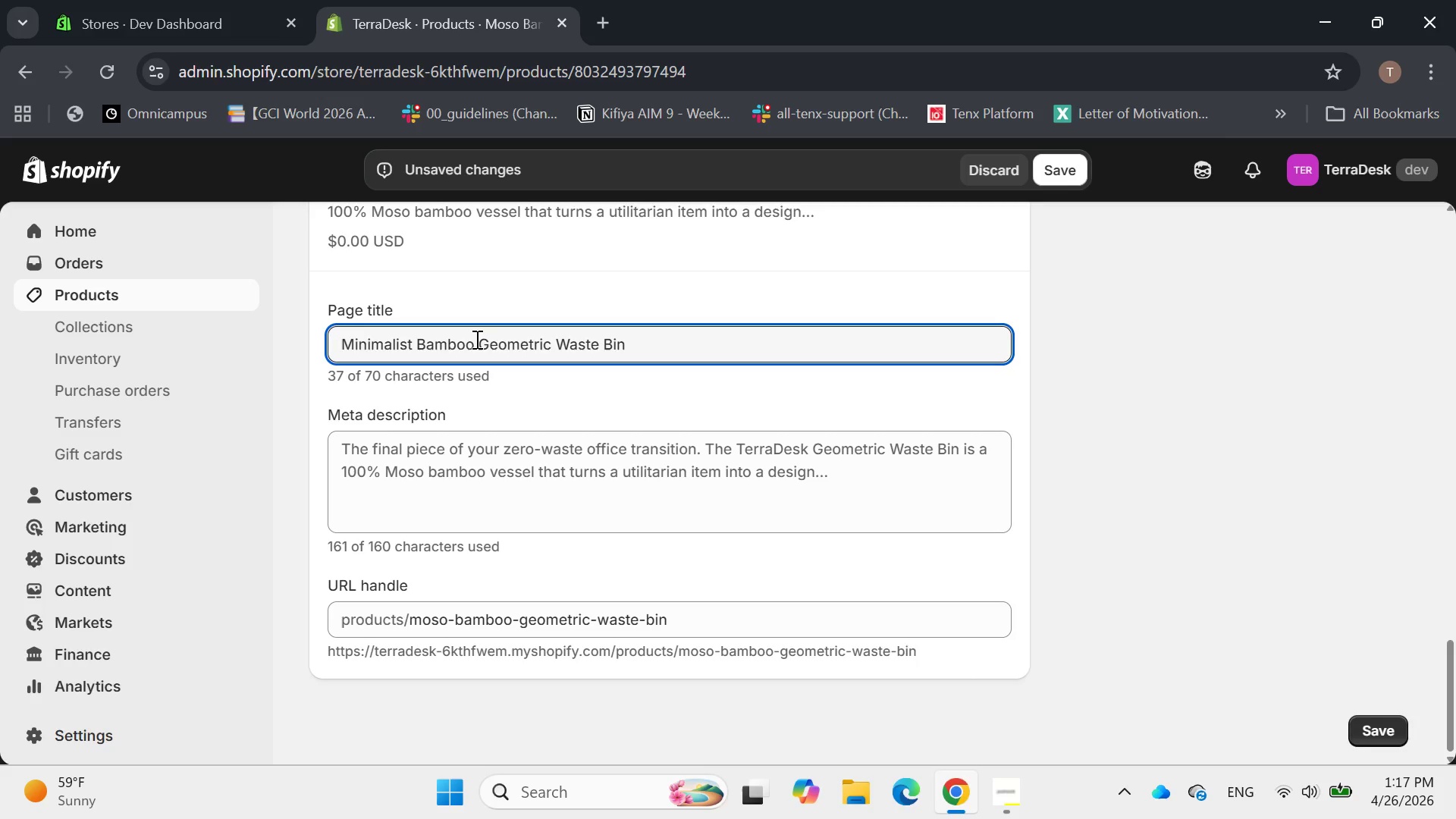 
left_click_drag(start_coordinate=[475, 339], to_coordinate=[554, 341])
 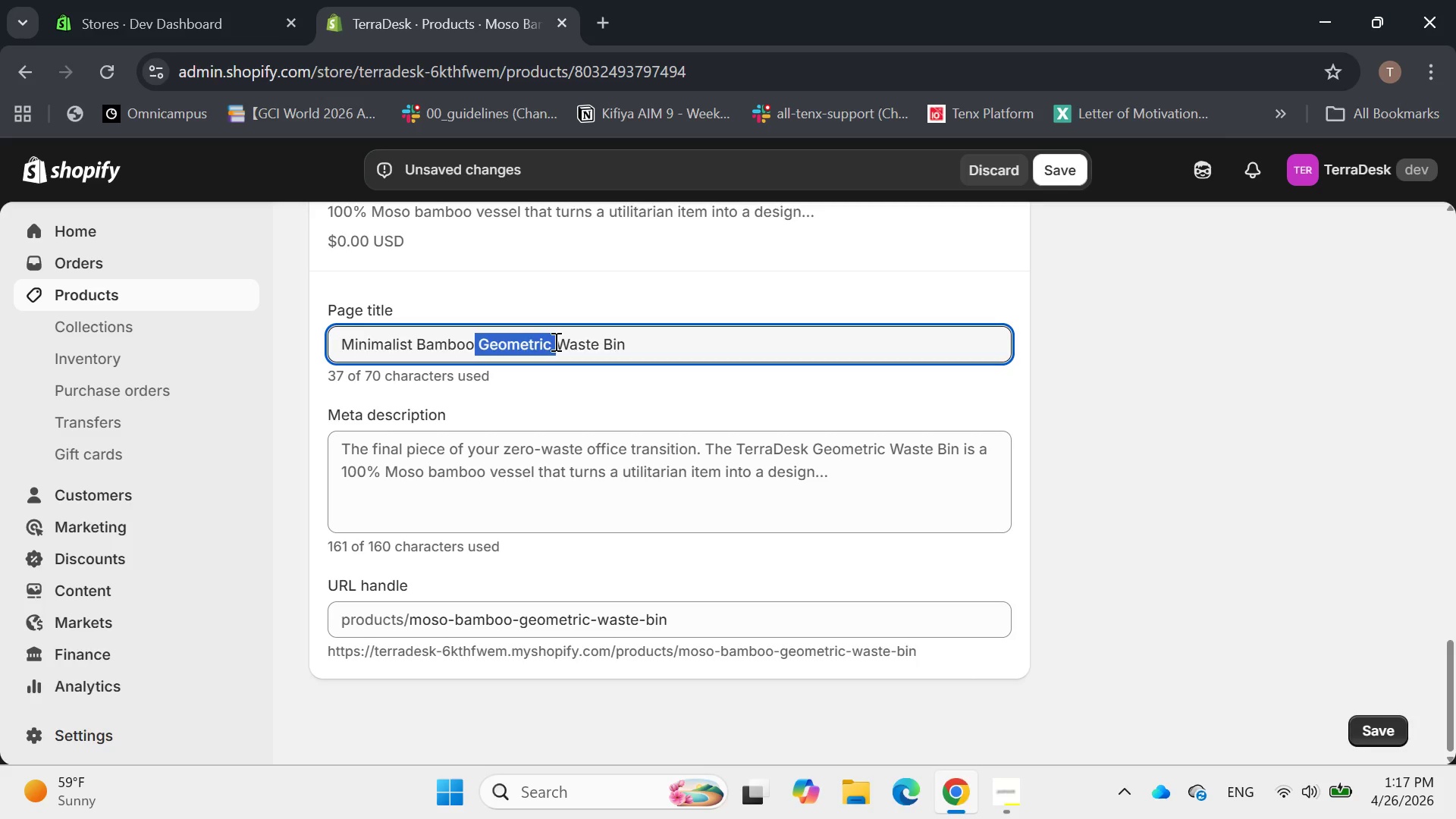 
key(Control+C)
 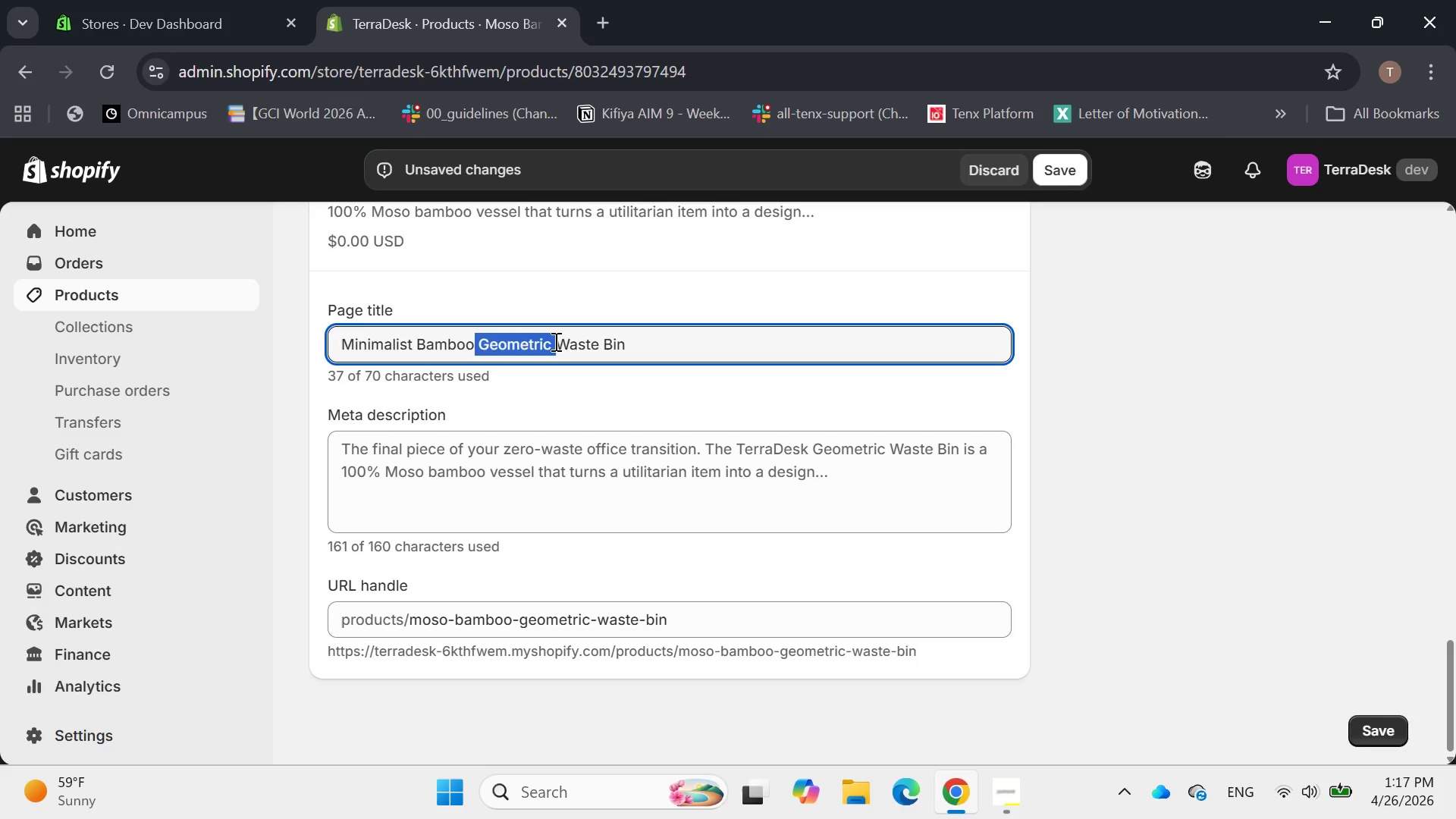 
key(Control+X)
 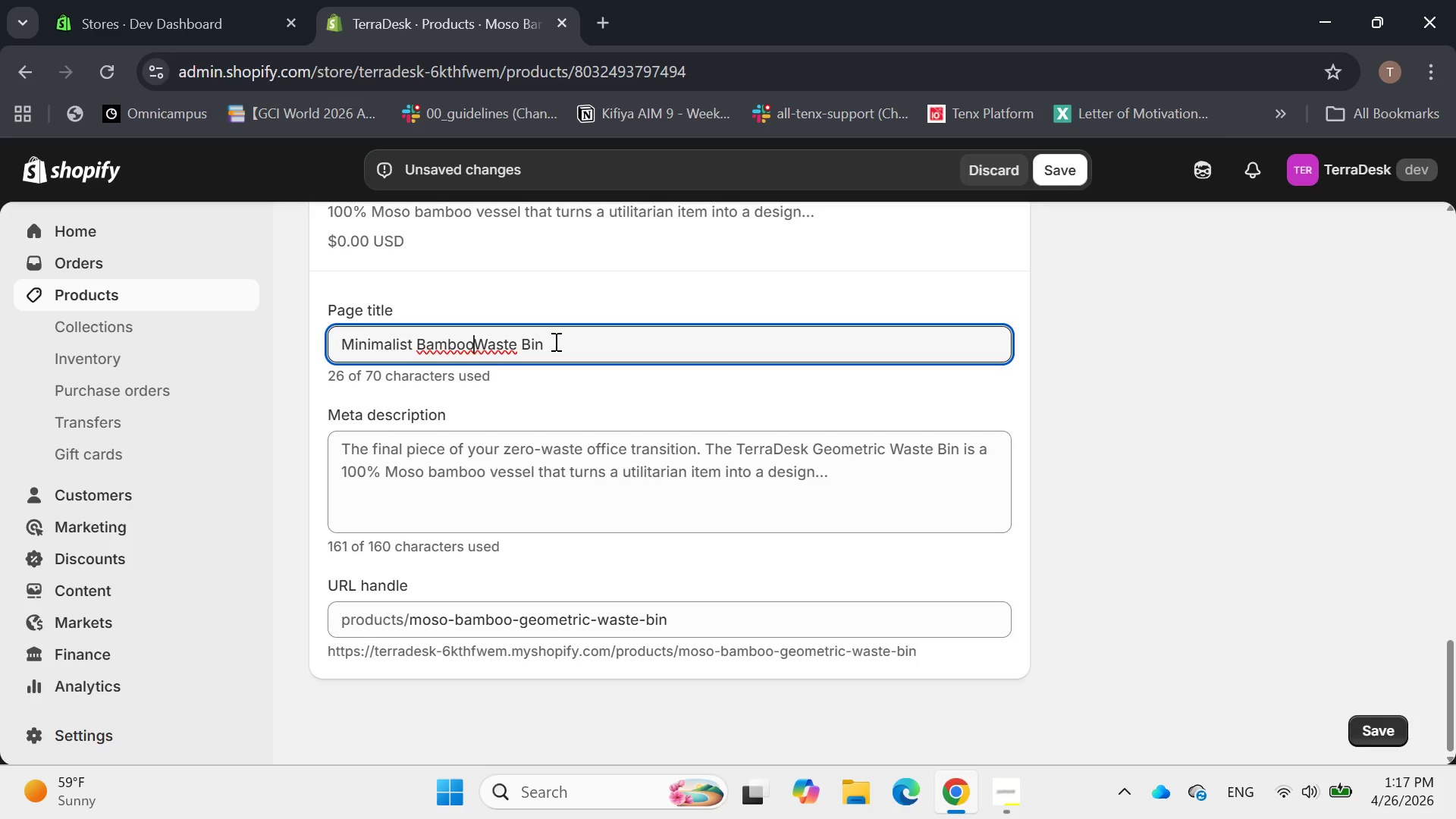 
key(Space)
 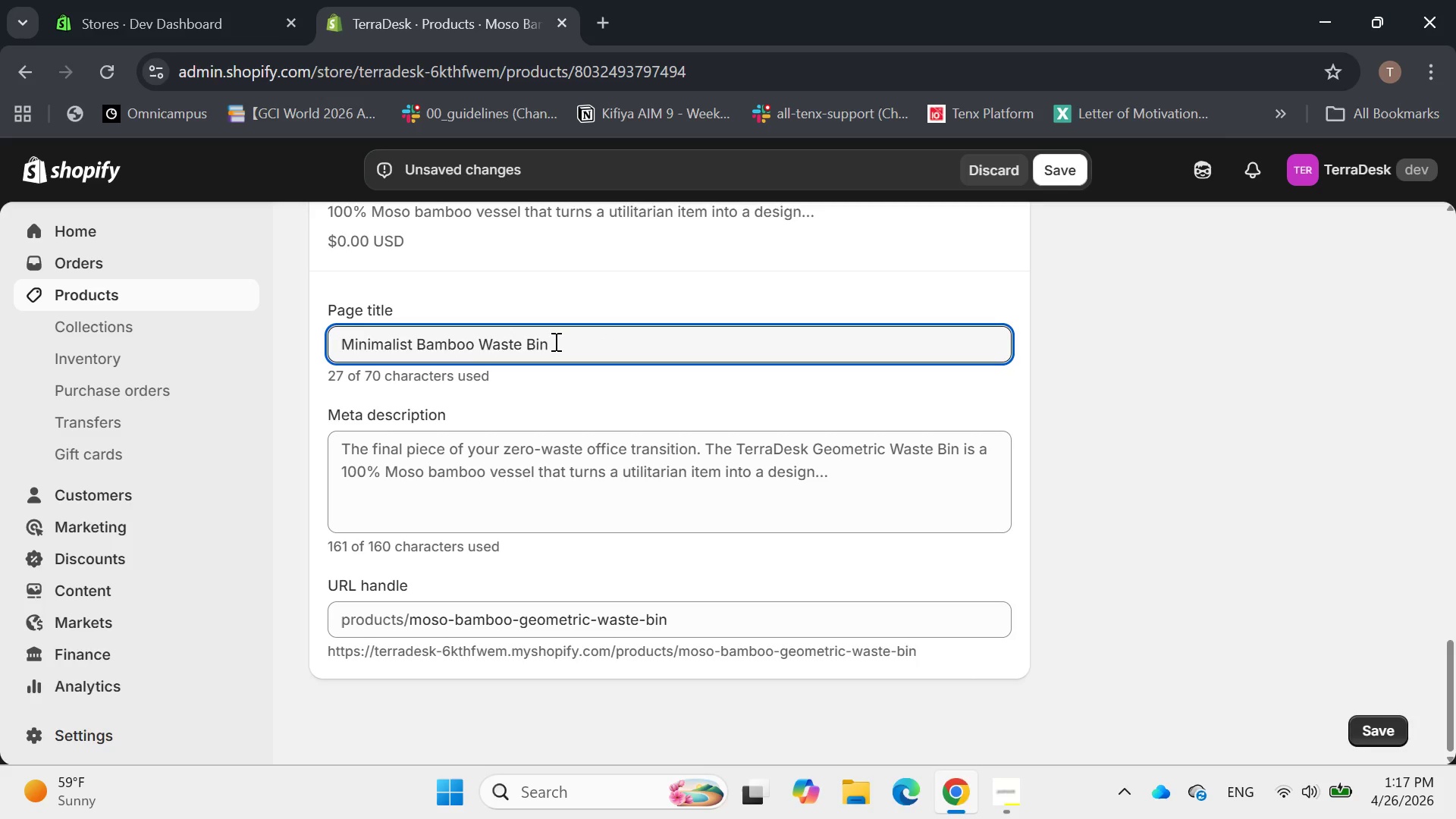 
left_click([554, 341])
 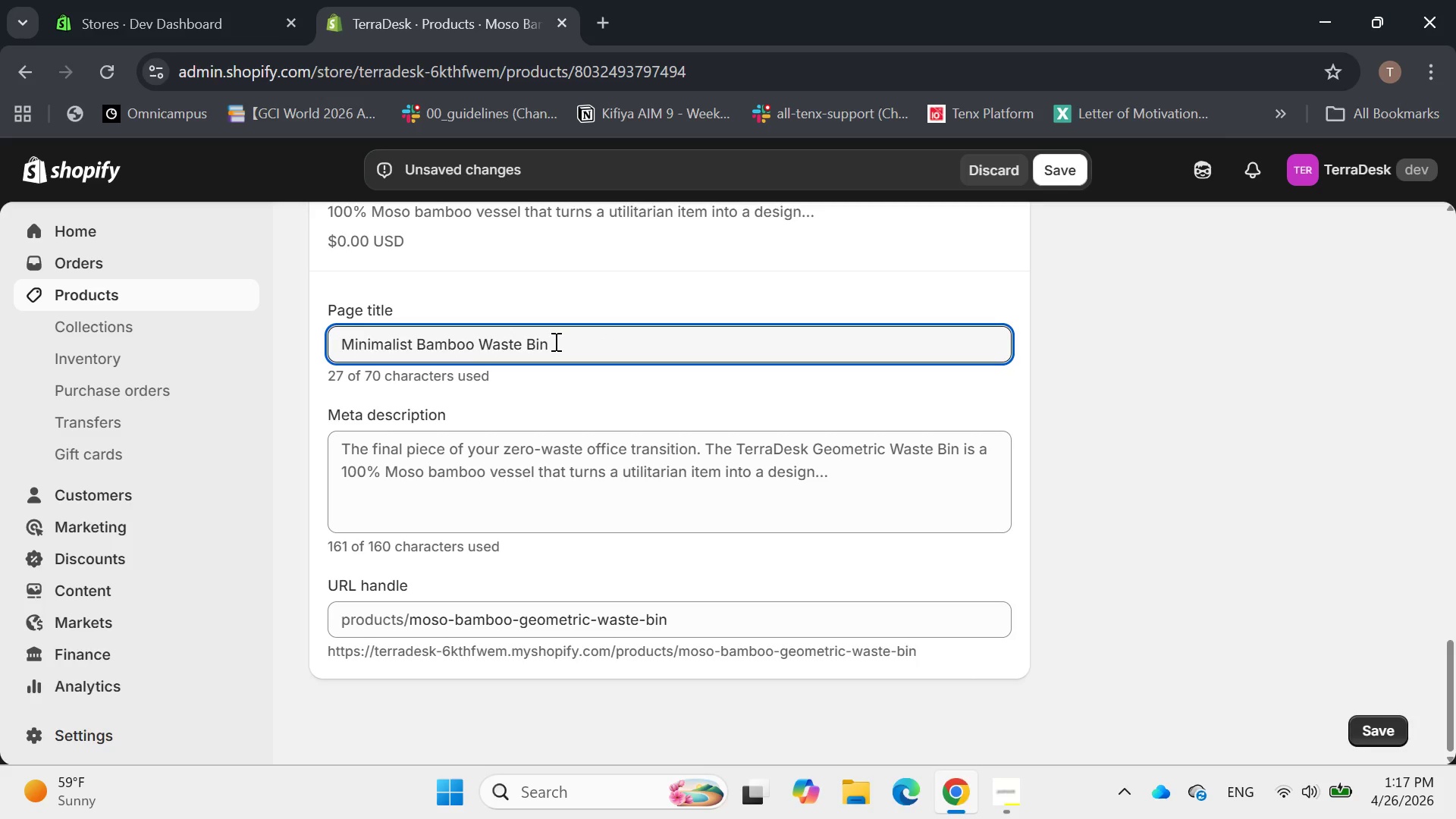 
key(Space)
 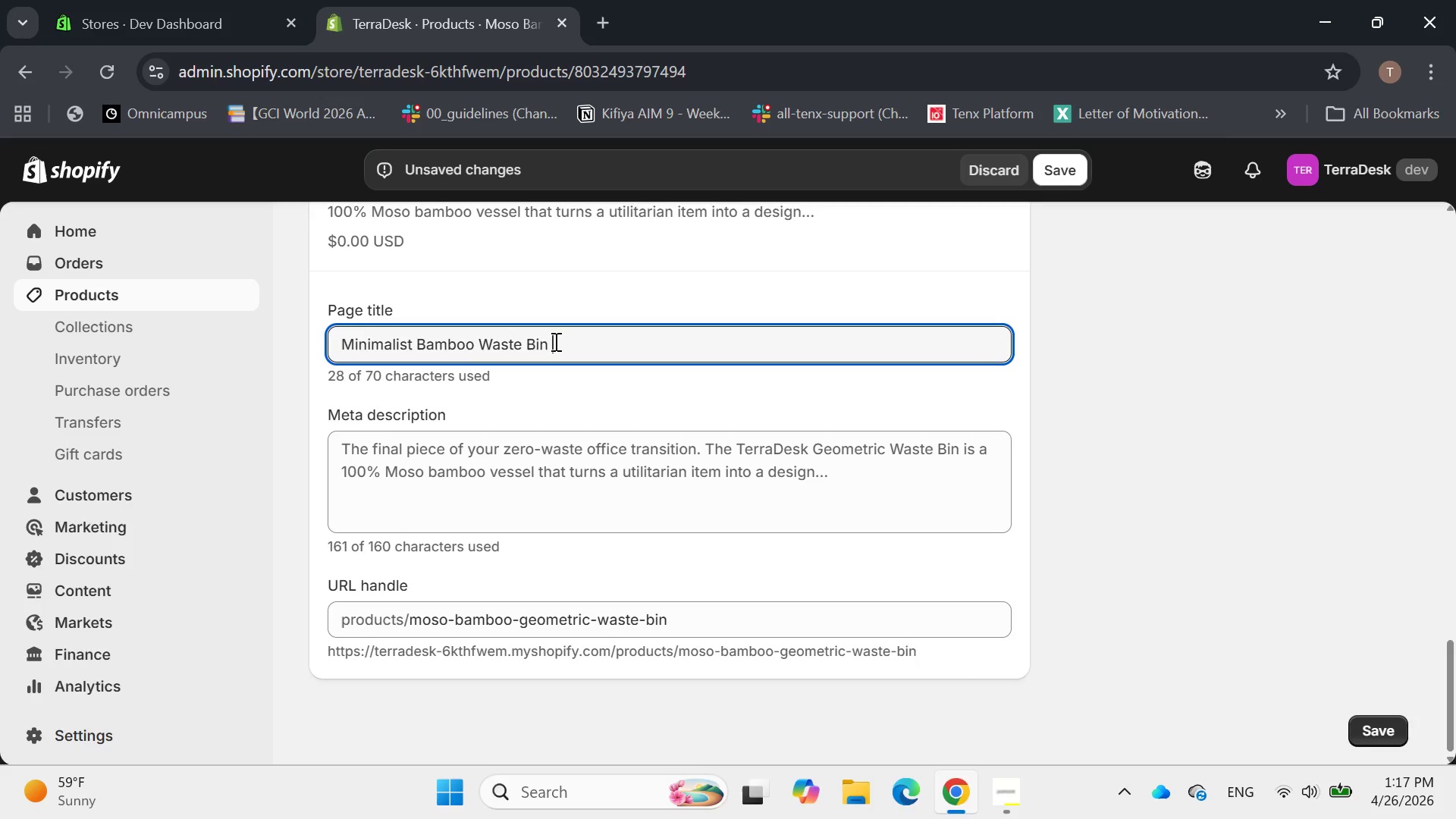 
key(Shift+Backslash)
 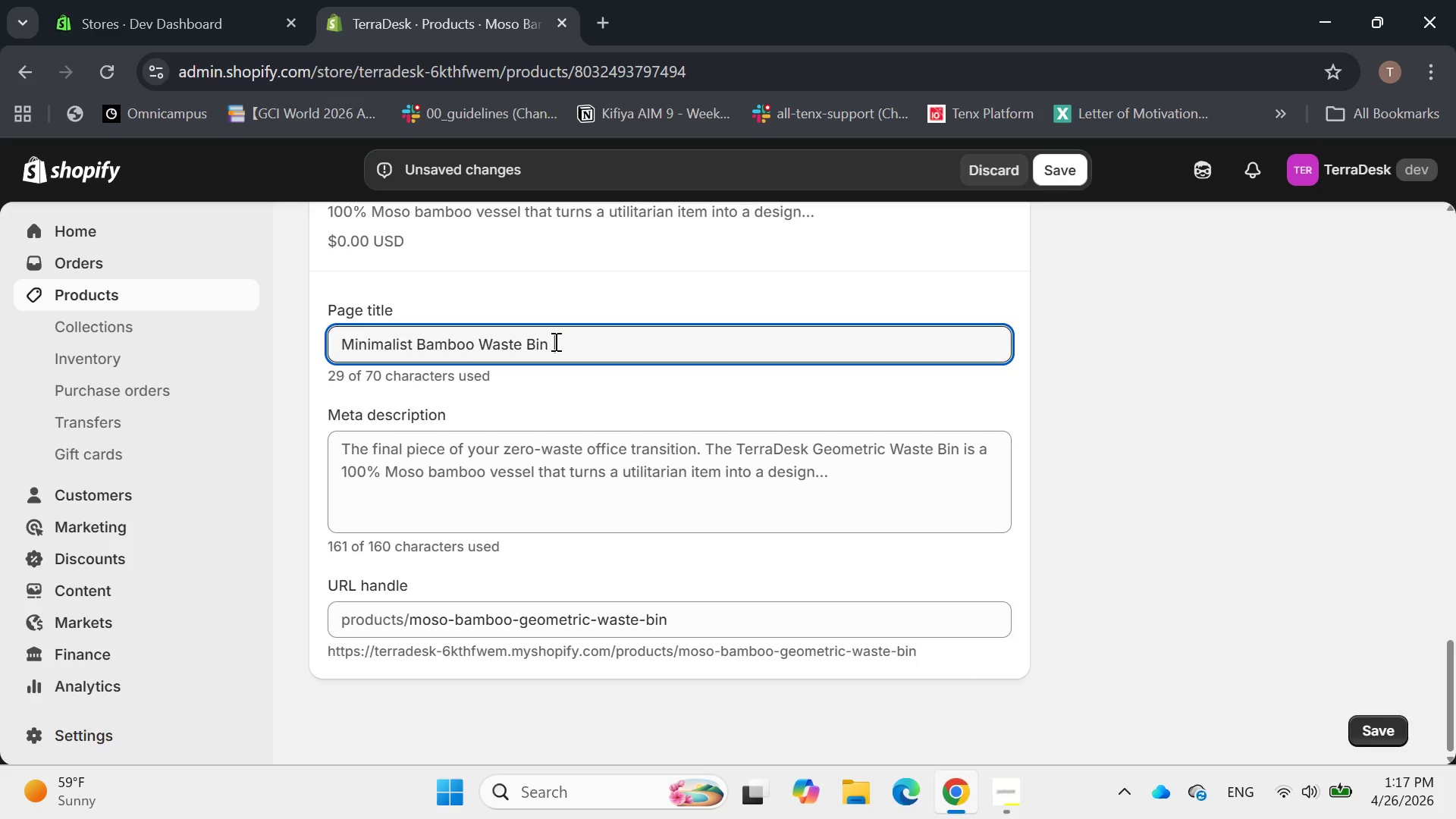 
key(Control+V)
 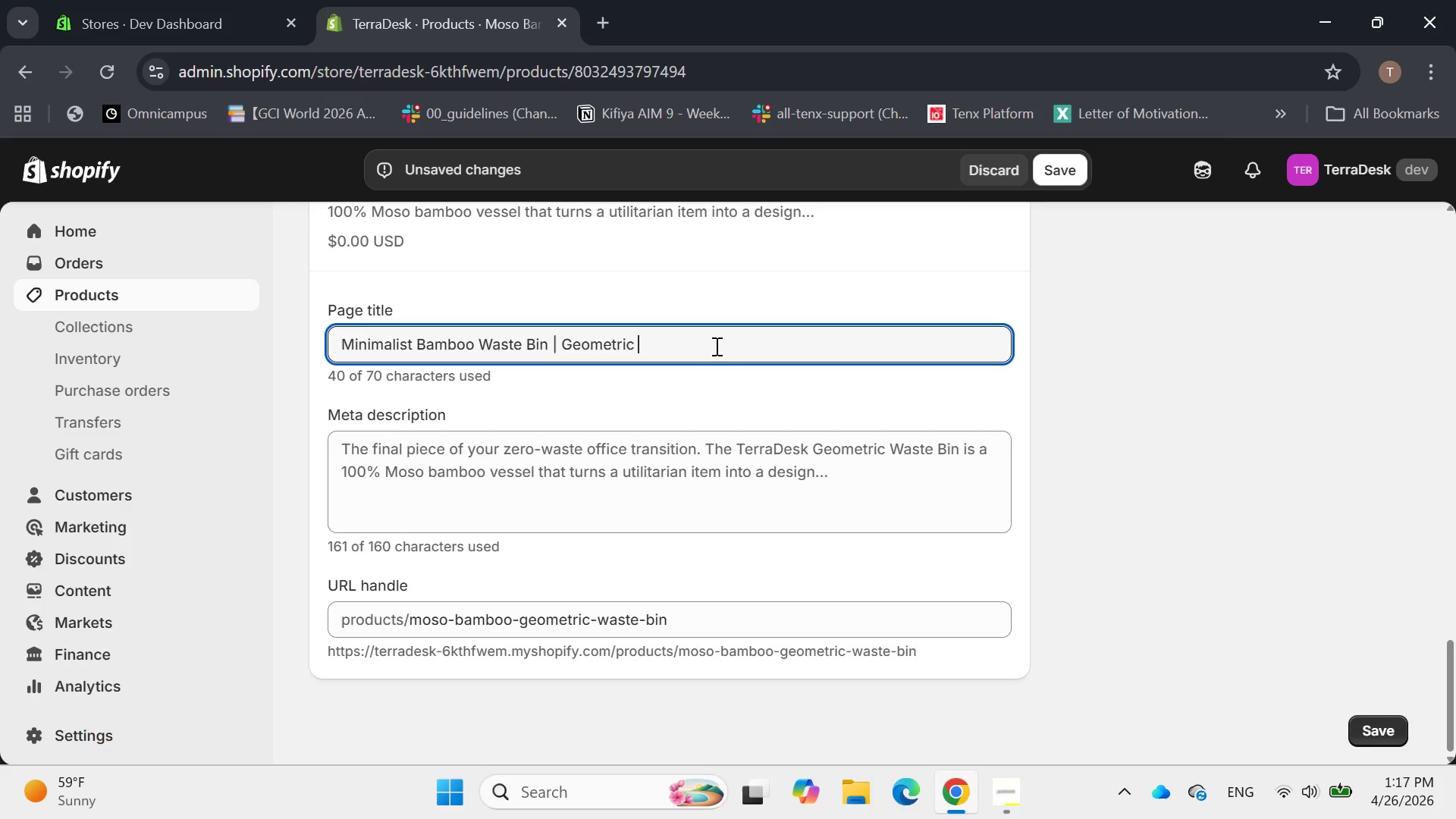 
type(design)
key(Backspace)
key(Backspace)
key(Backspace)
key(Backspace)
key(Backspace)
key(Backspace)
type(Office Trash)
 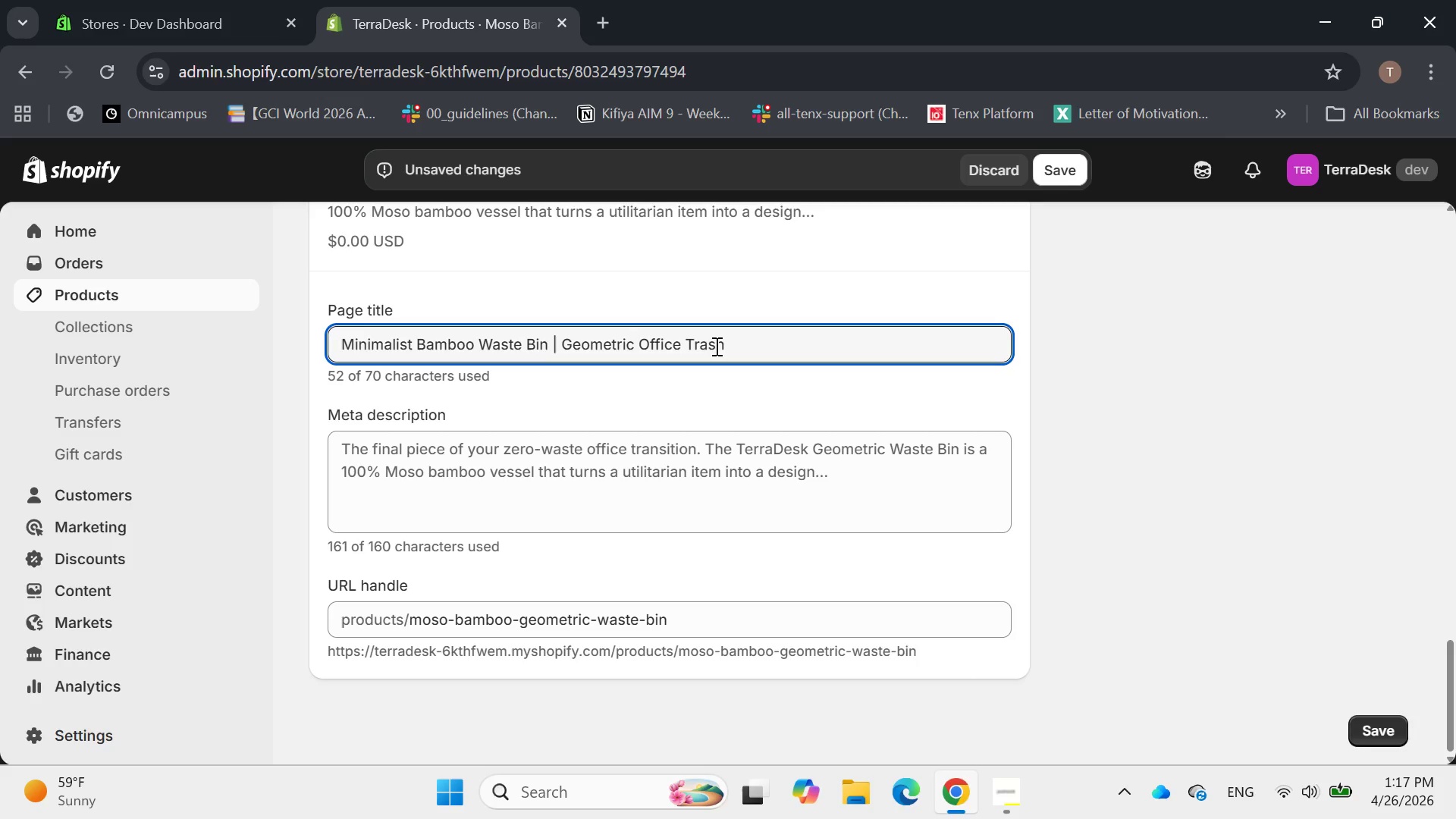 
type( Can)
 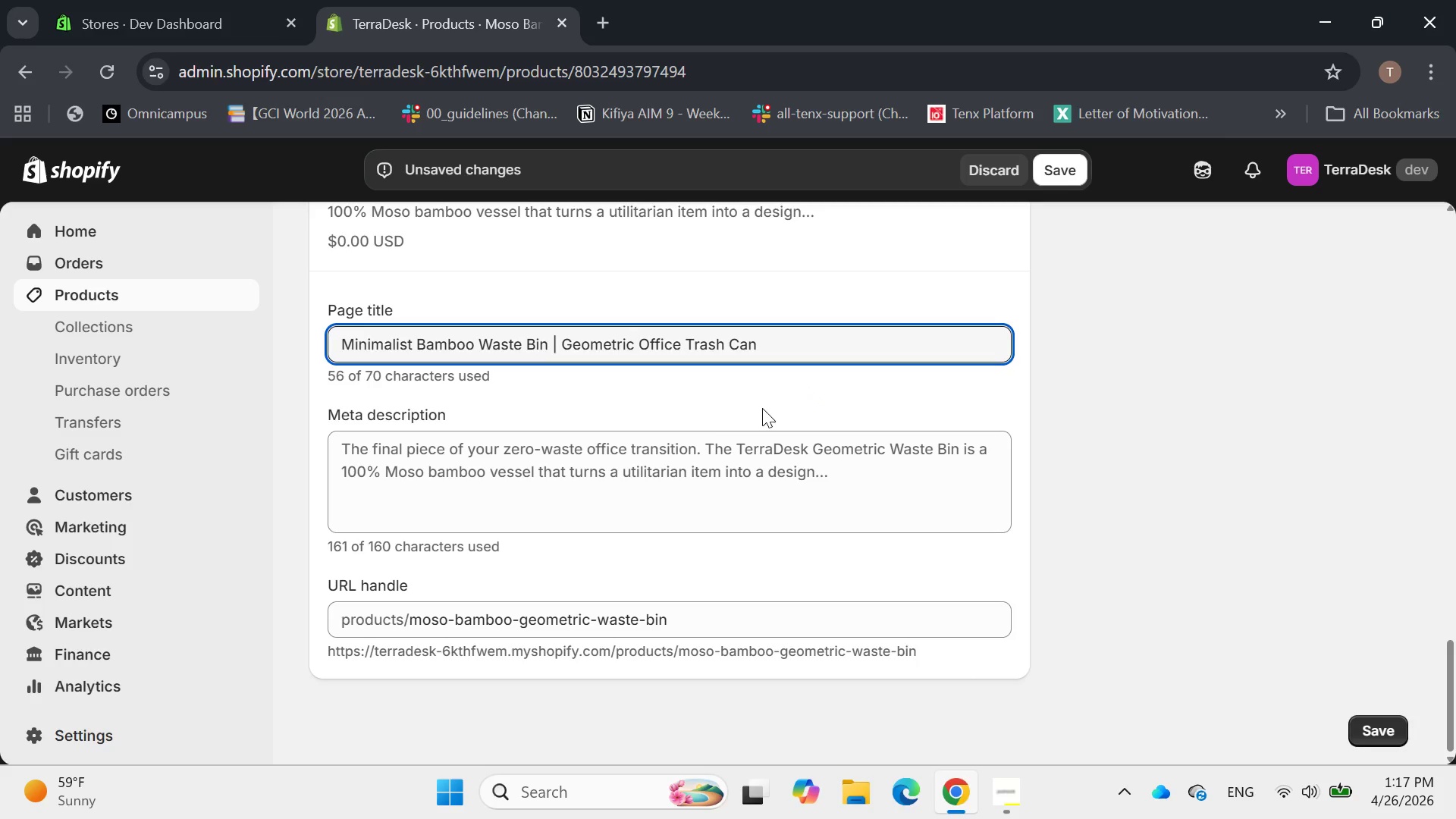 
left_click([608, 482])
 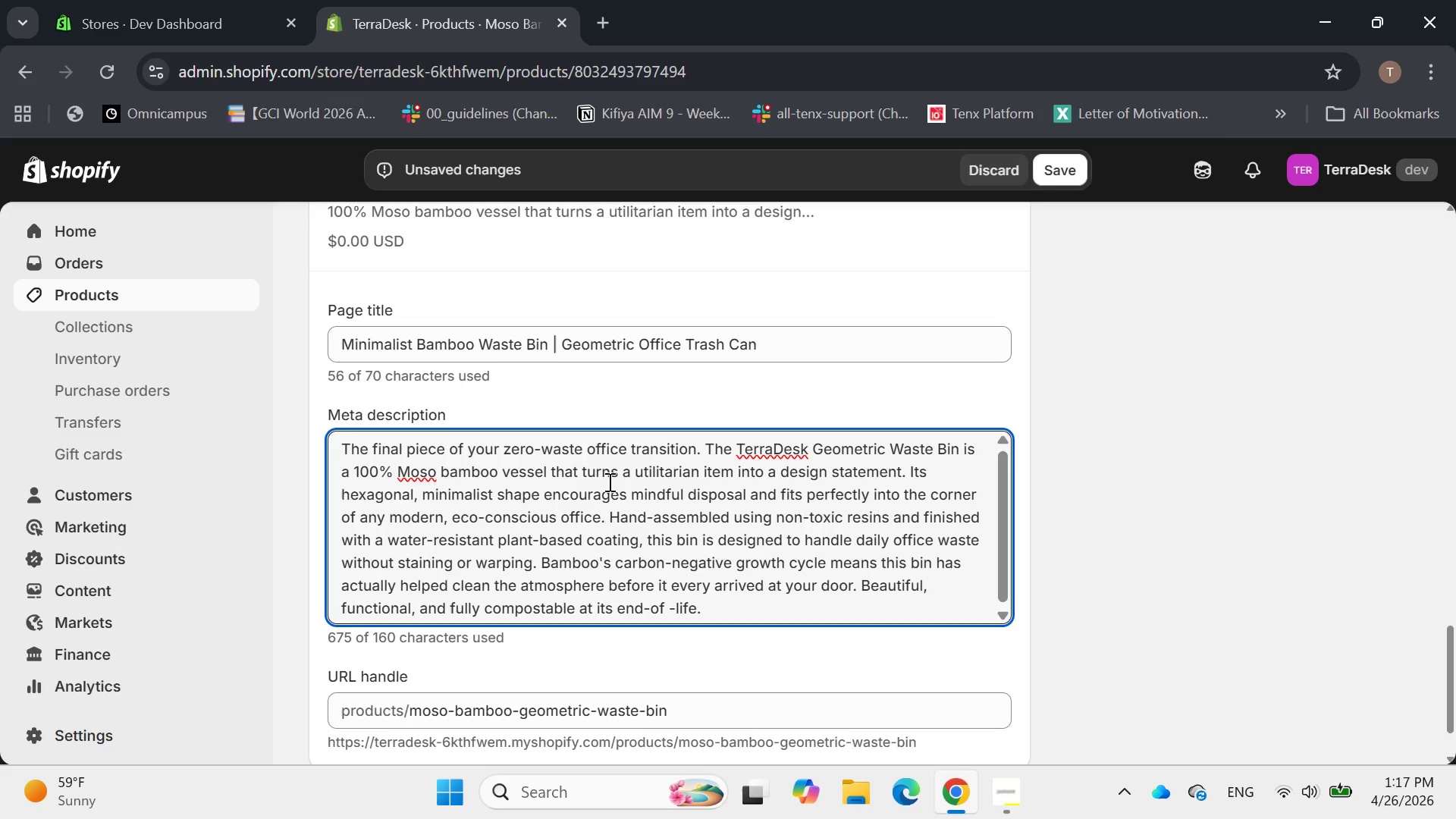 
key(Control+A)
 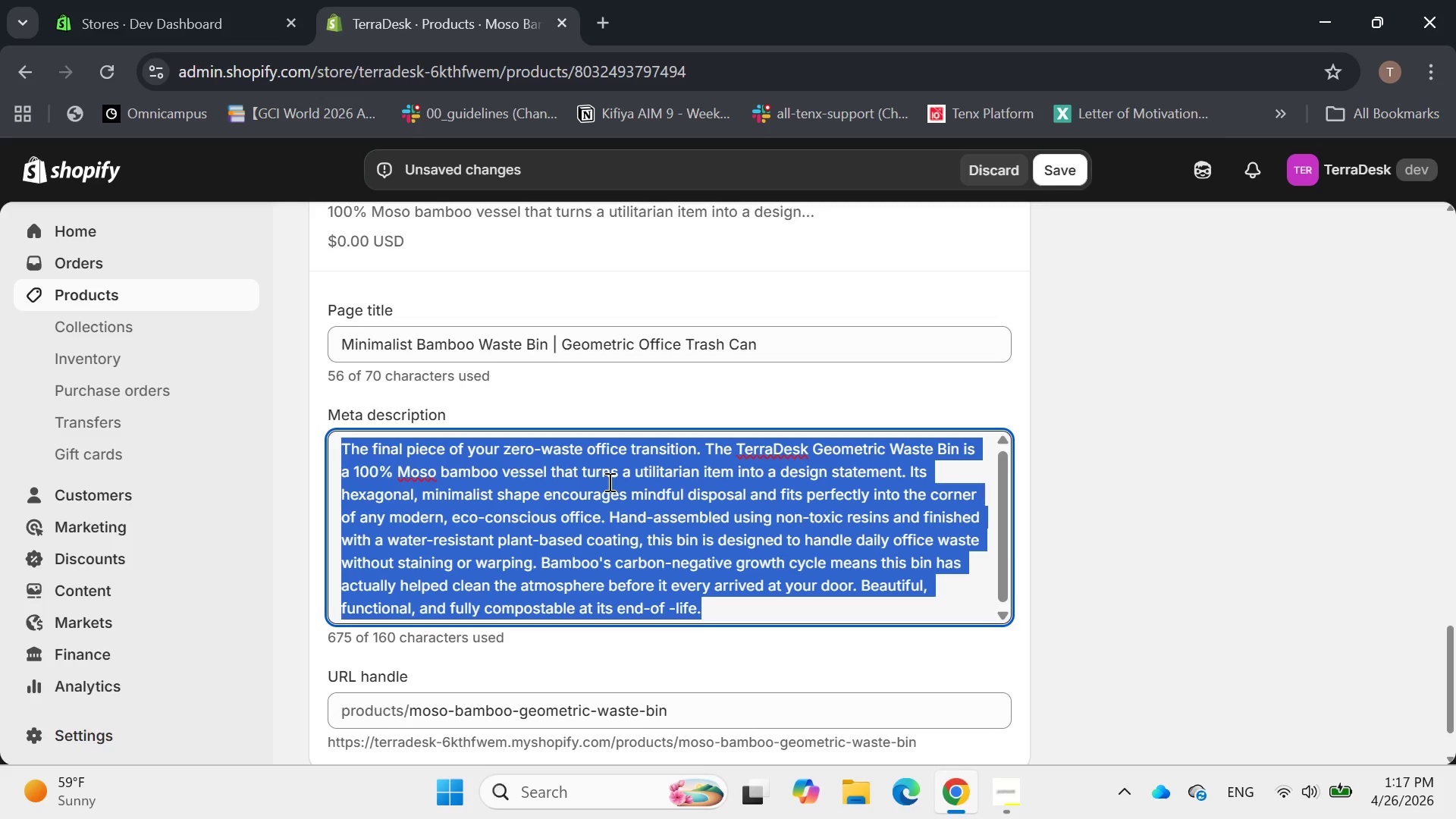 
key(Backspace)
 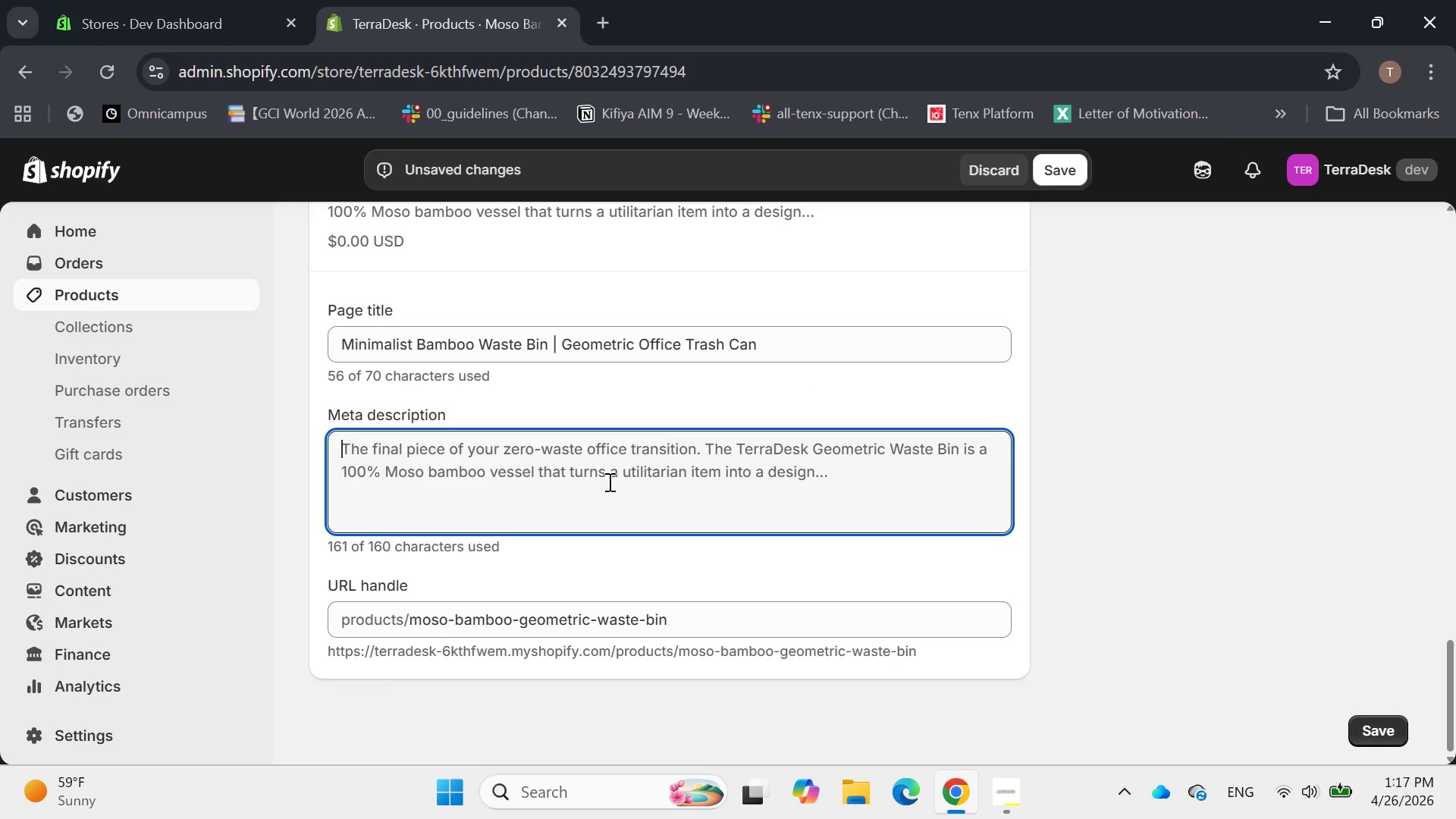 
type(ls)
key(Backspace)
type(a)
key(Backspace)
key(Backspace)
type(Large bamboo trash can for sustainable offiv)
key(Backspace)
type(er)
key(Backspace)
type(s. Geometric design made from Moso Bam)
key(Backspace)
key(Backspace)
key(Backspace)
type(bamboo 100^)
key(Backspace)
type(&)
key(Backspace)
type(% compostable.)
 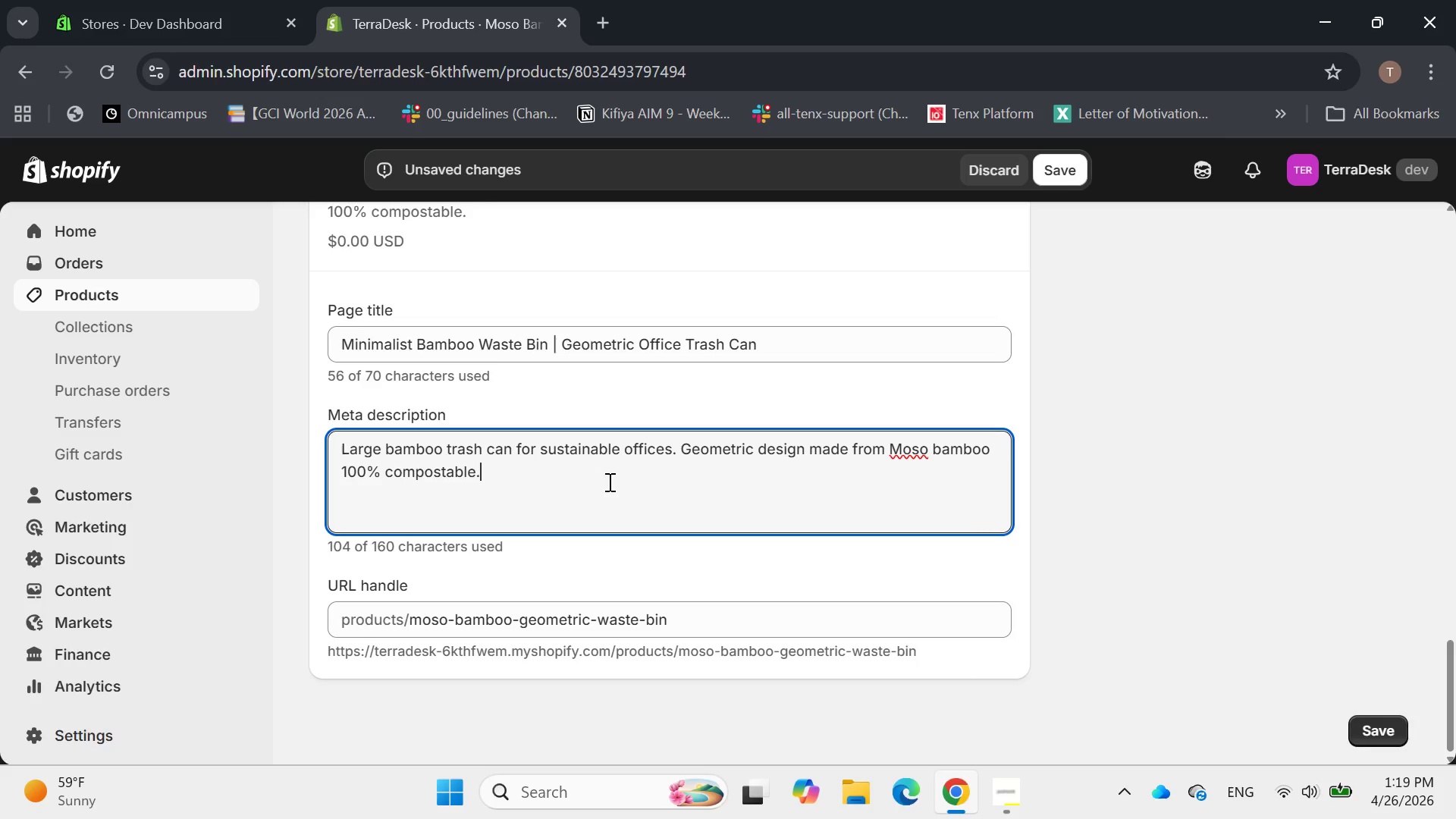 
key(Space)
 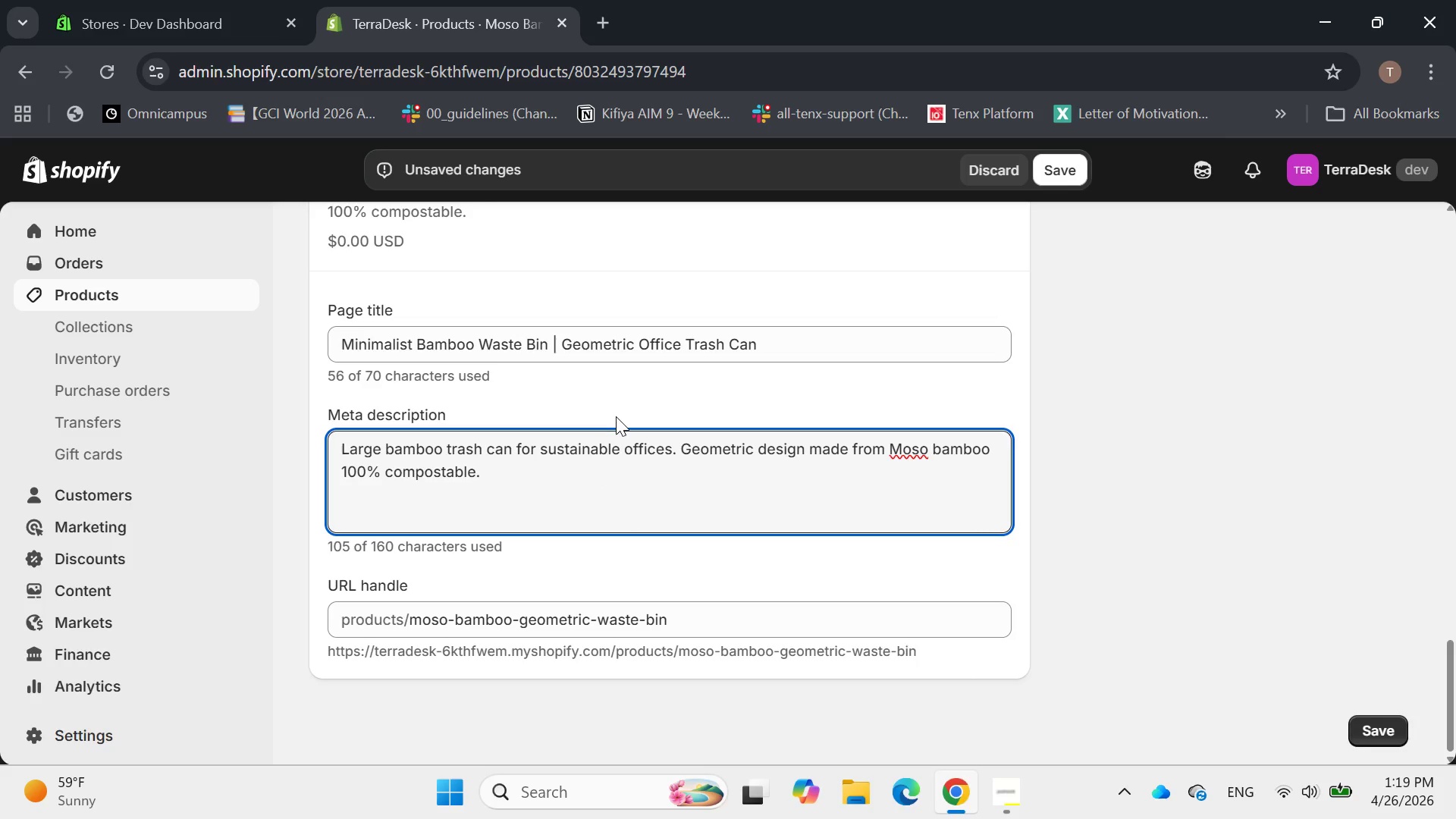 
key(Backslash)
 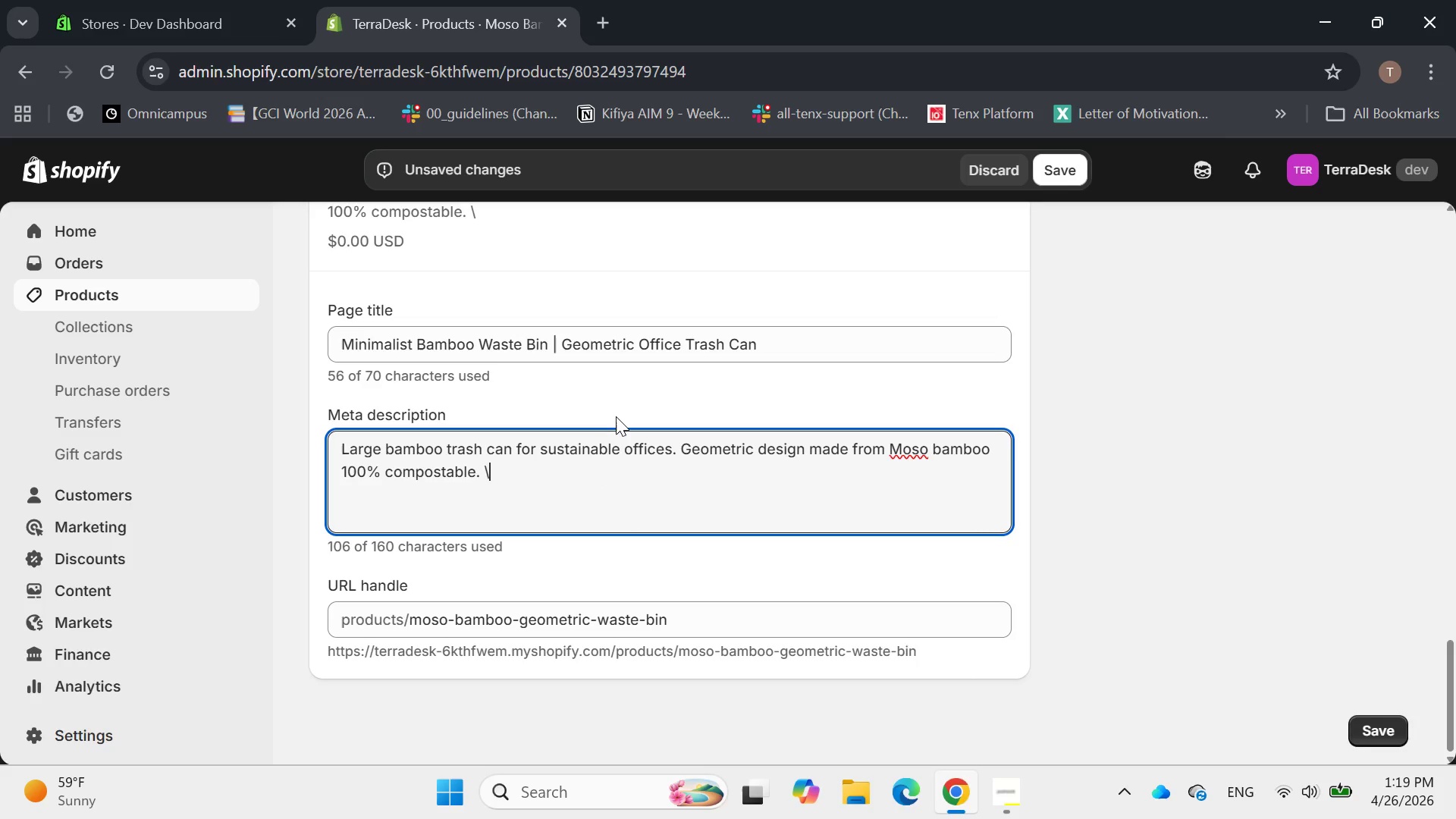 
key(Backspace)
 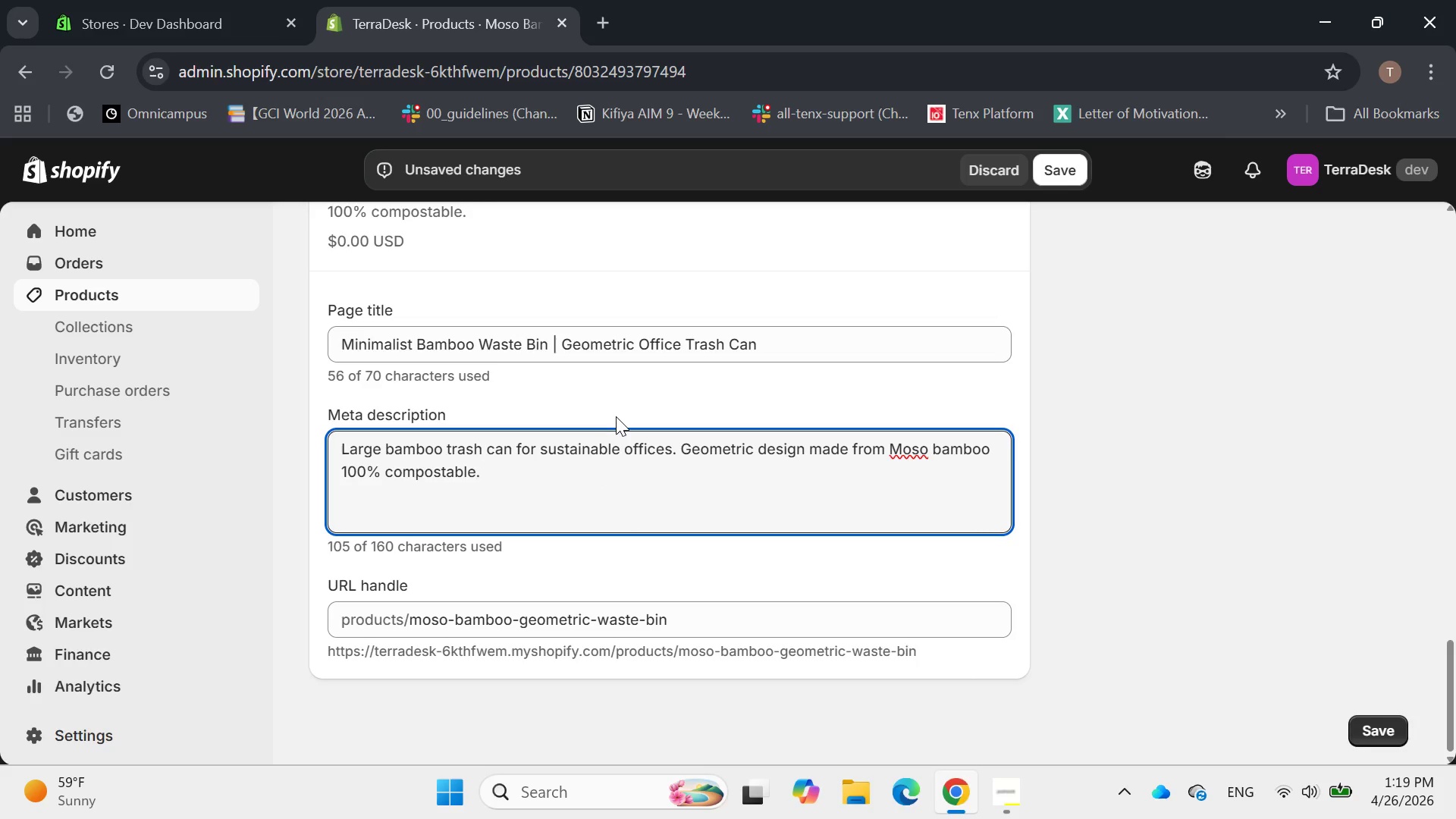 
key(Backspace)
 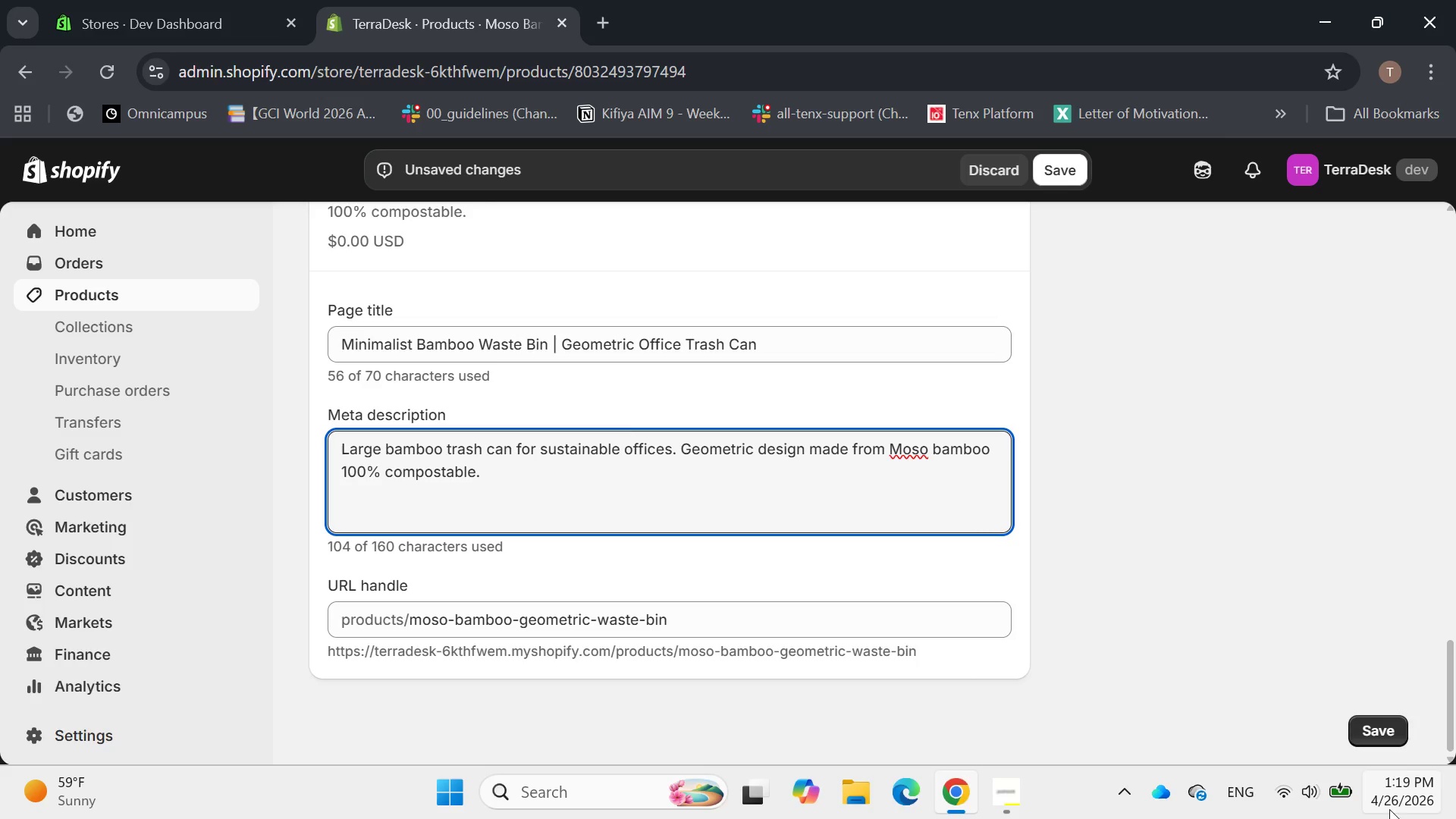 
left_click([1367, 735])
 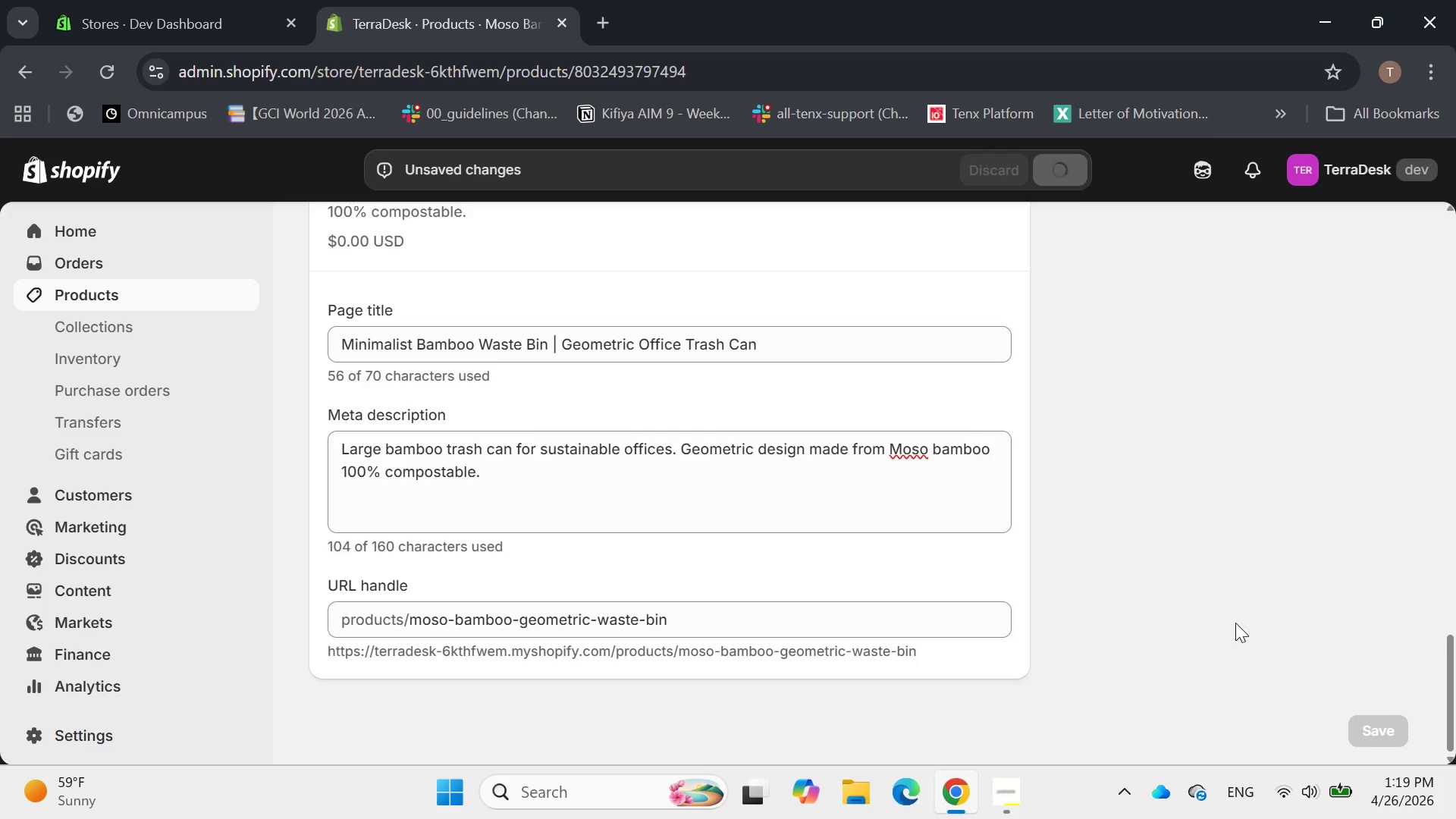 
wait(5.58)
 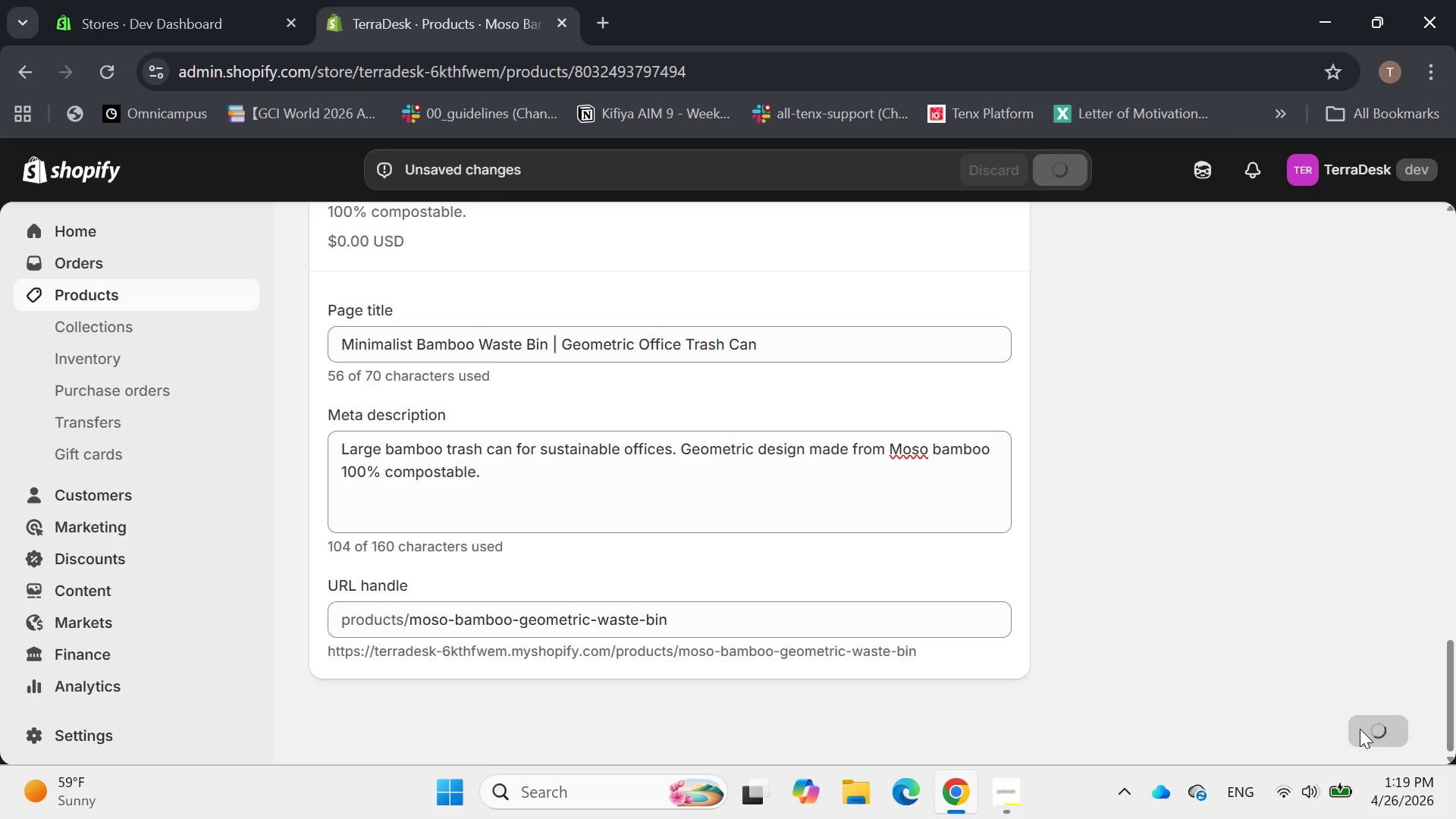 
scroll: coordinate [1243, 618], scroll_direction: up, amount: 24.0
 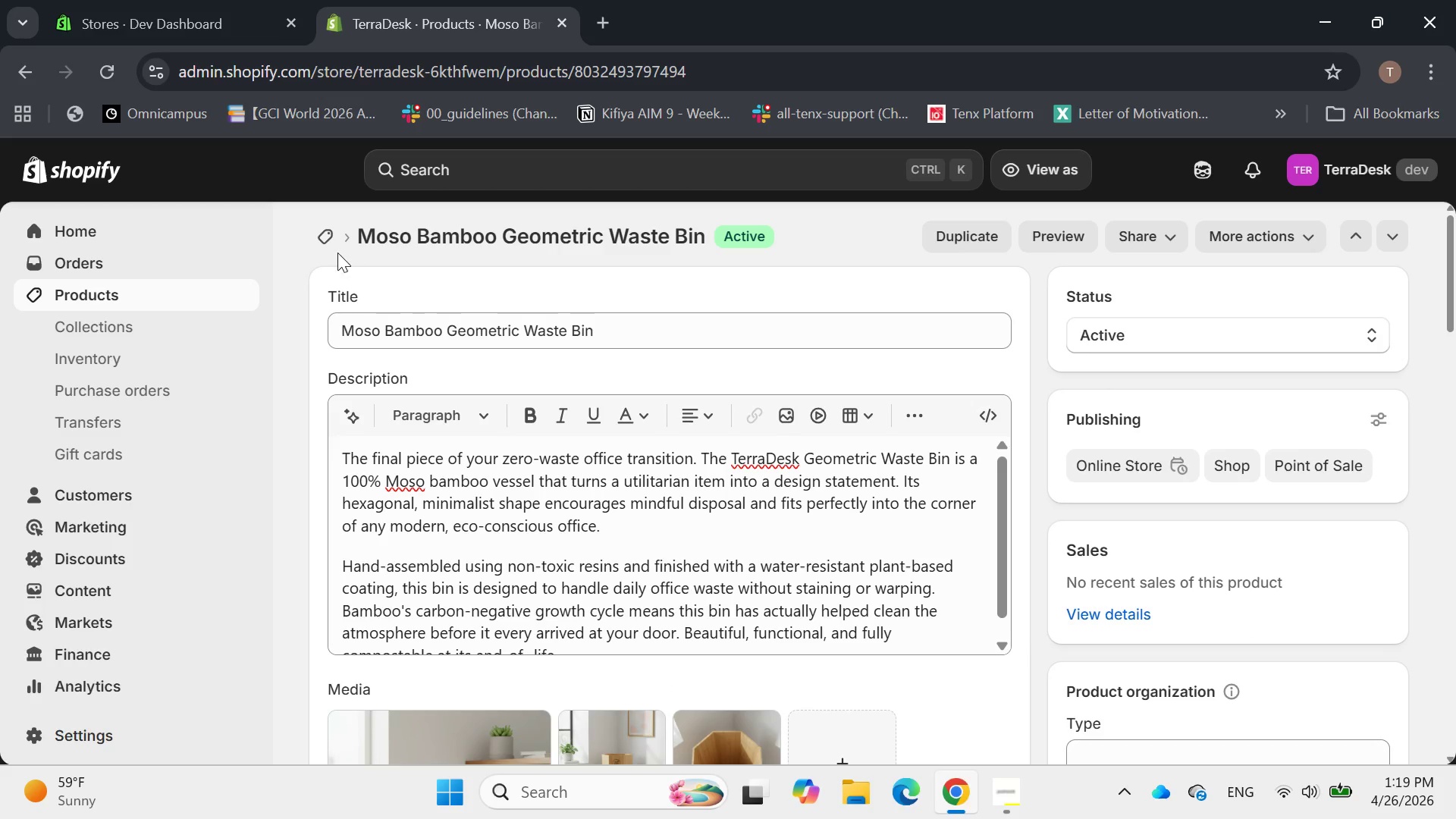 
left_click([331, 246])
 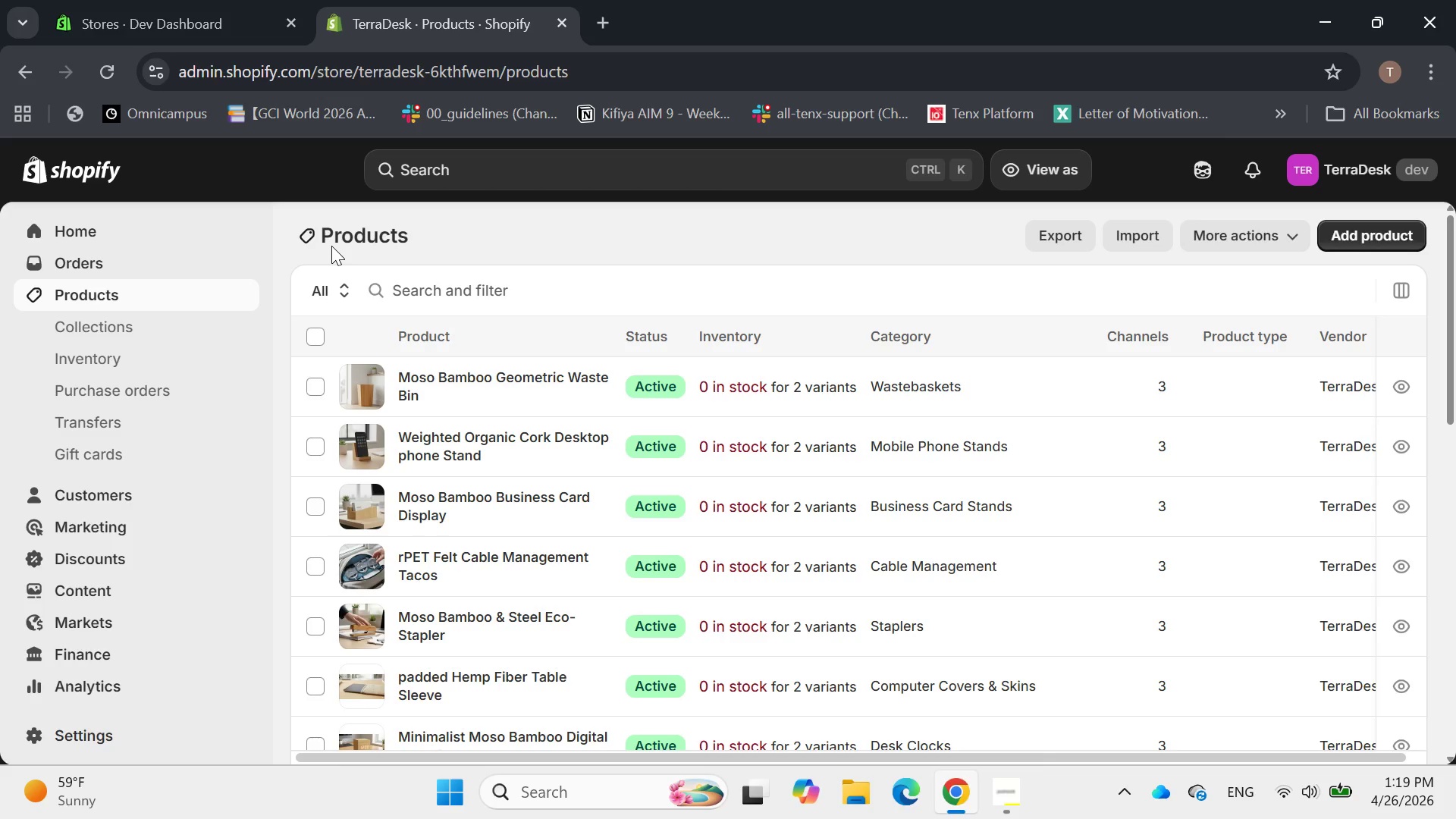 
wait(44.05)
 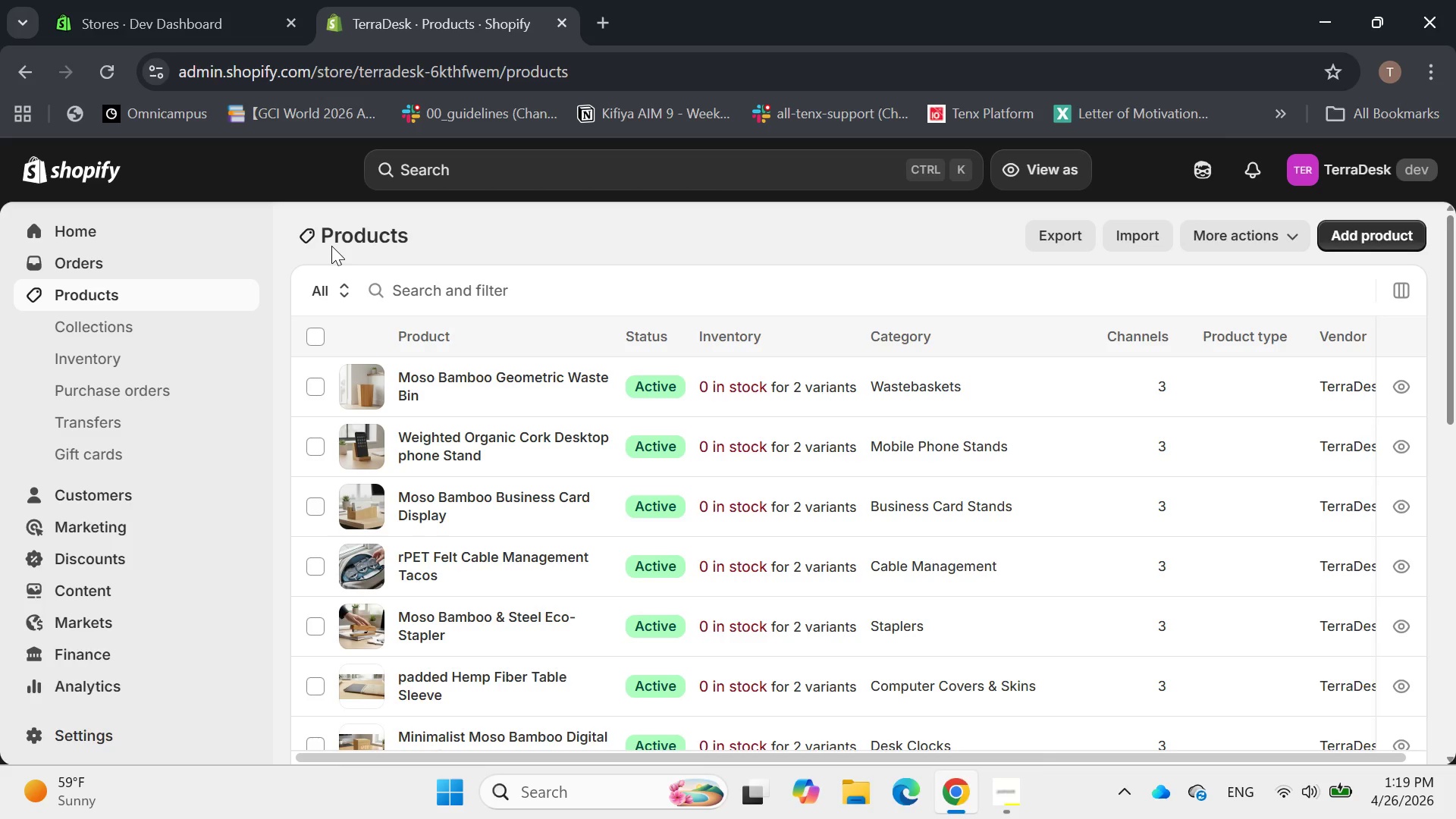 
left_click([71, 731])
 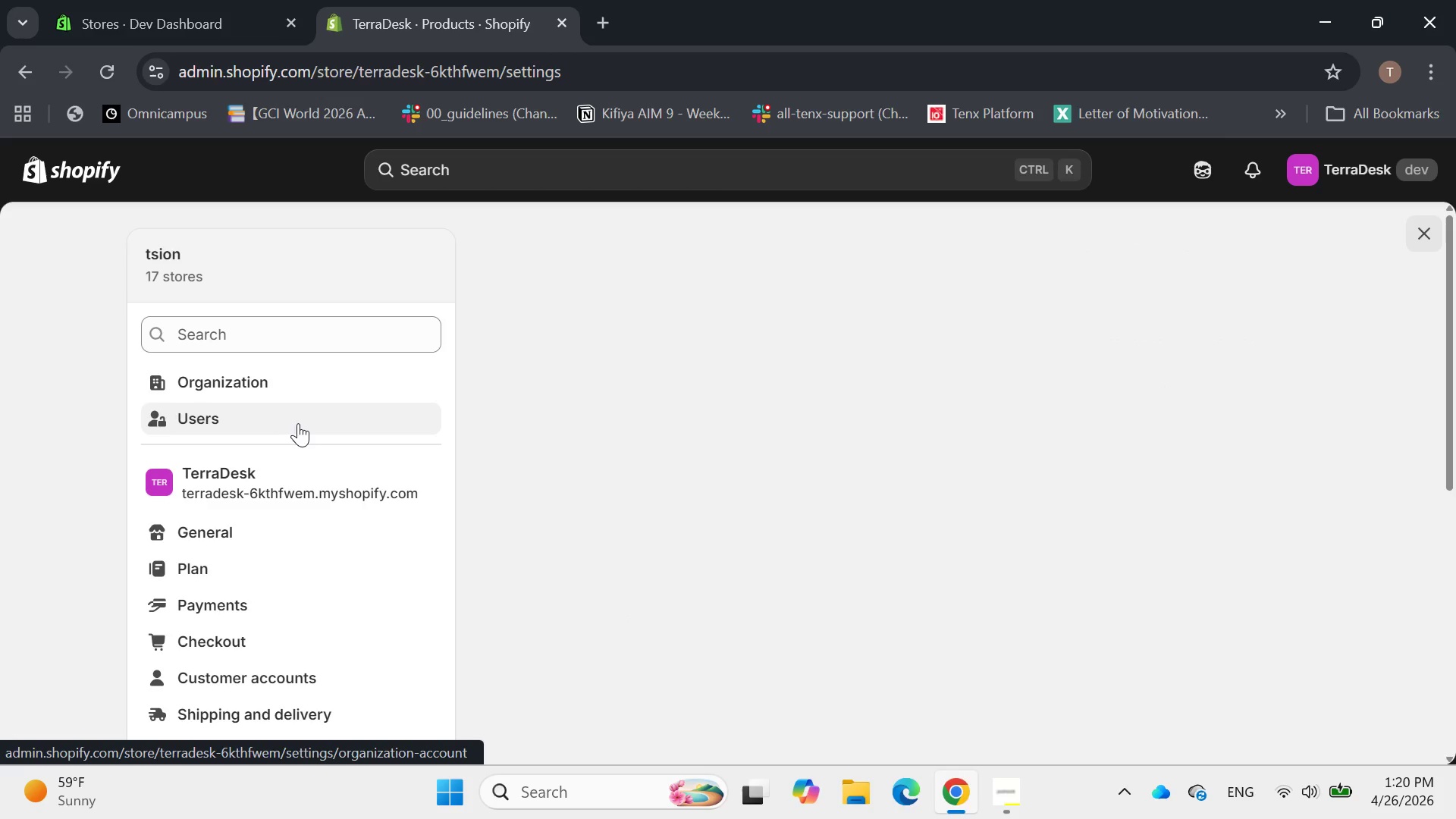 
scroll: coordinate [238, 367], scroll_direction: down, amount: 4.0
 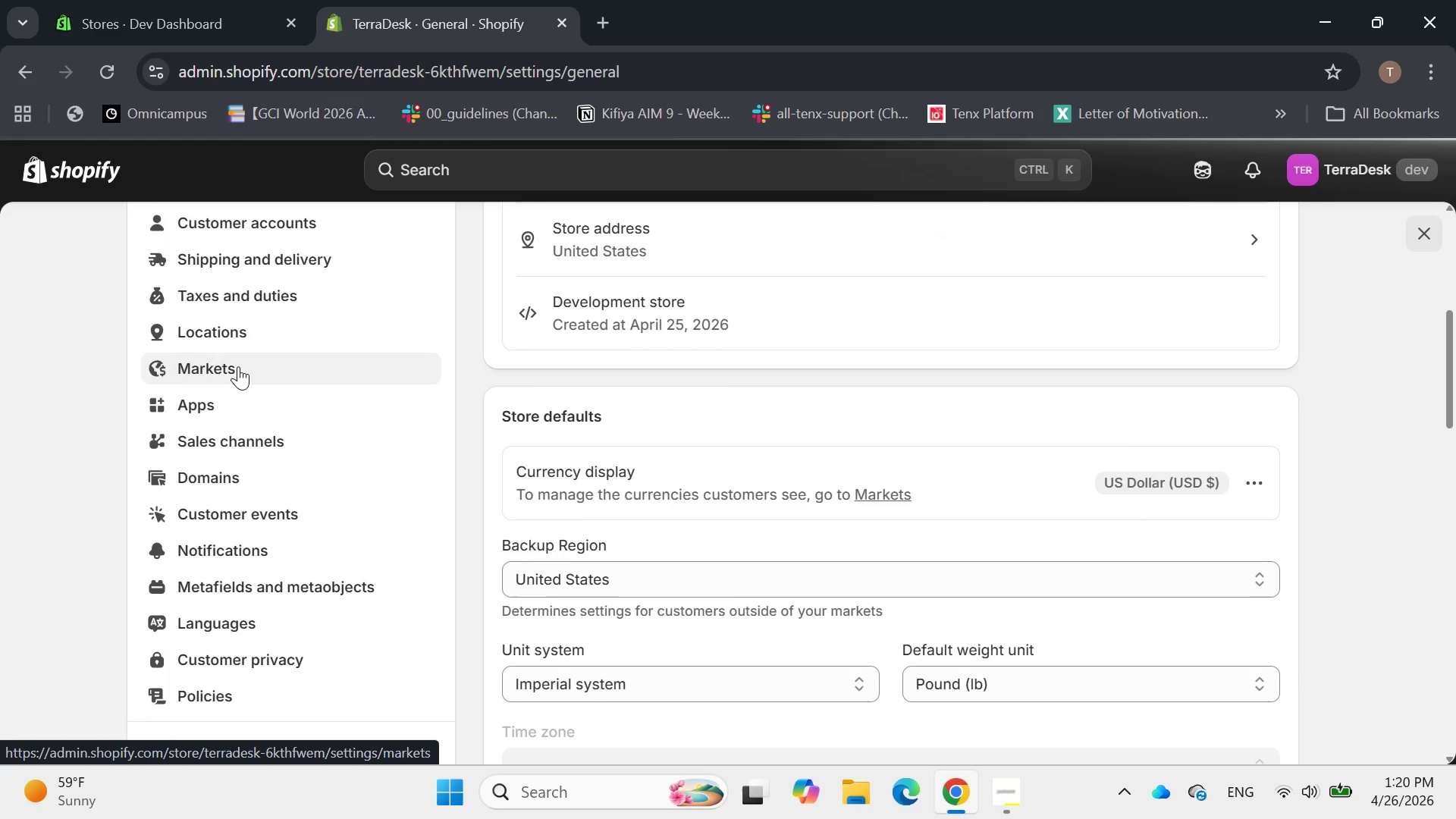 
scroll: coordinate [238, 366], scroll_direction: up, amount: 1.0
 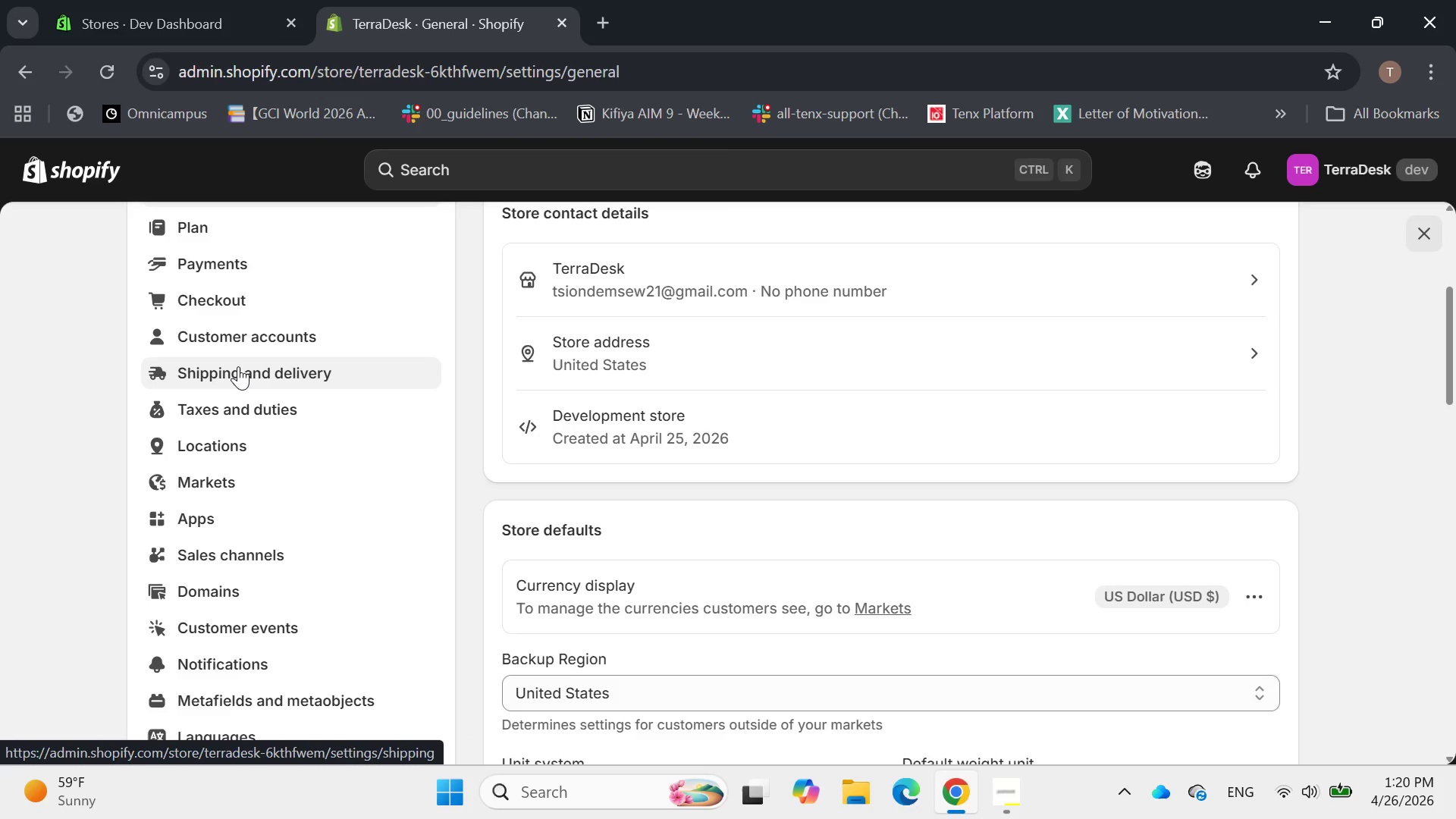 
left_click([238, 366])
 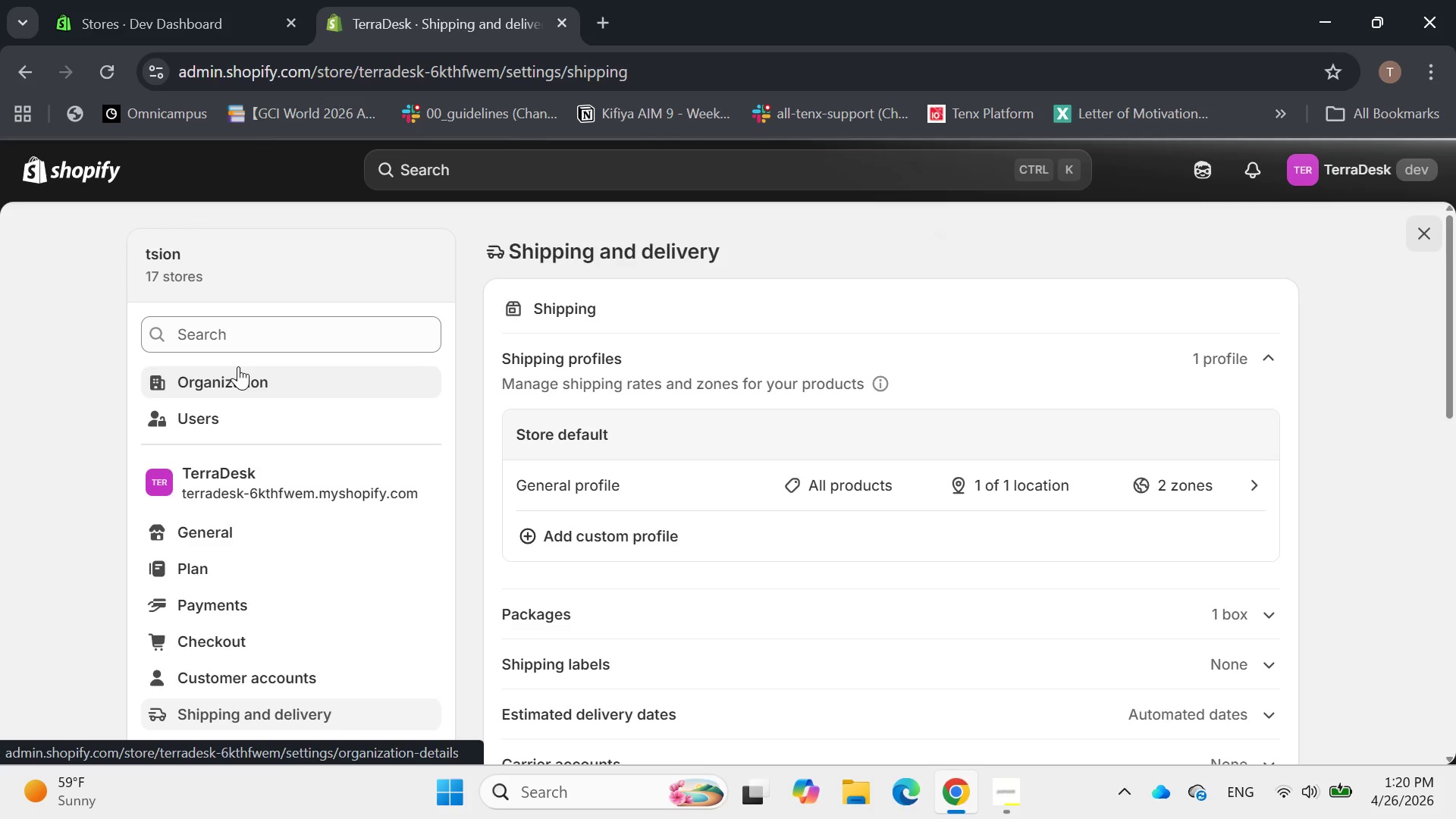 
scroll: coordinate [609, 473], scroll_direction: down, amount: 1.0
 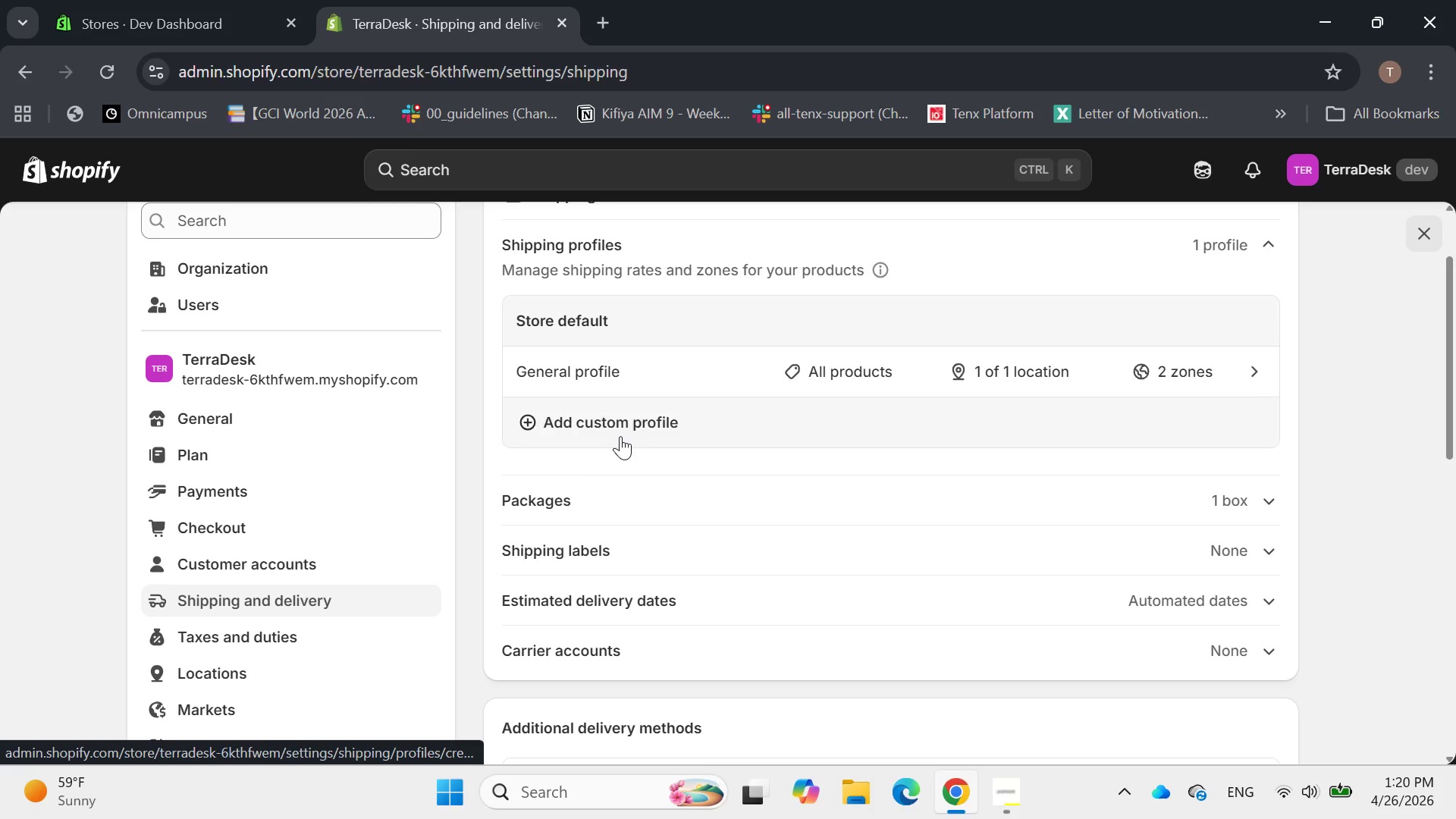 
left_click([620, 436])
 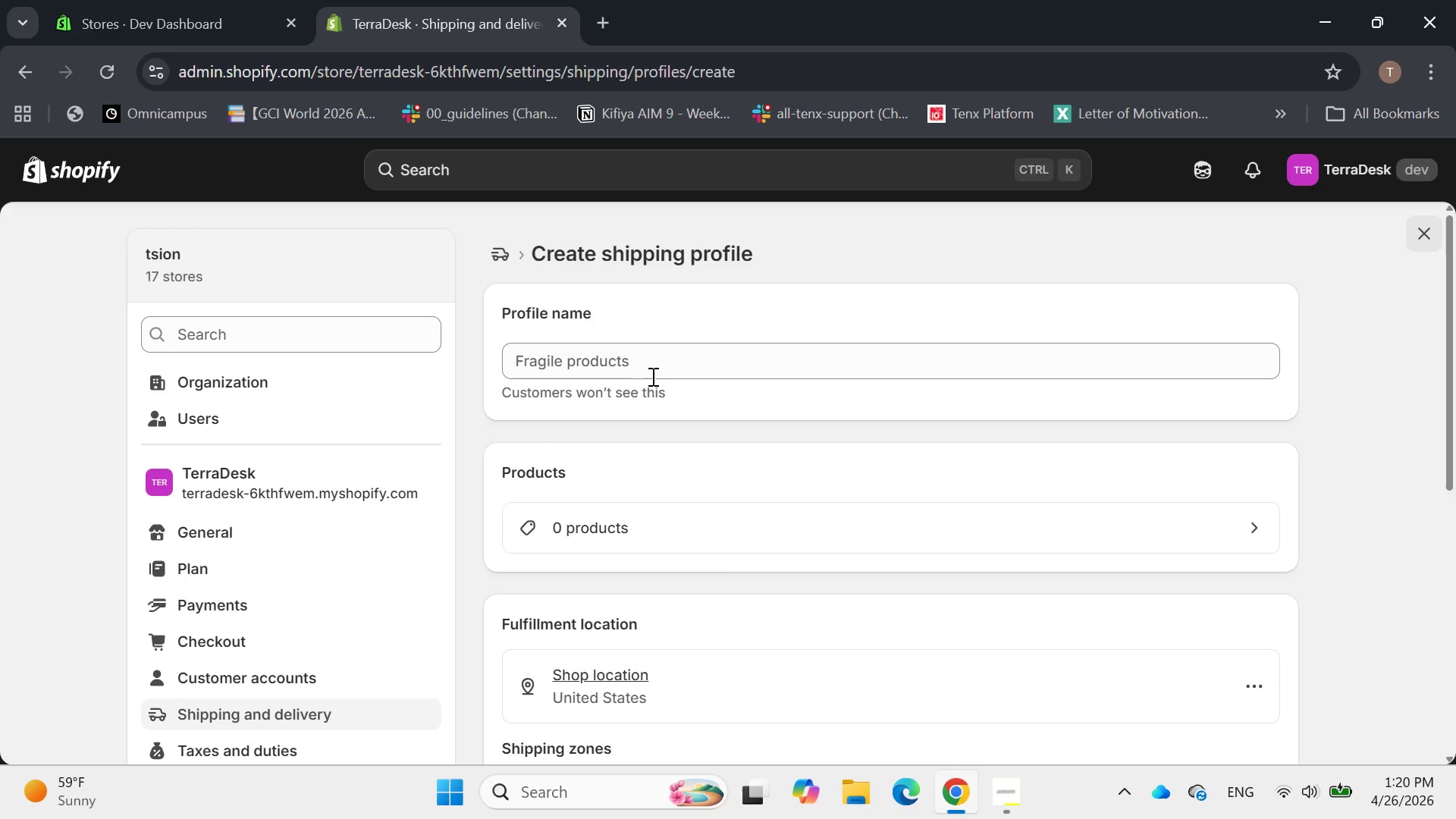 
left_click([658, 368])
 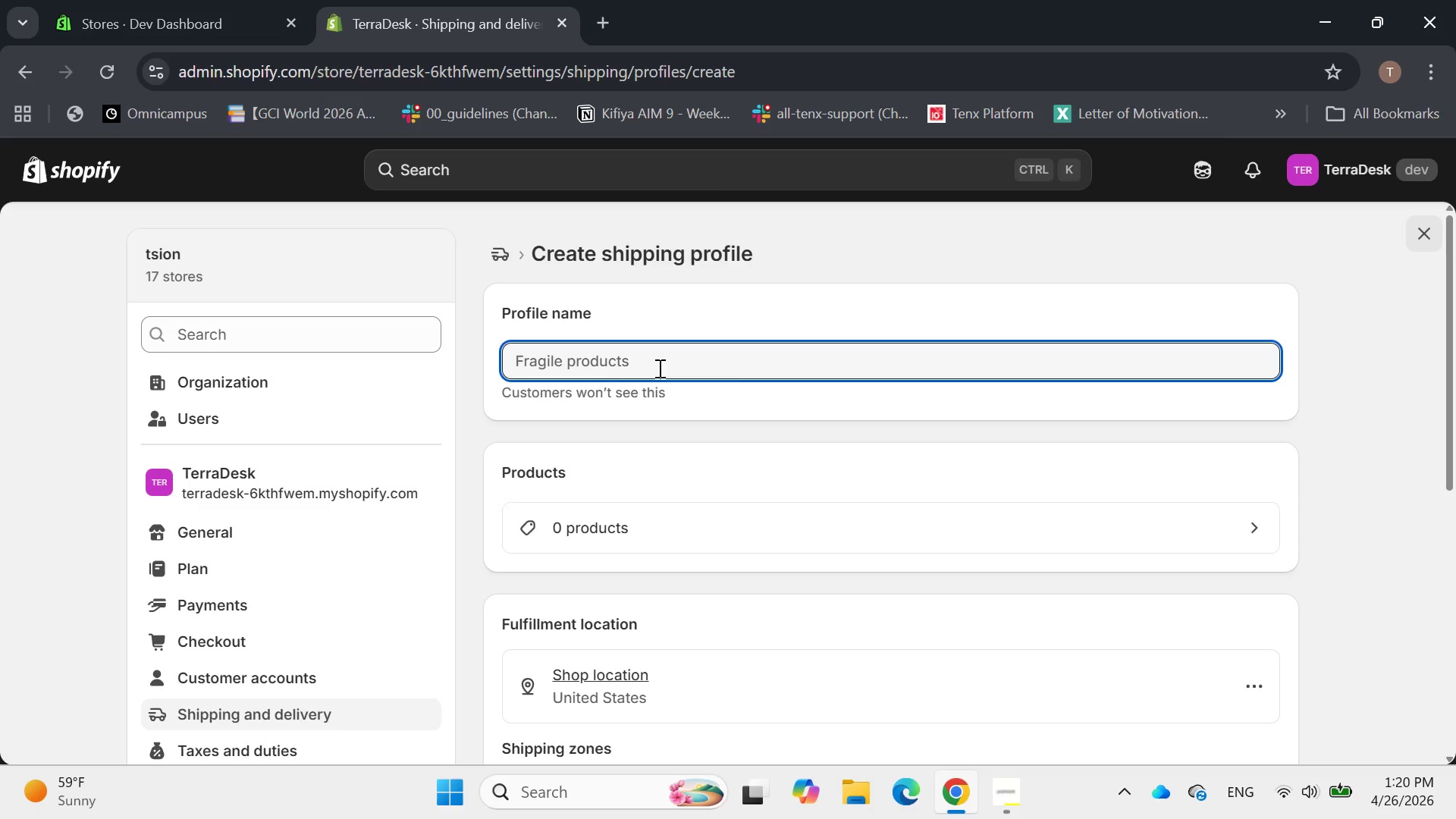 
type(Sustainable Shipping)
 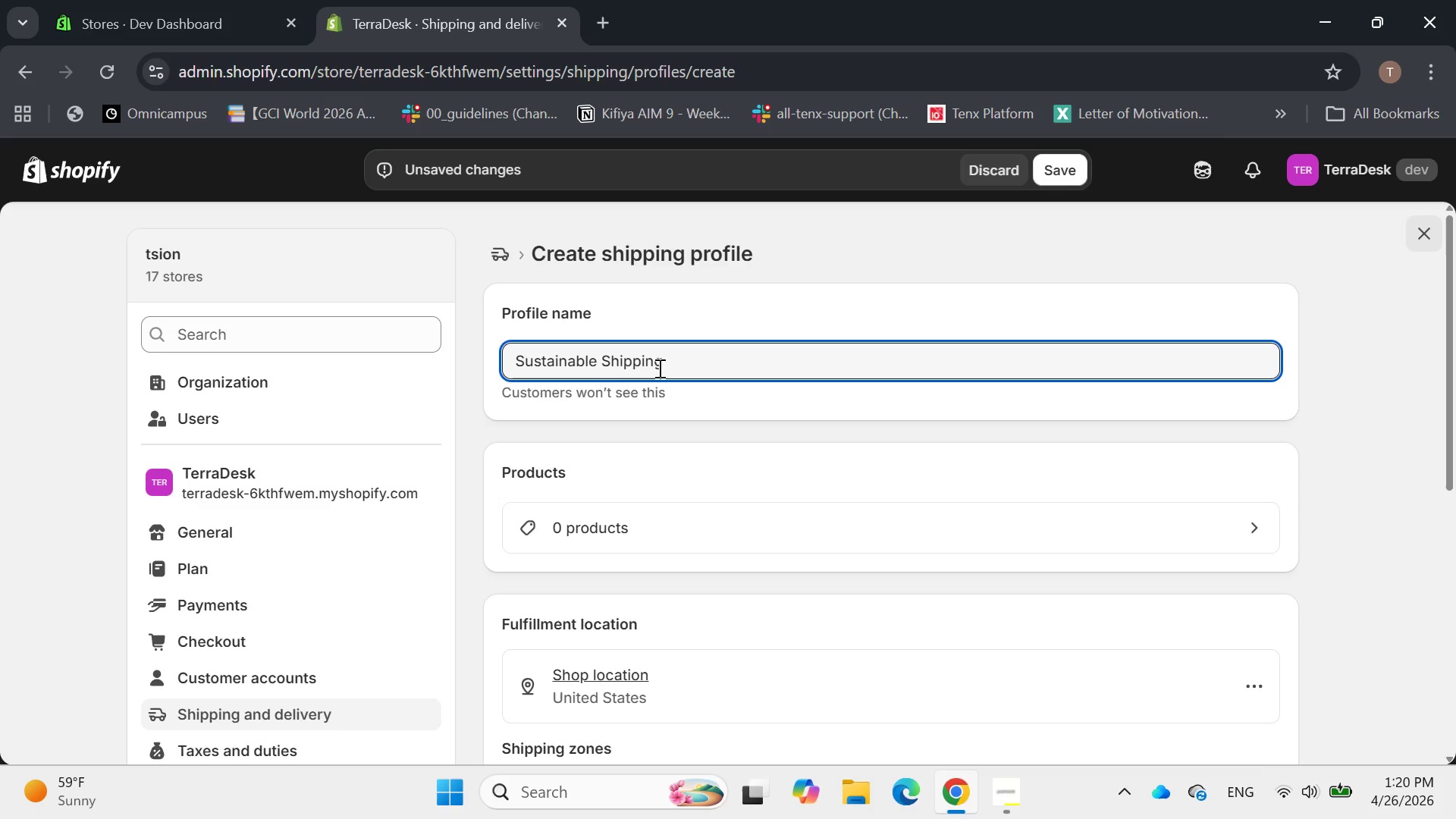 
double_click([663, 425])
 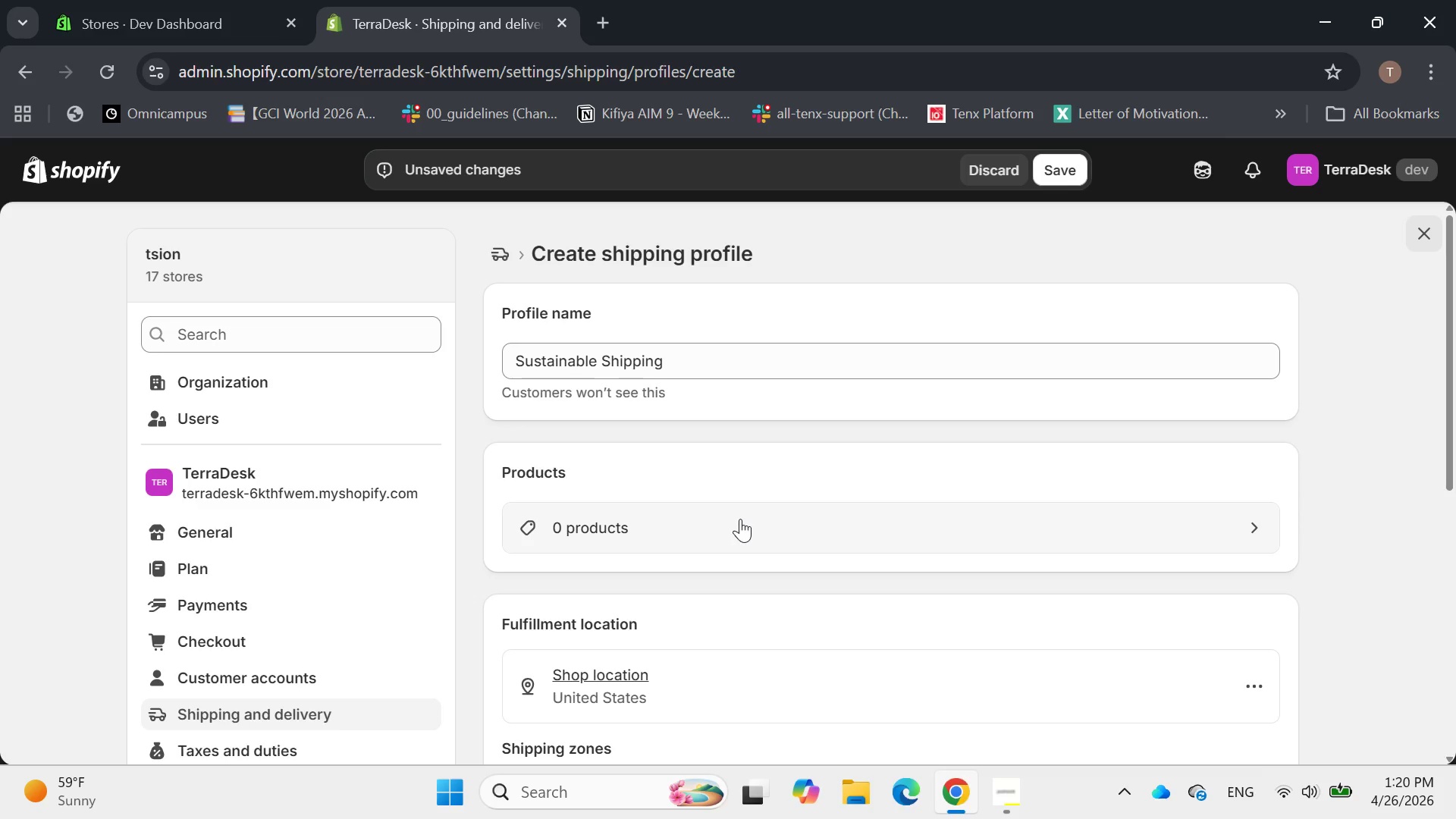 
left_click([740, 519])
 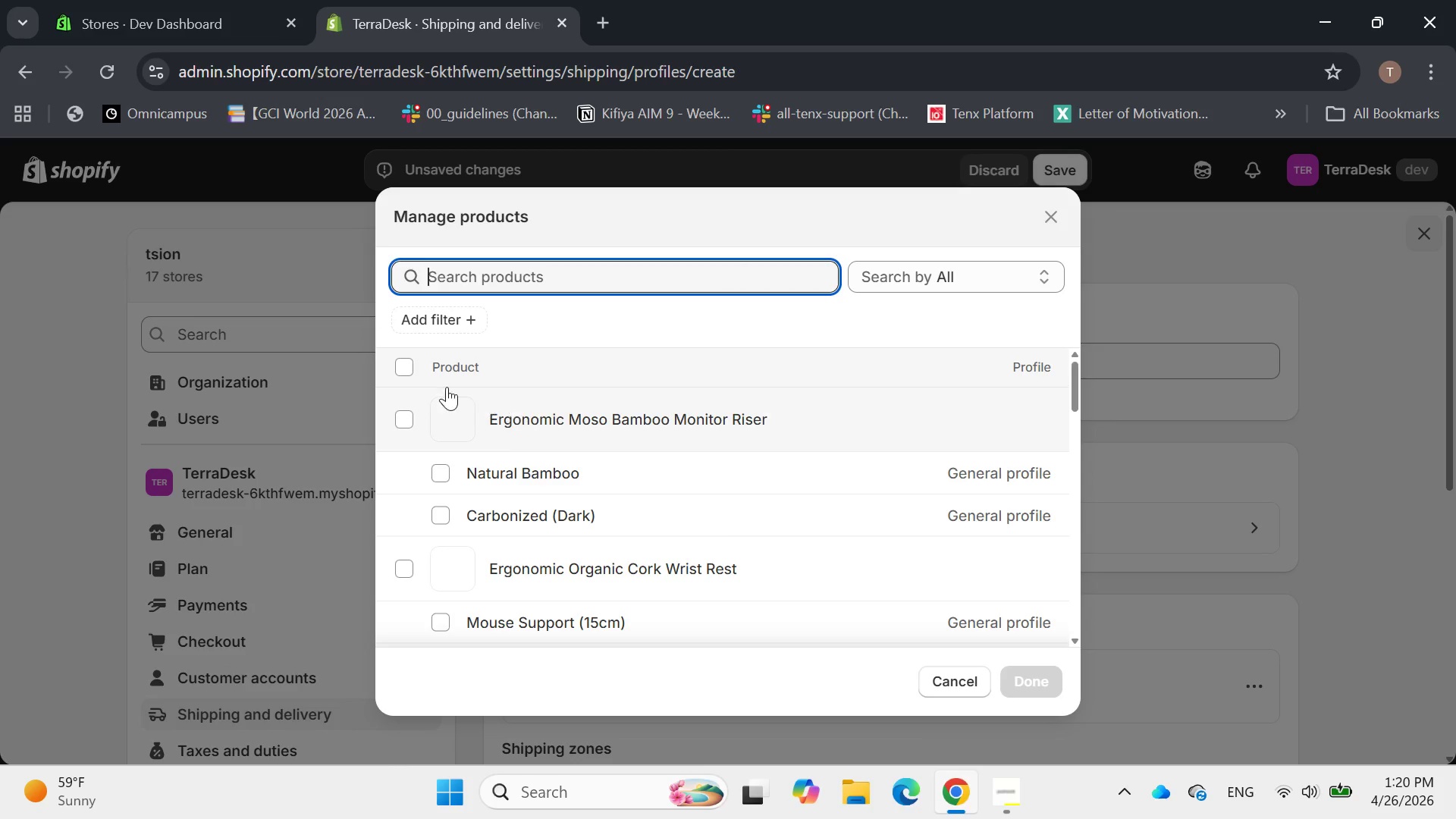 
left_click([408, 372])
 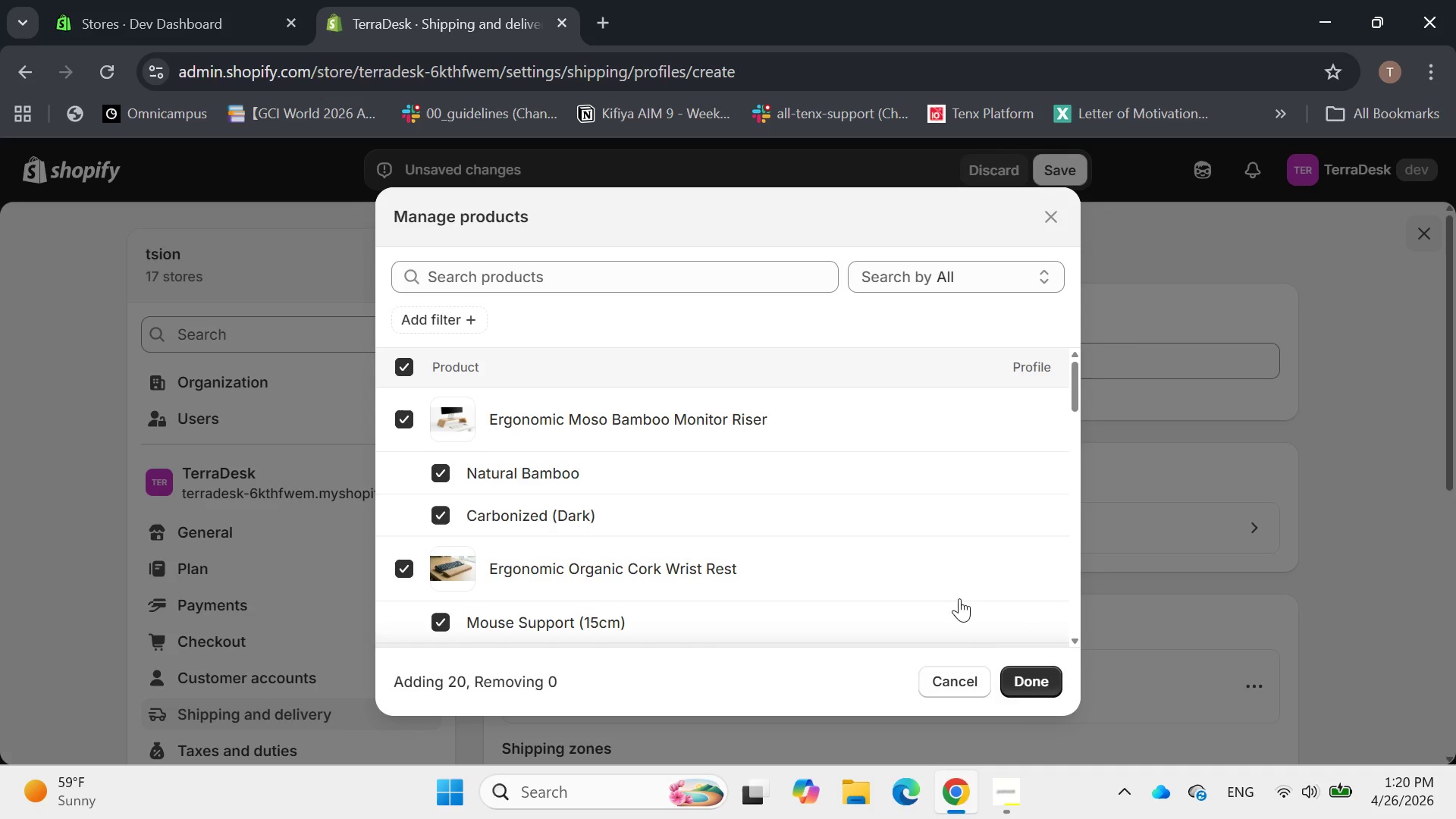 
left_click([1040, 677])
 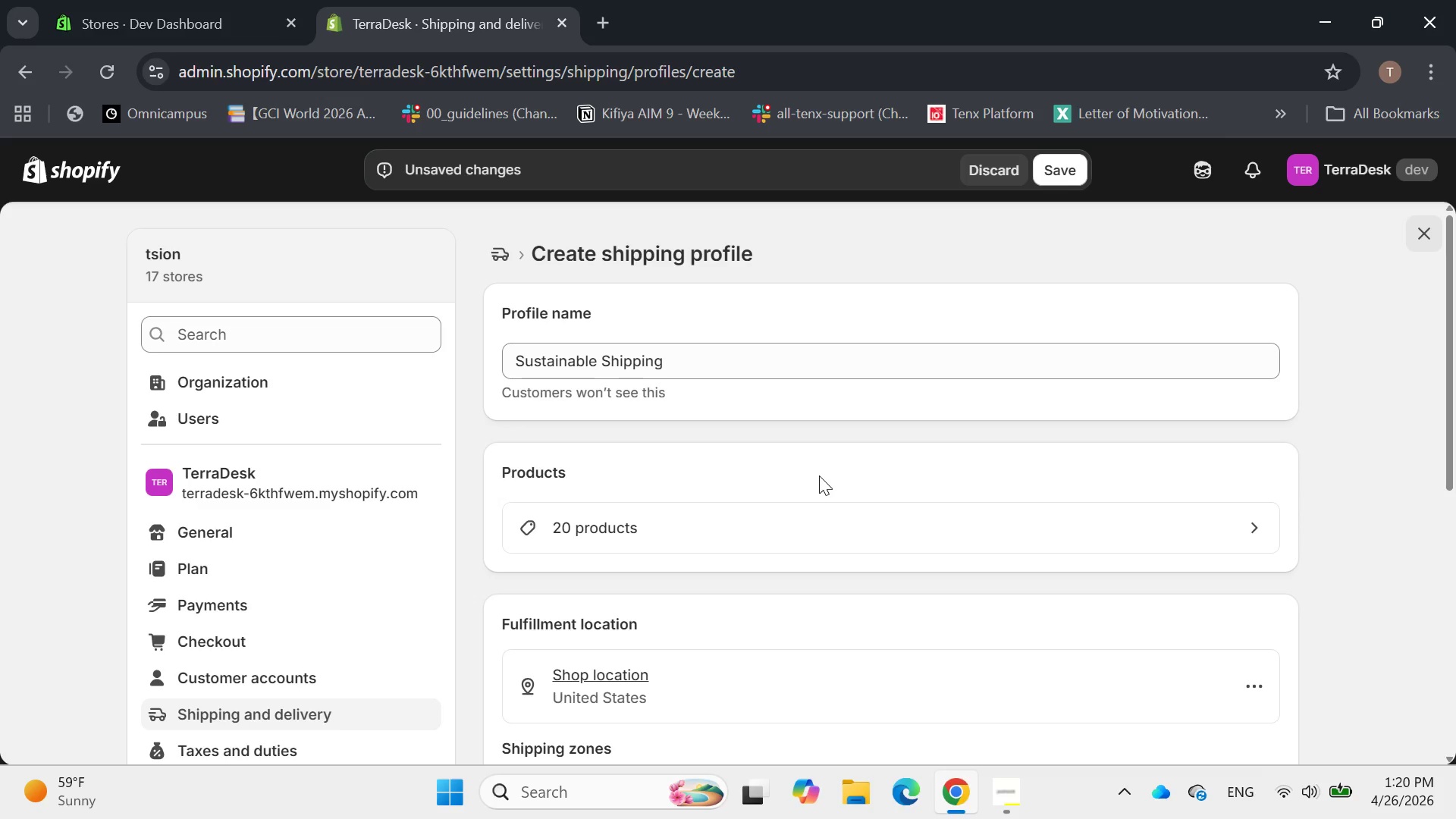 
wait(8.2)
 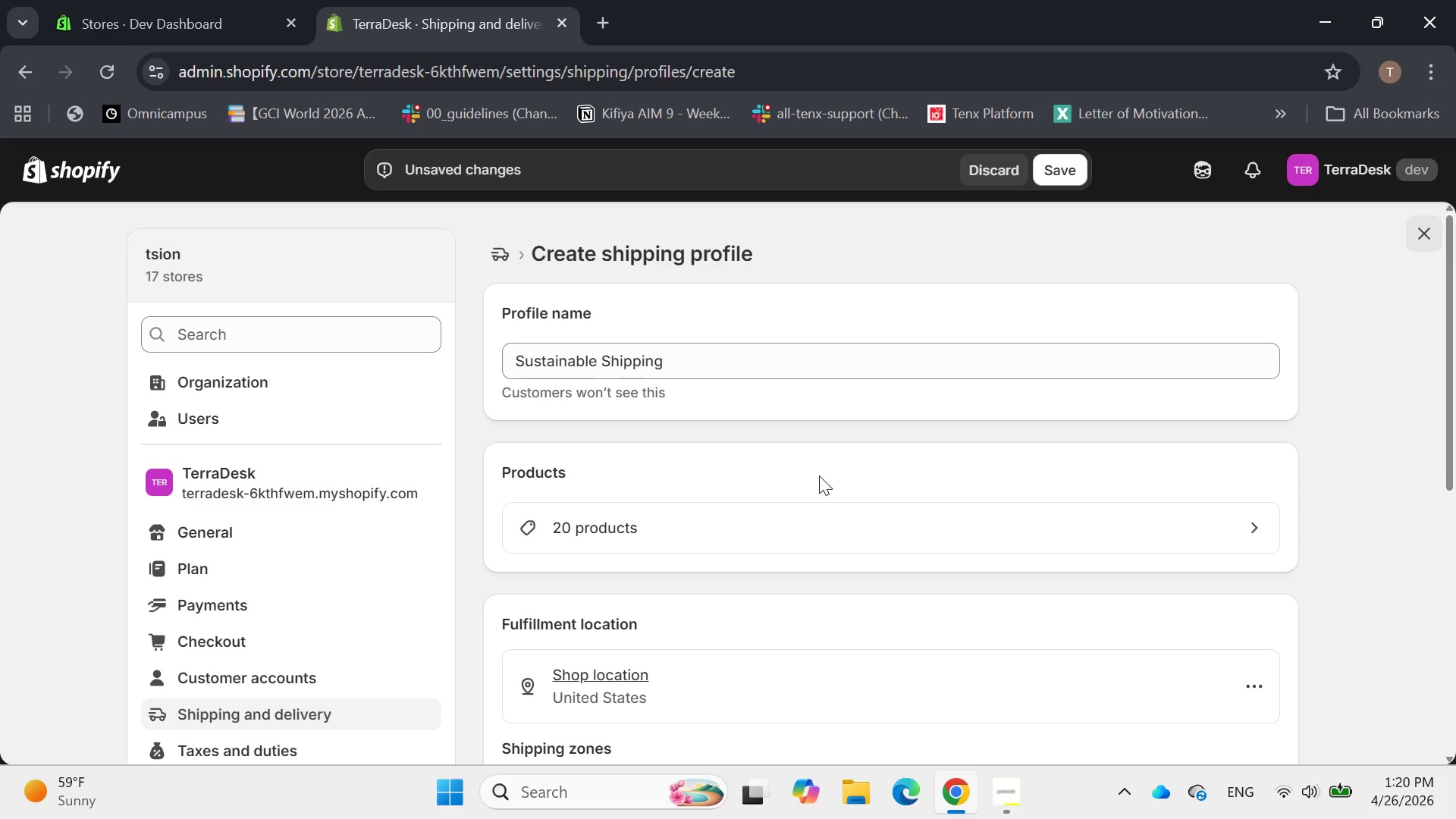 
scroll: coordinate [819, 473], scroll_direction: down, amount: 1.0
 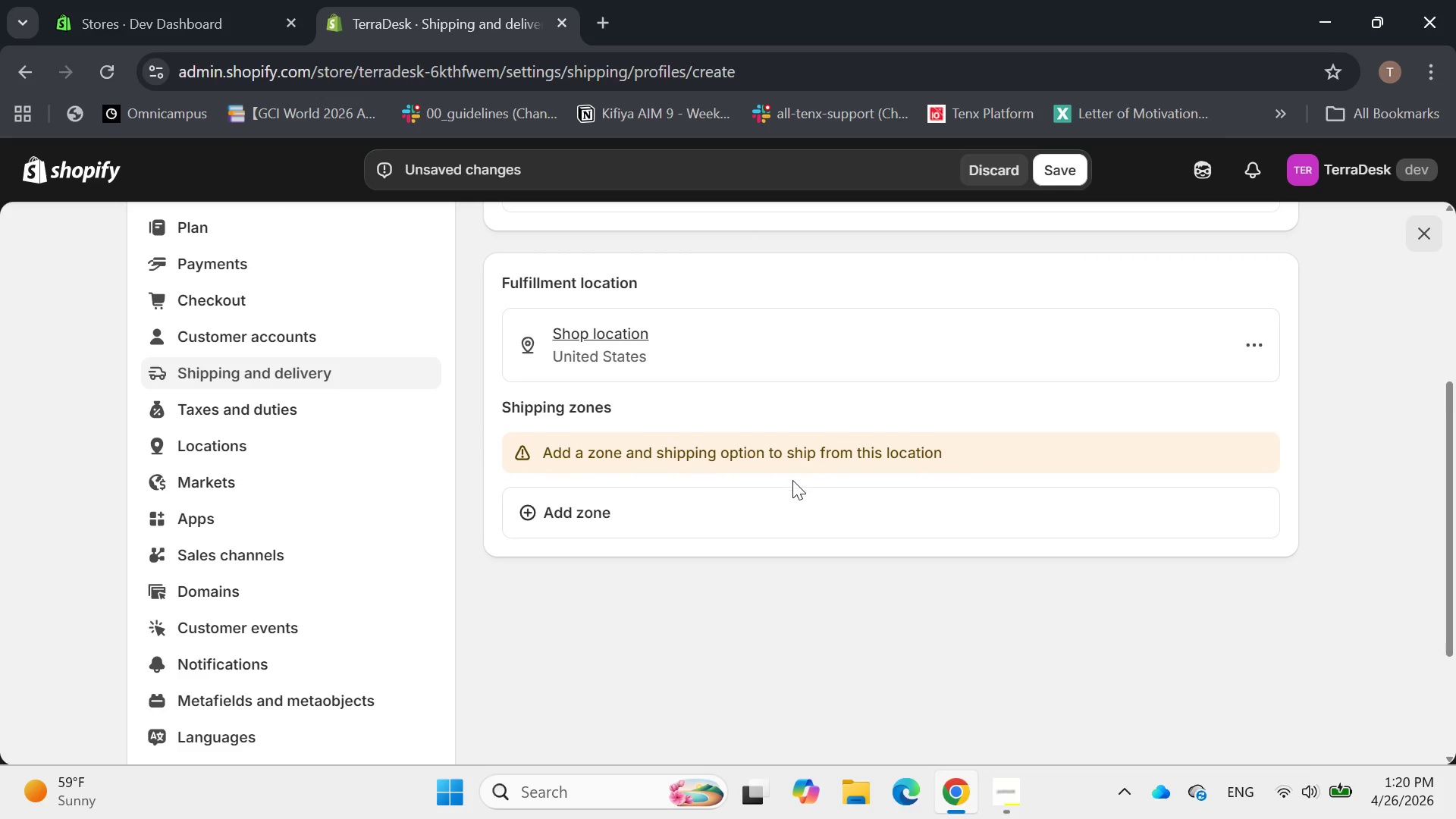 
mouse_move([687, 484])
 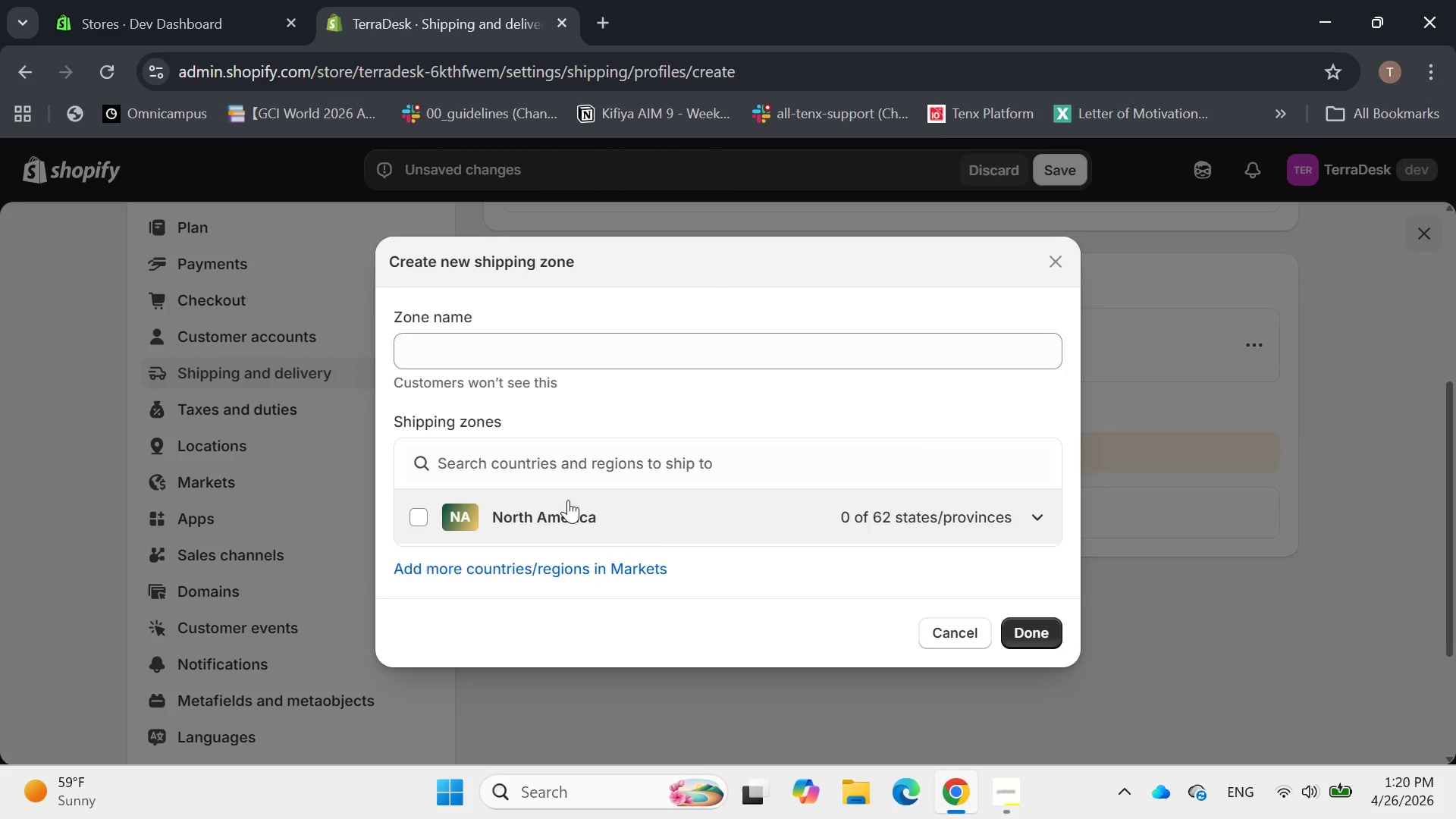 
left_click([1042, 513])
 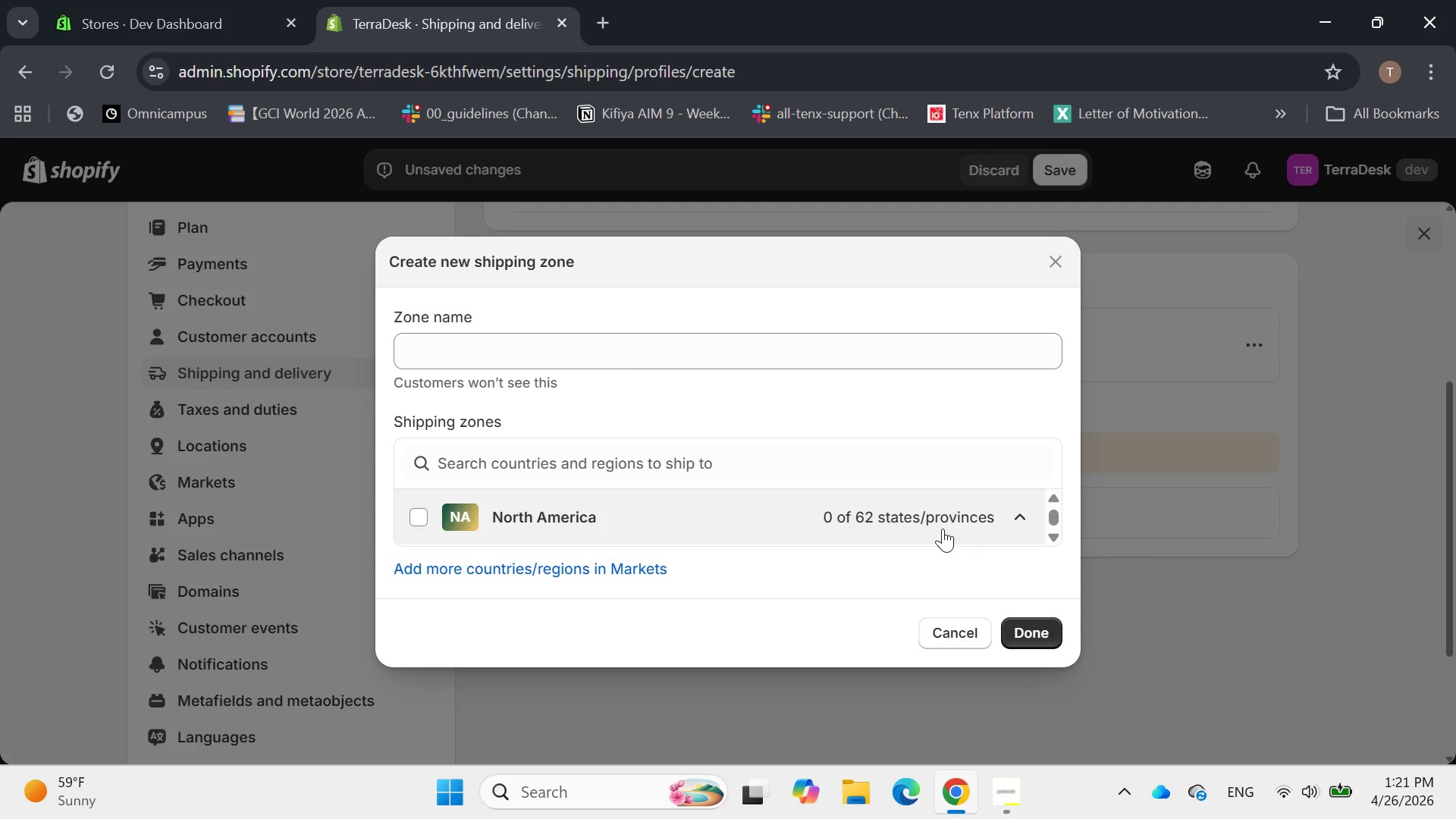 
scroll: coordinate [927, 525], scroll_direction: down, amount: 2.0
 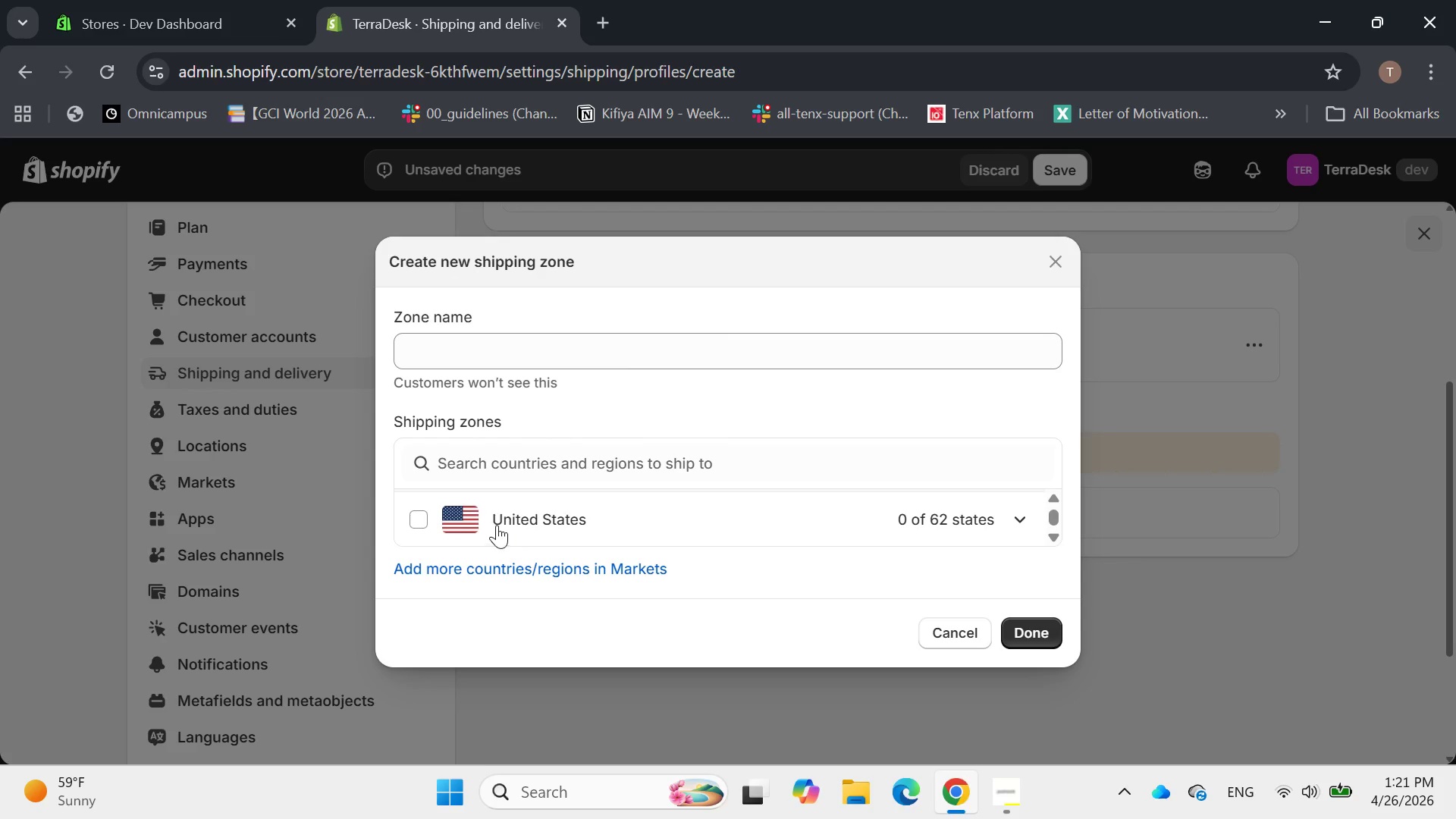 
left_click([418, 513])
 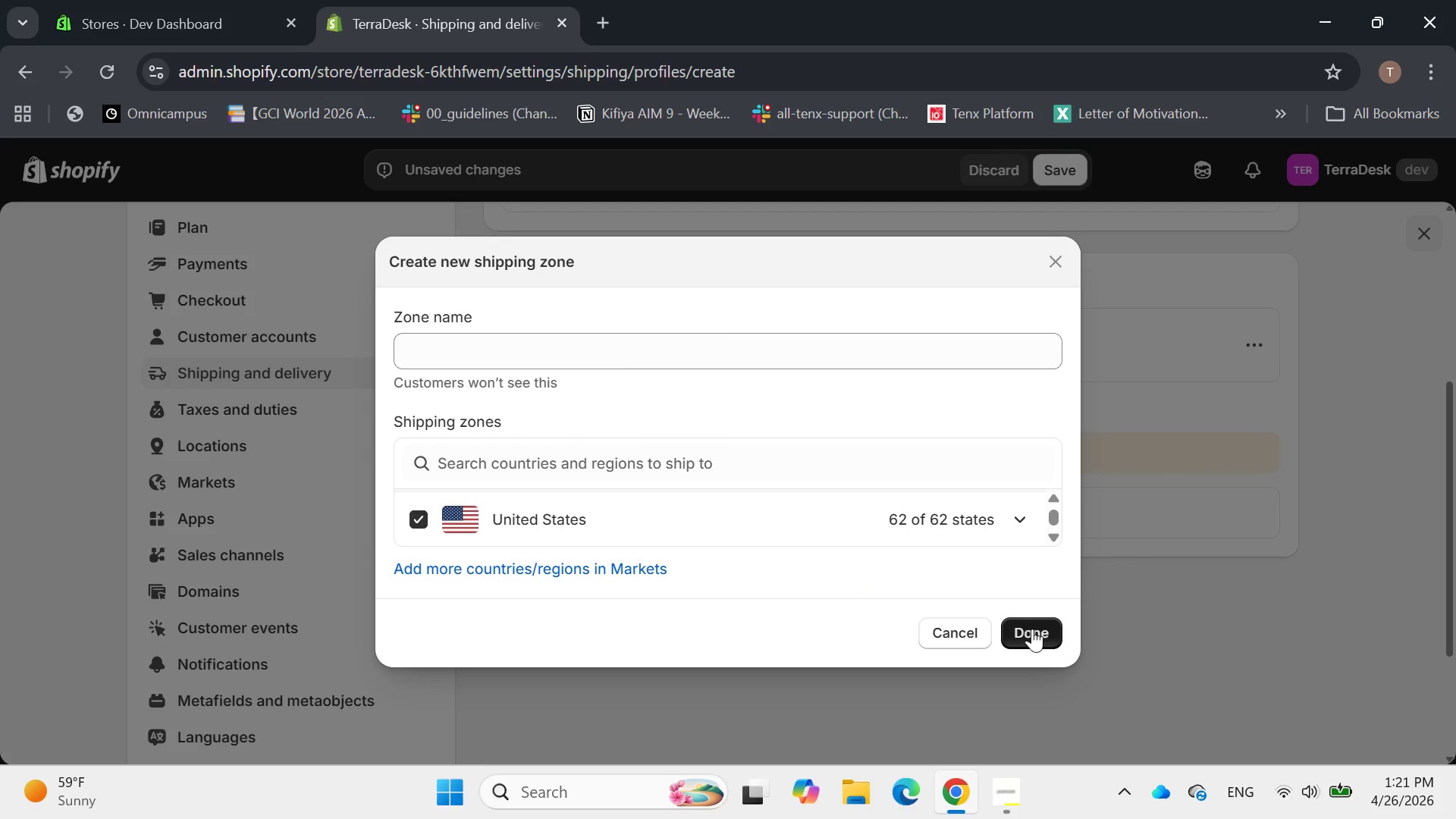 
left_click([1032, 629])
 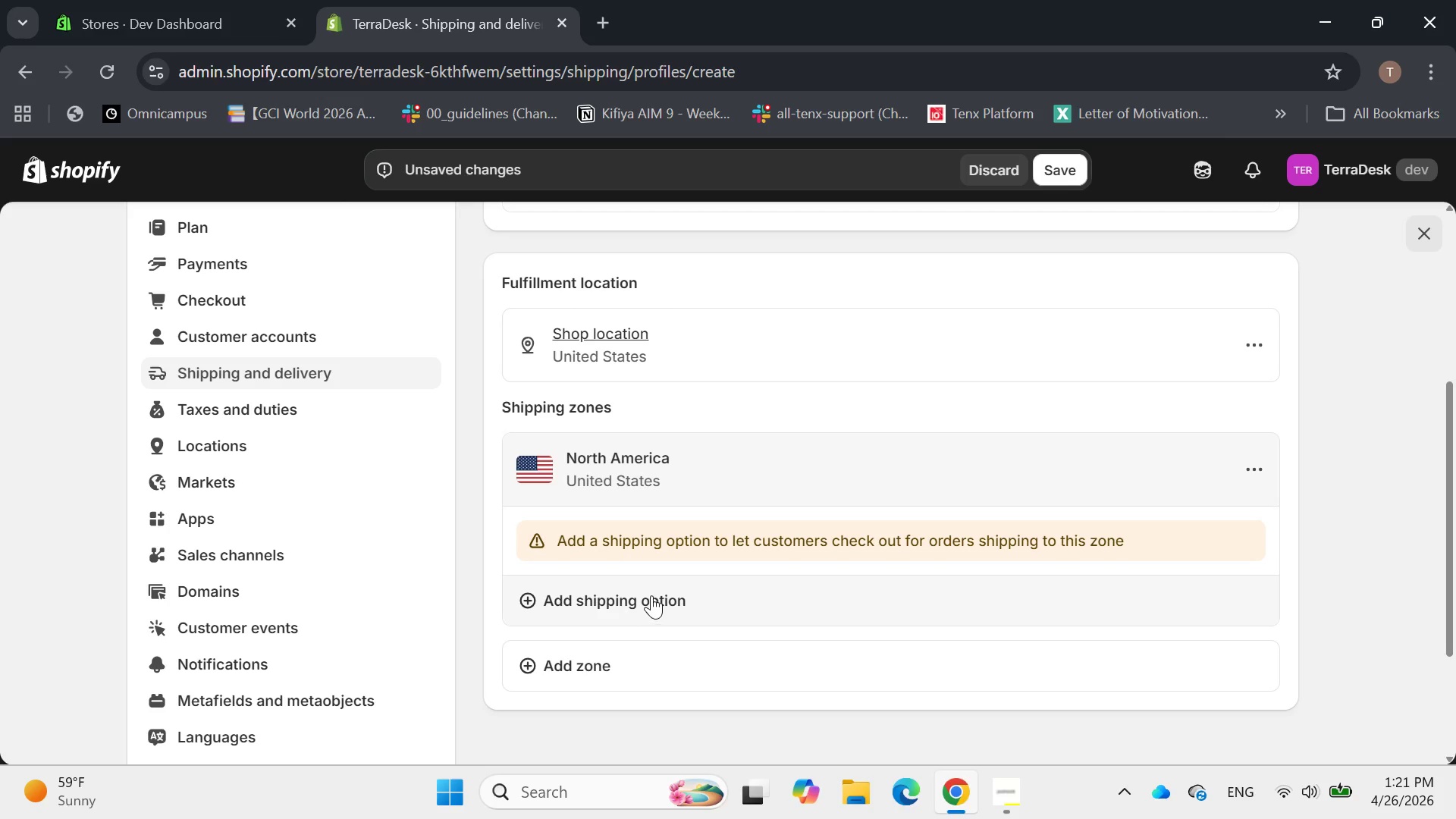 
wait(8.78)
 